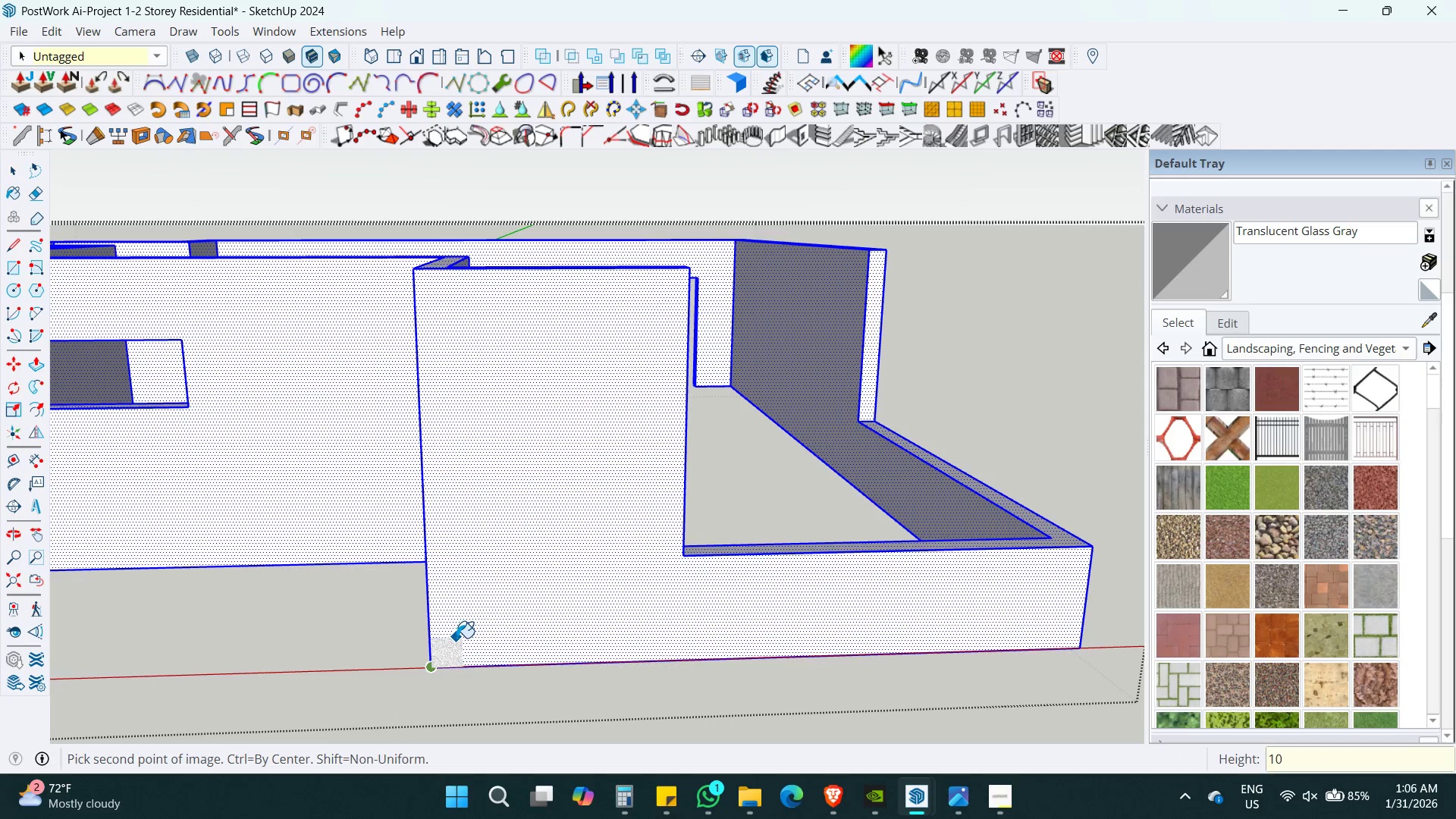 
key(Numpad0)
 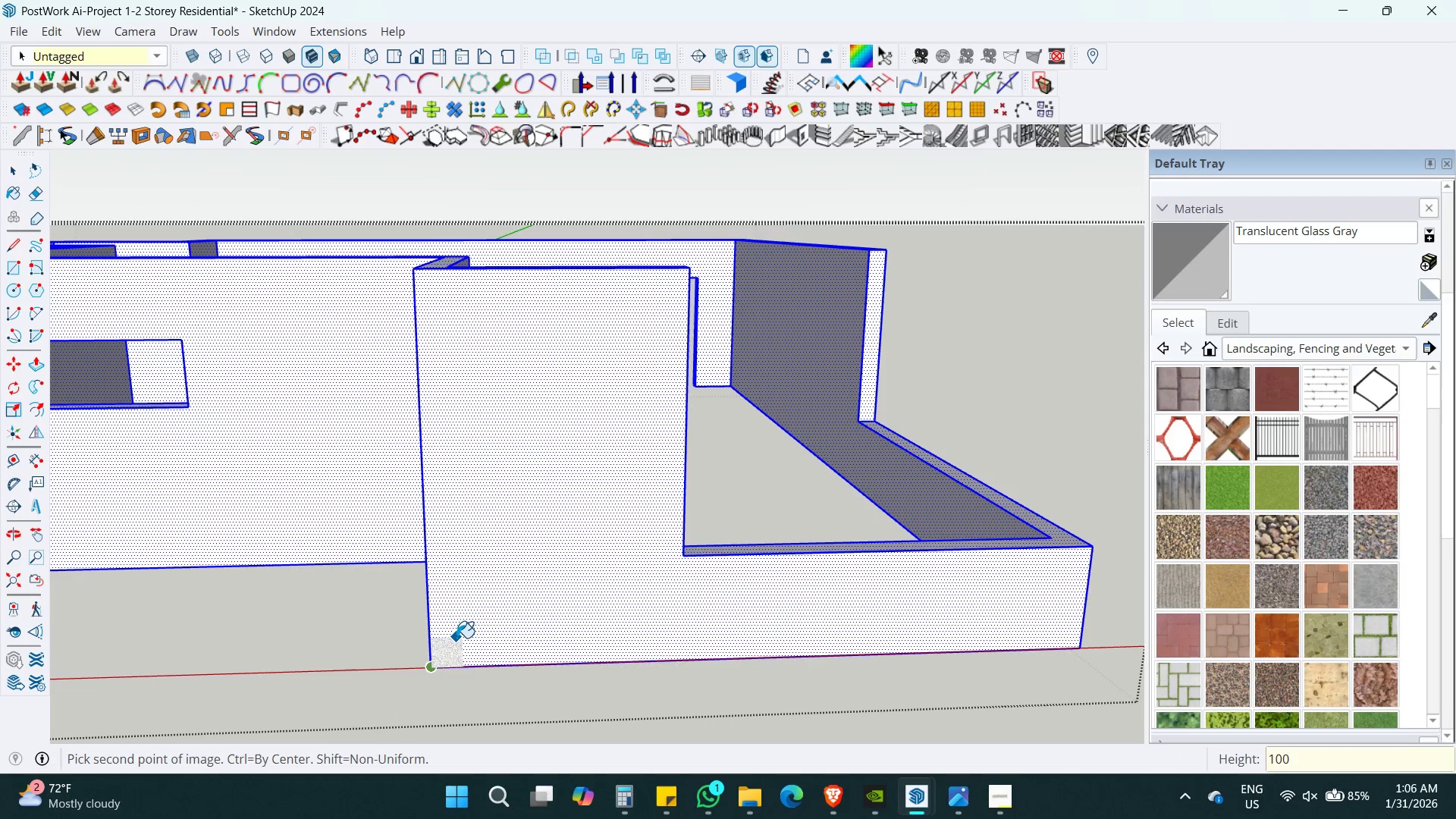 
key(Numpad0)
 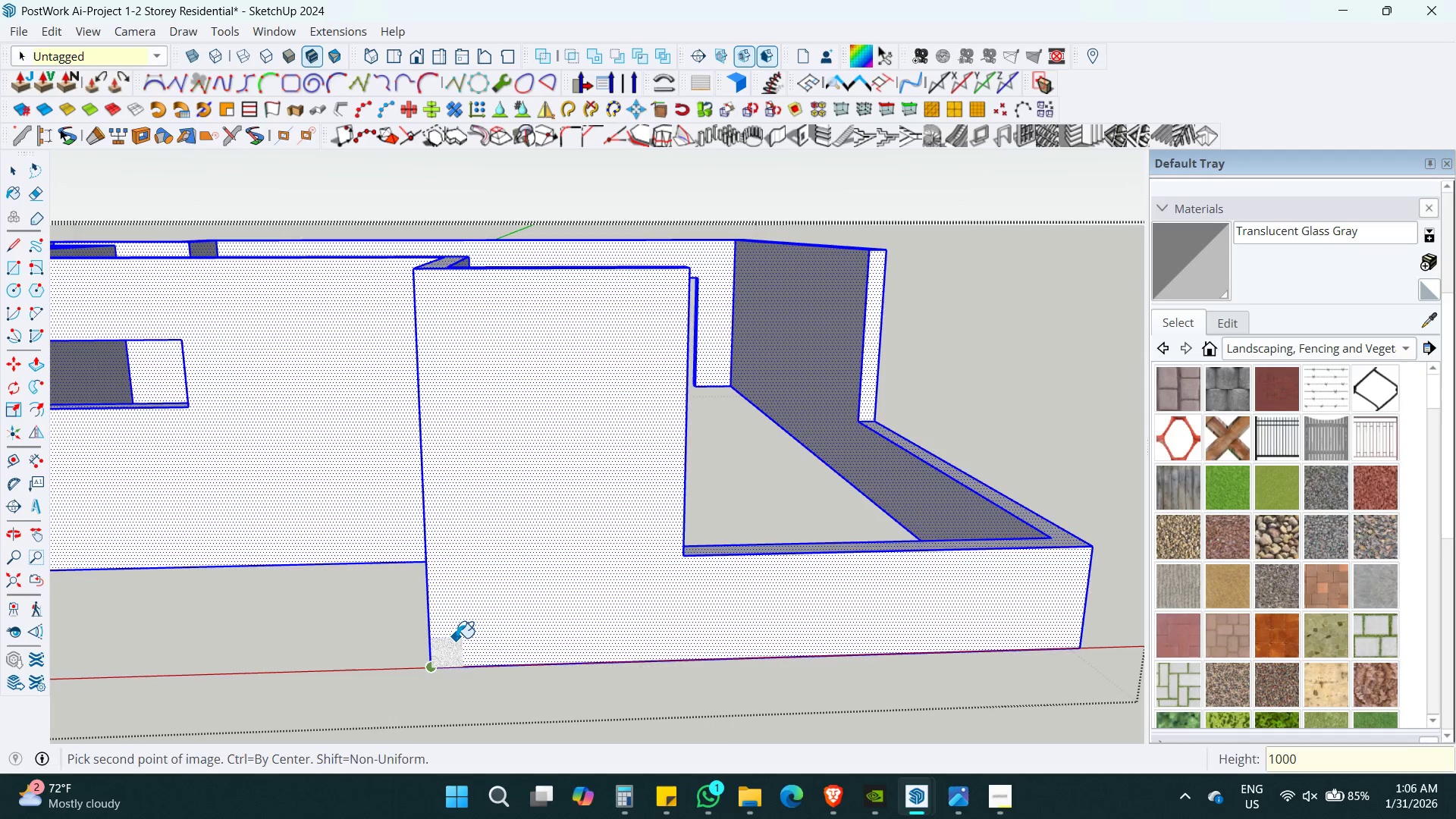 
key(Enter)
 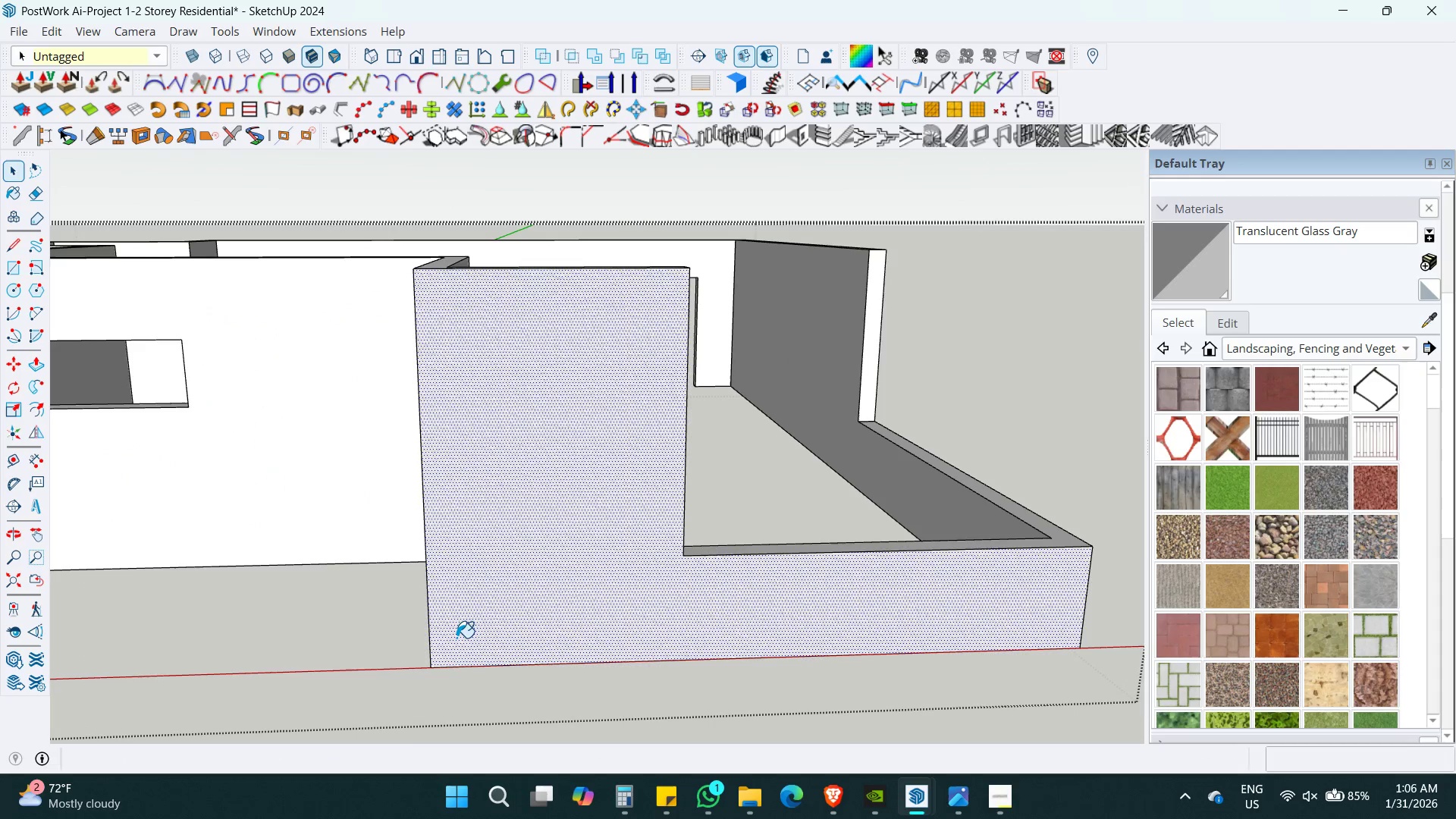 
key(B)
 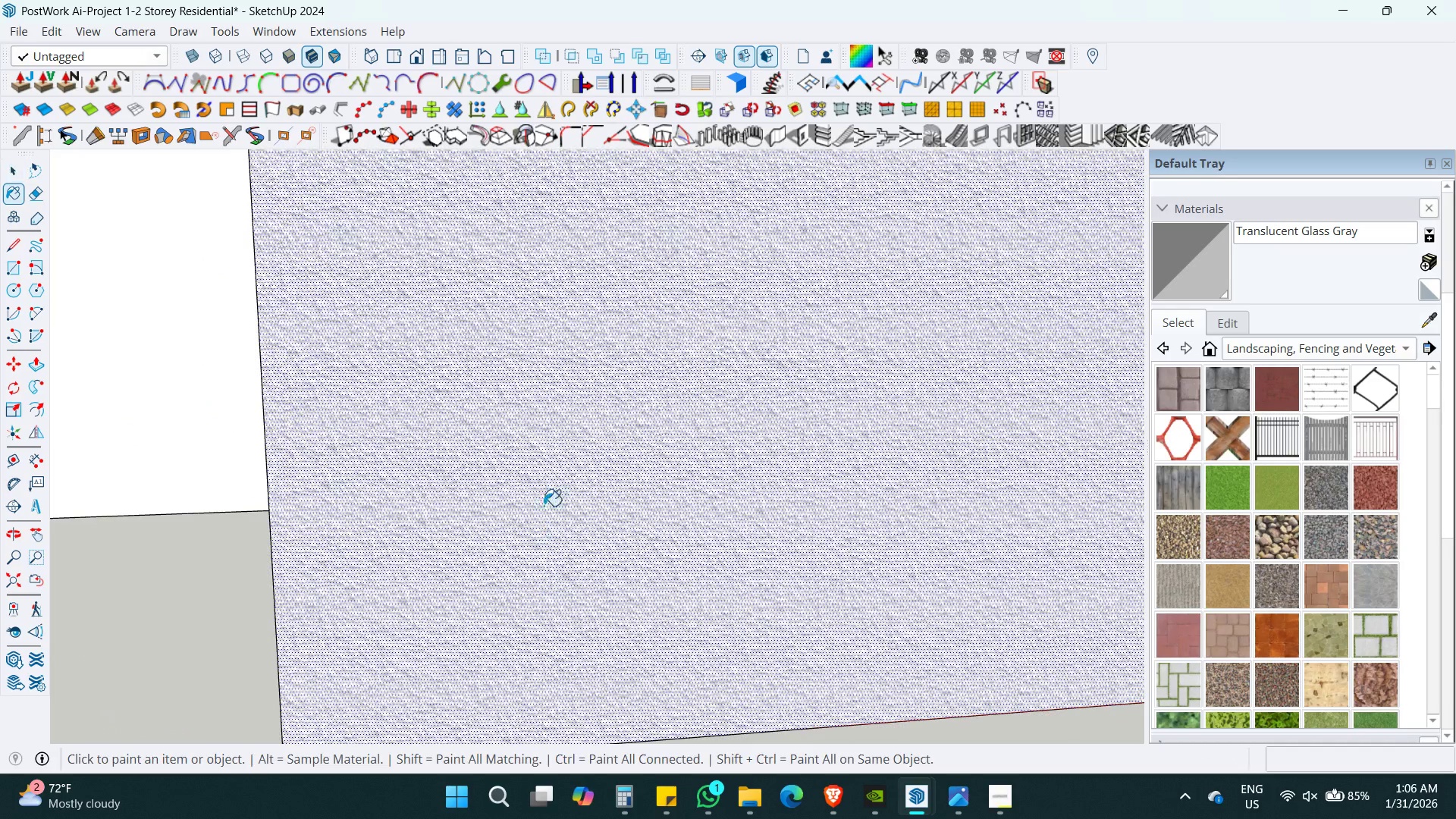 
hold_key(key=AltLeft, duration=0.73)
 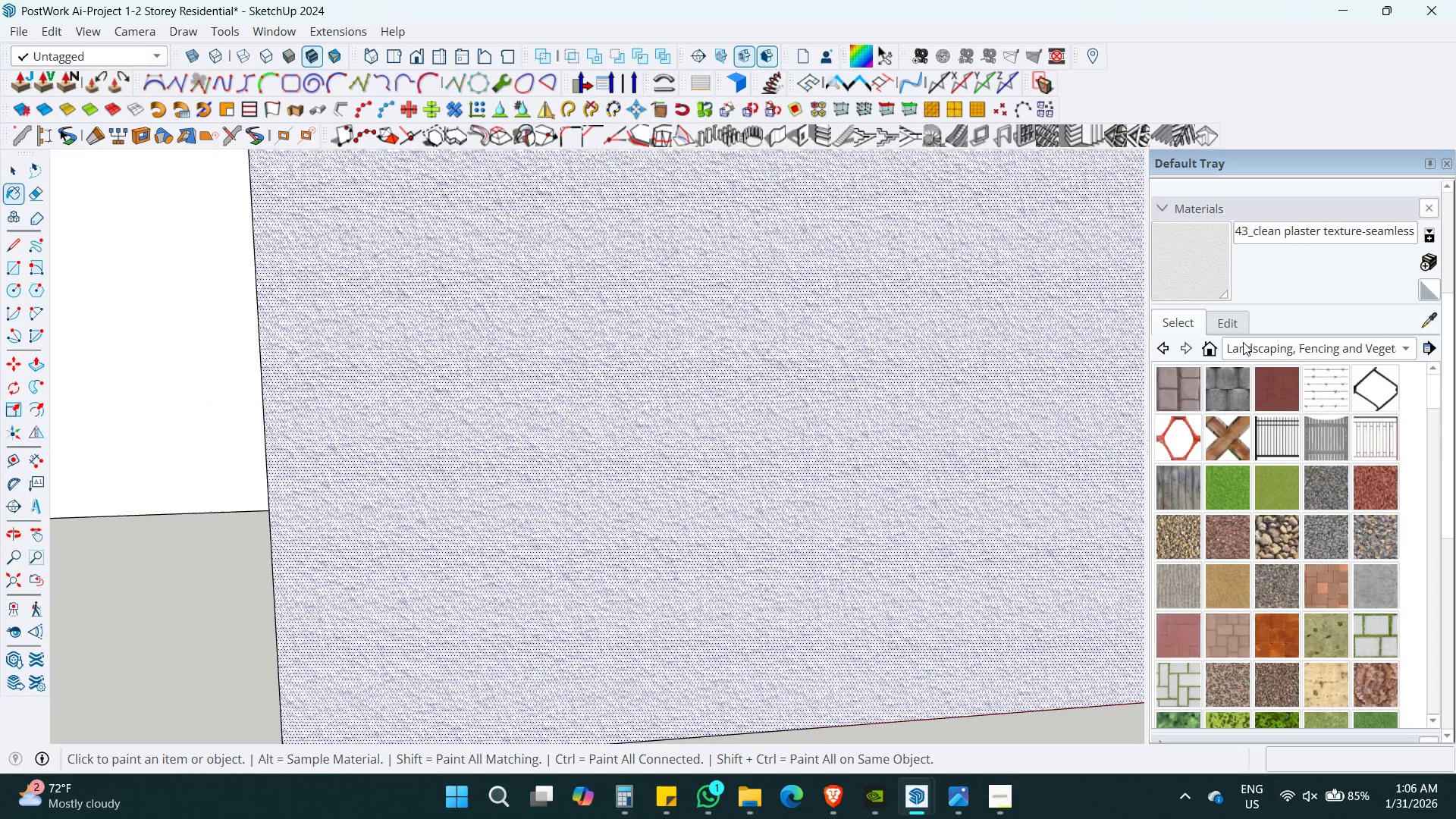 
scroll: coordinate [529, 611], scroll_direction: up, amount: 13.0
 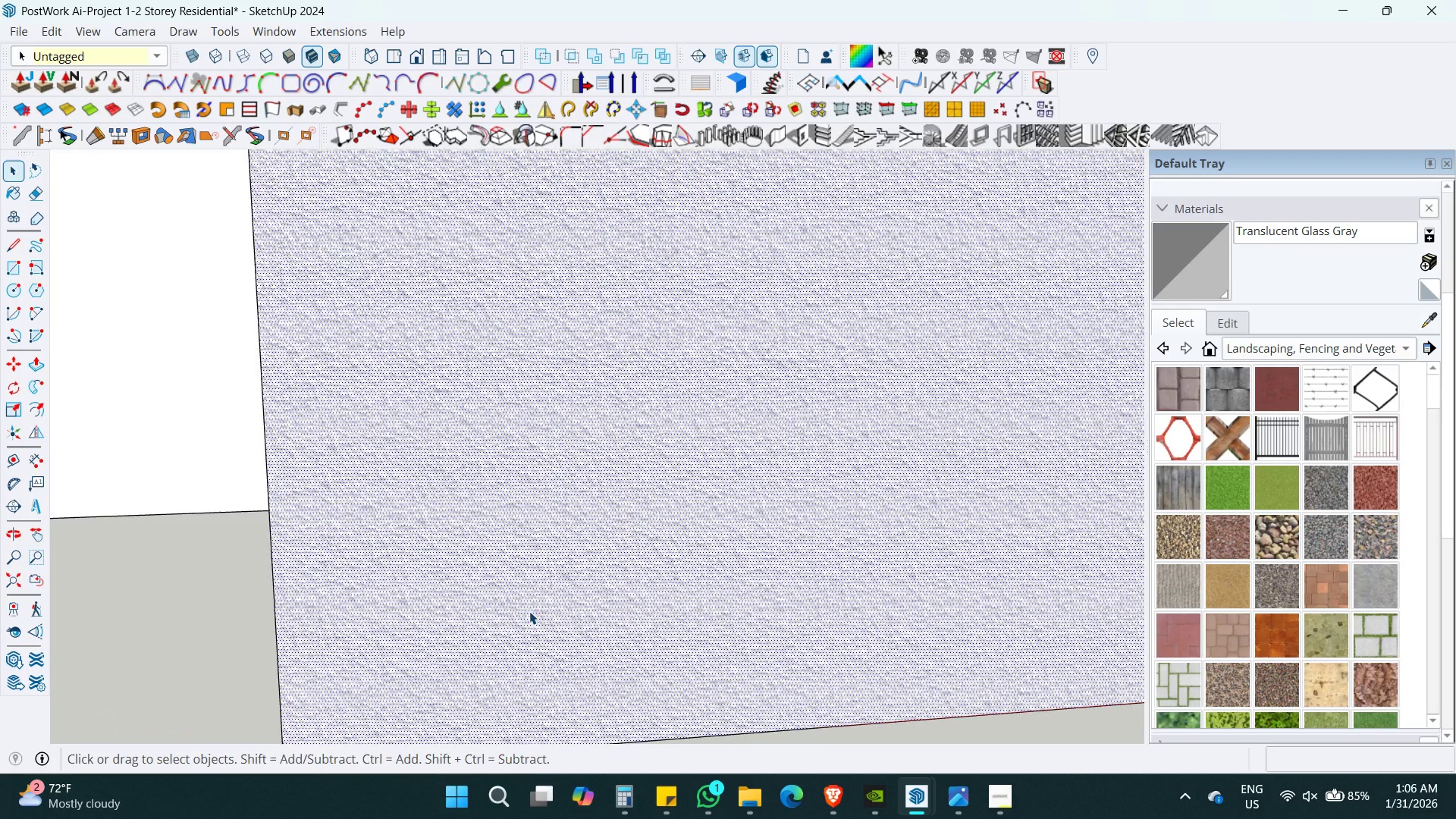 
left_click([555, 479])
 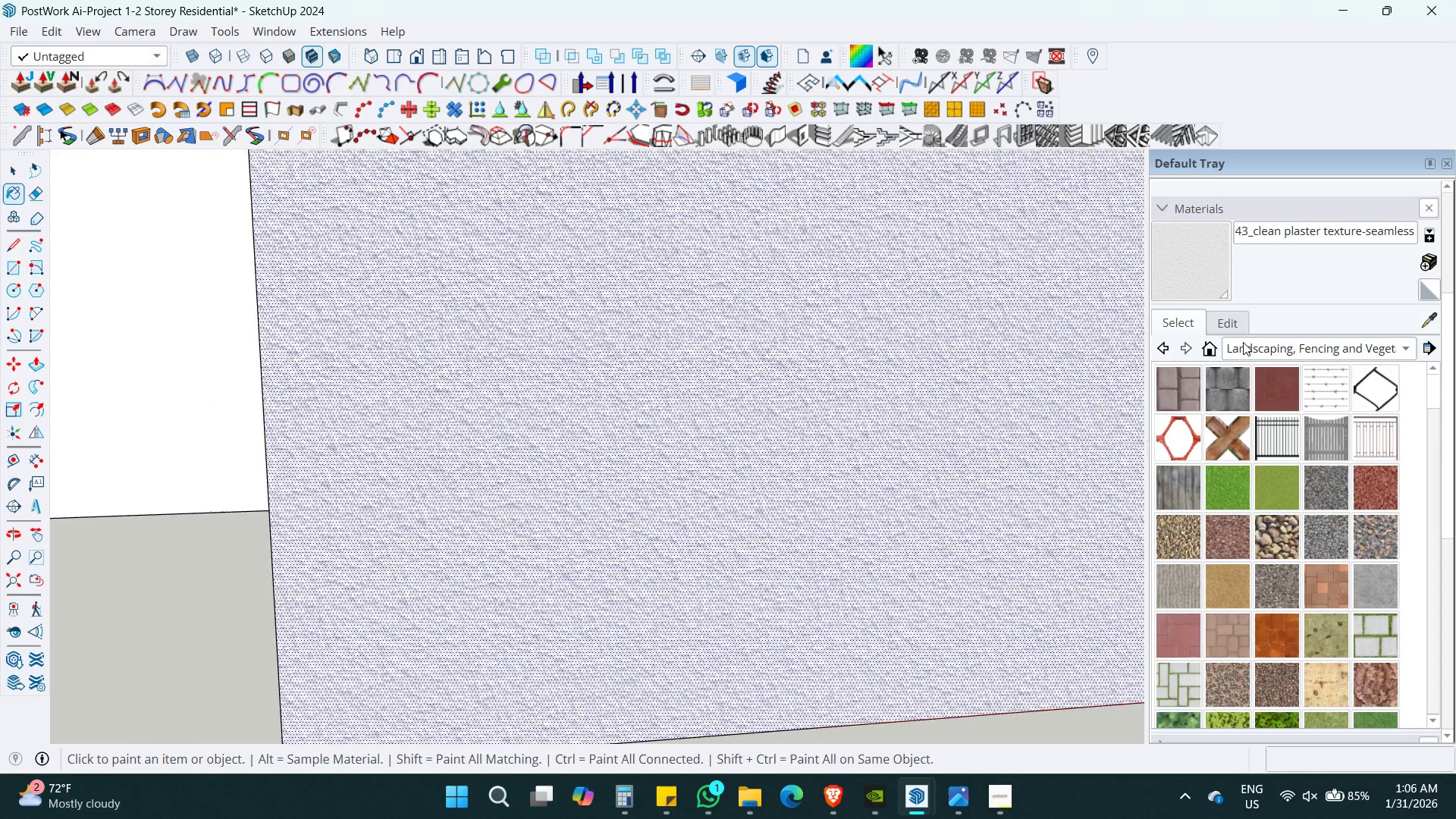 
left_click([1236, 322])
 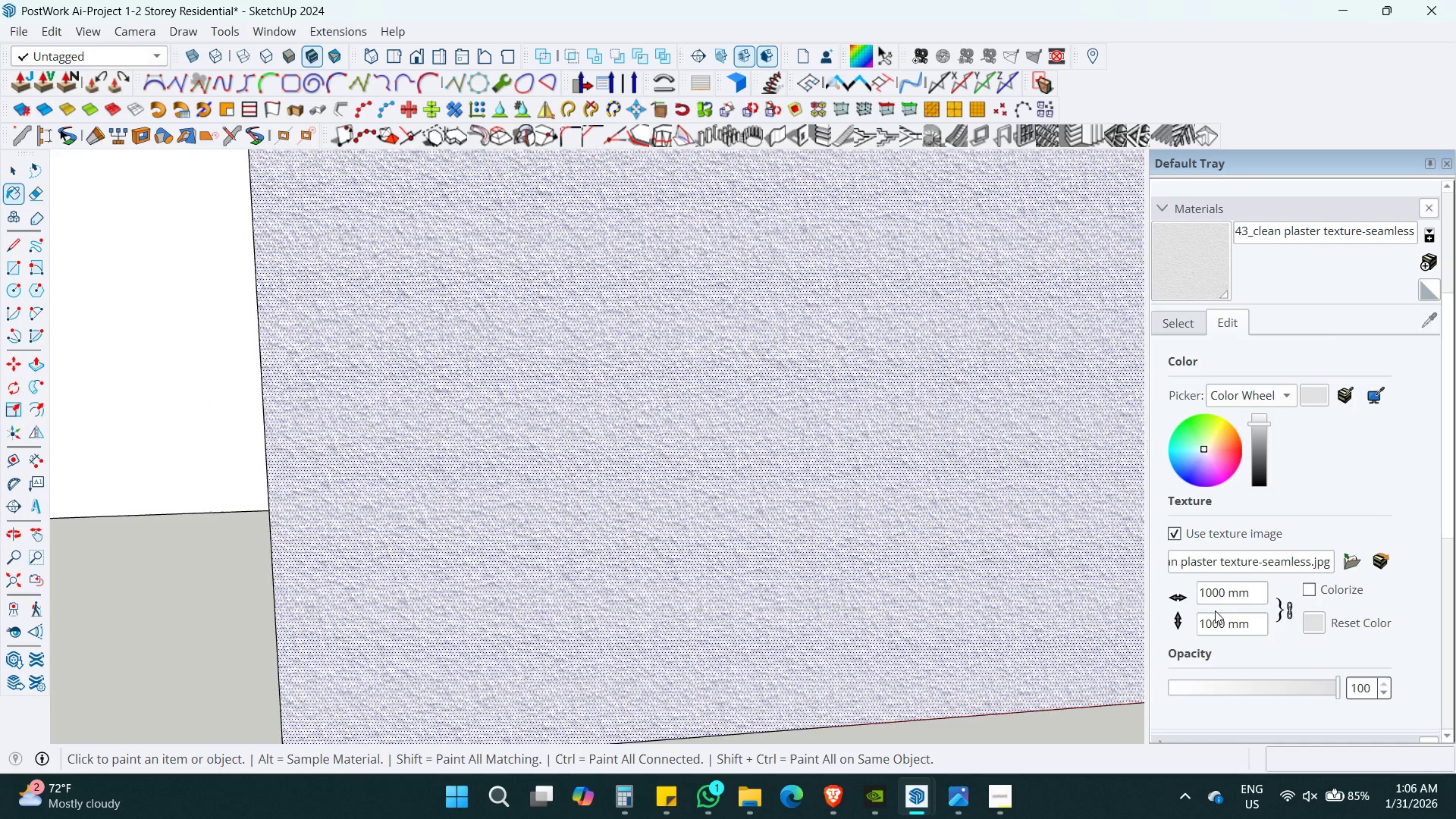 
left_click([1213, 625])
 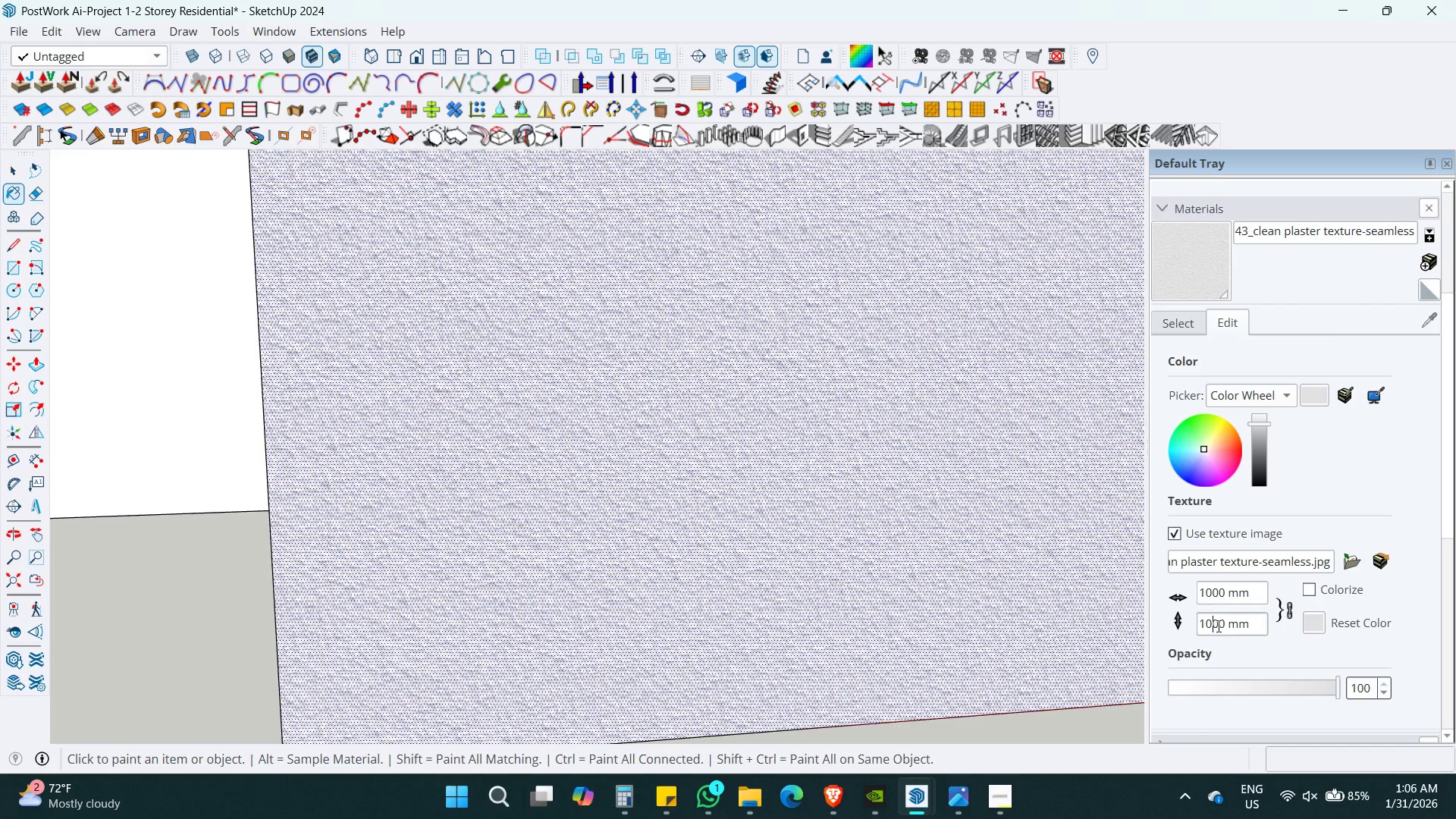 
key(Control+ControlLeft)
 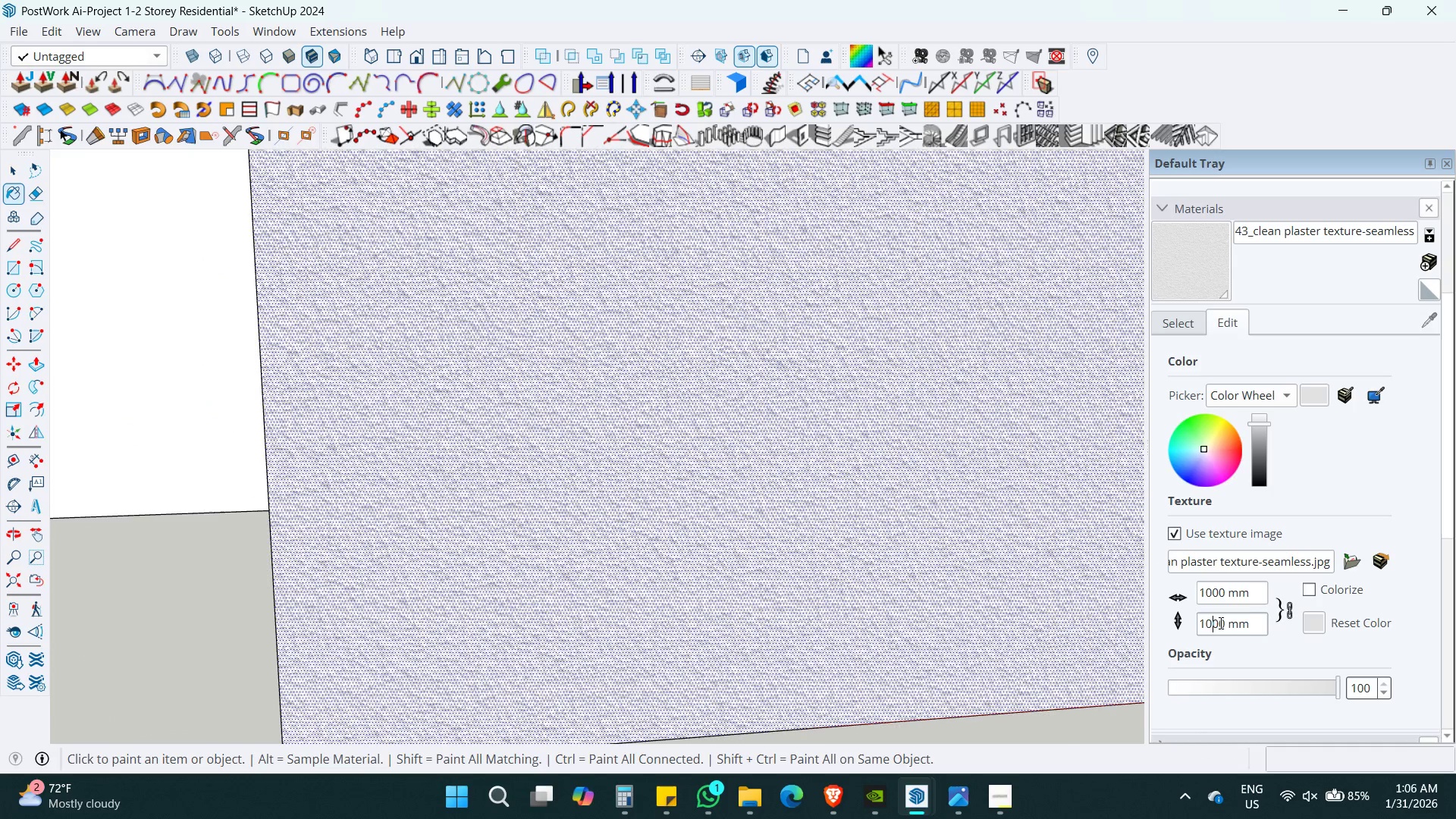 
key(Control+A)
 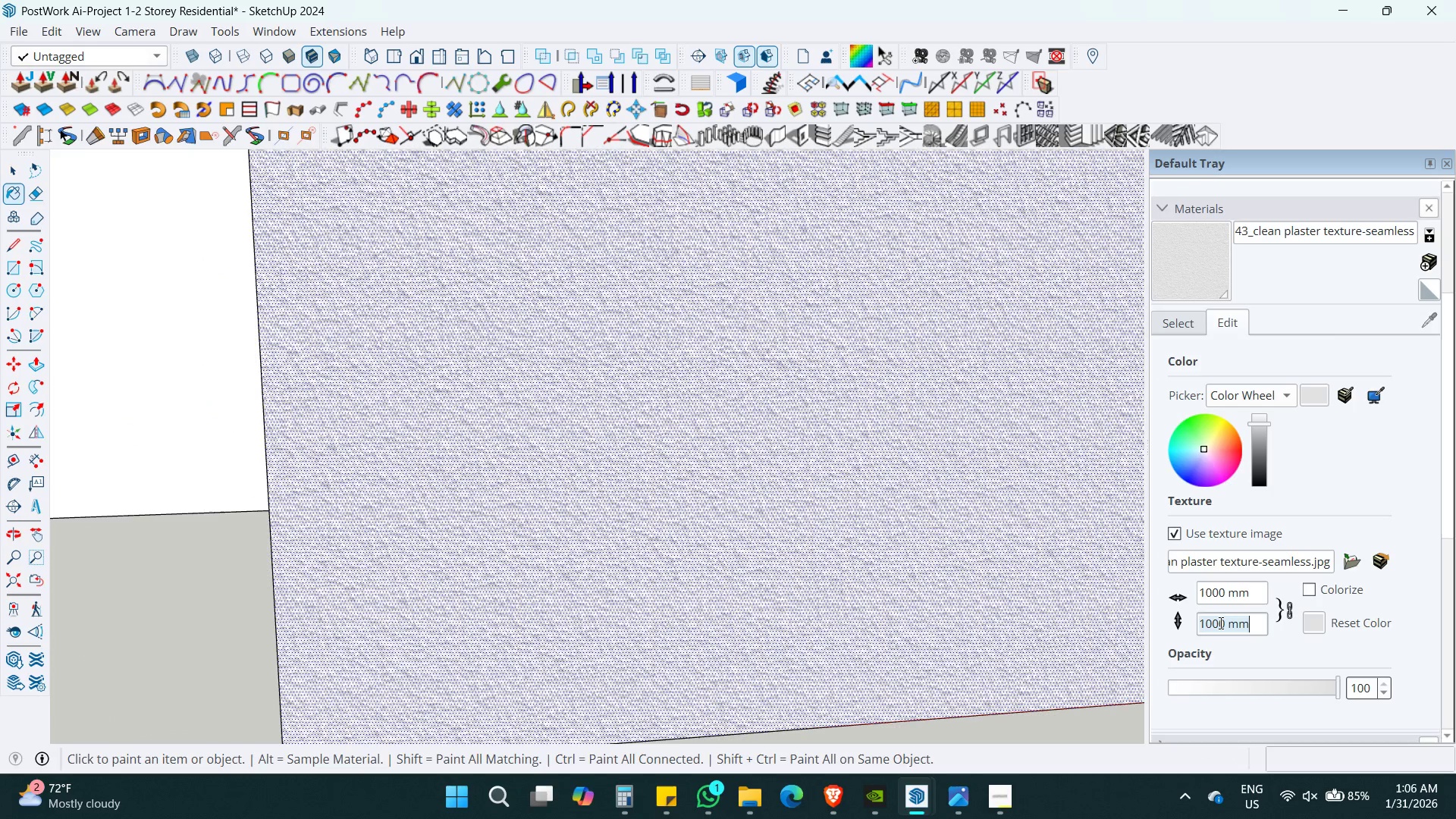 
key(Control+Numpad5)
 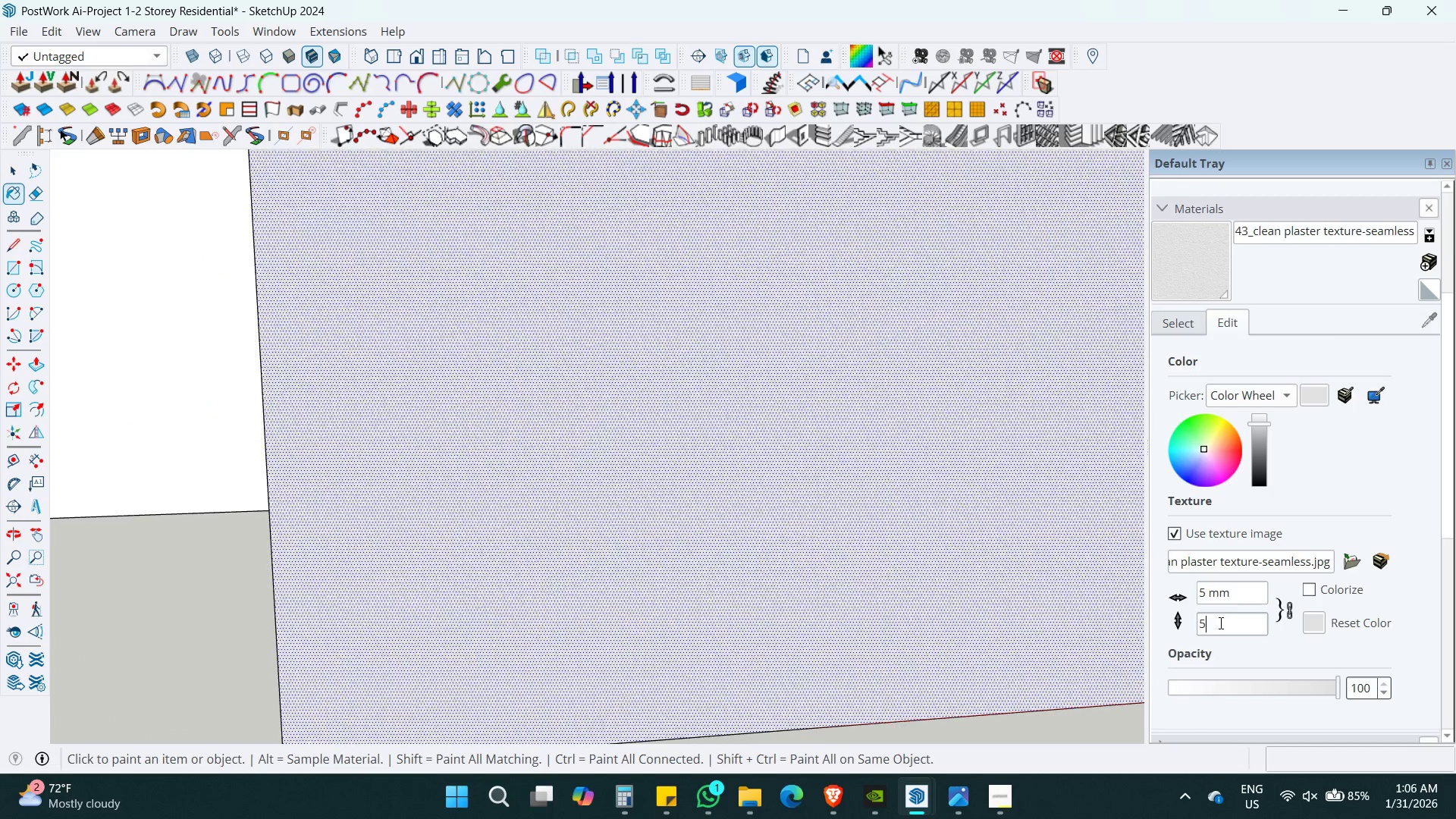 
key(Numpad0)
 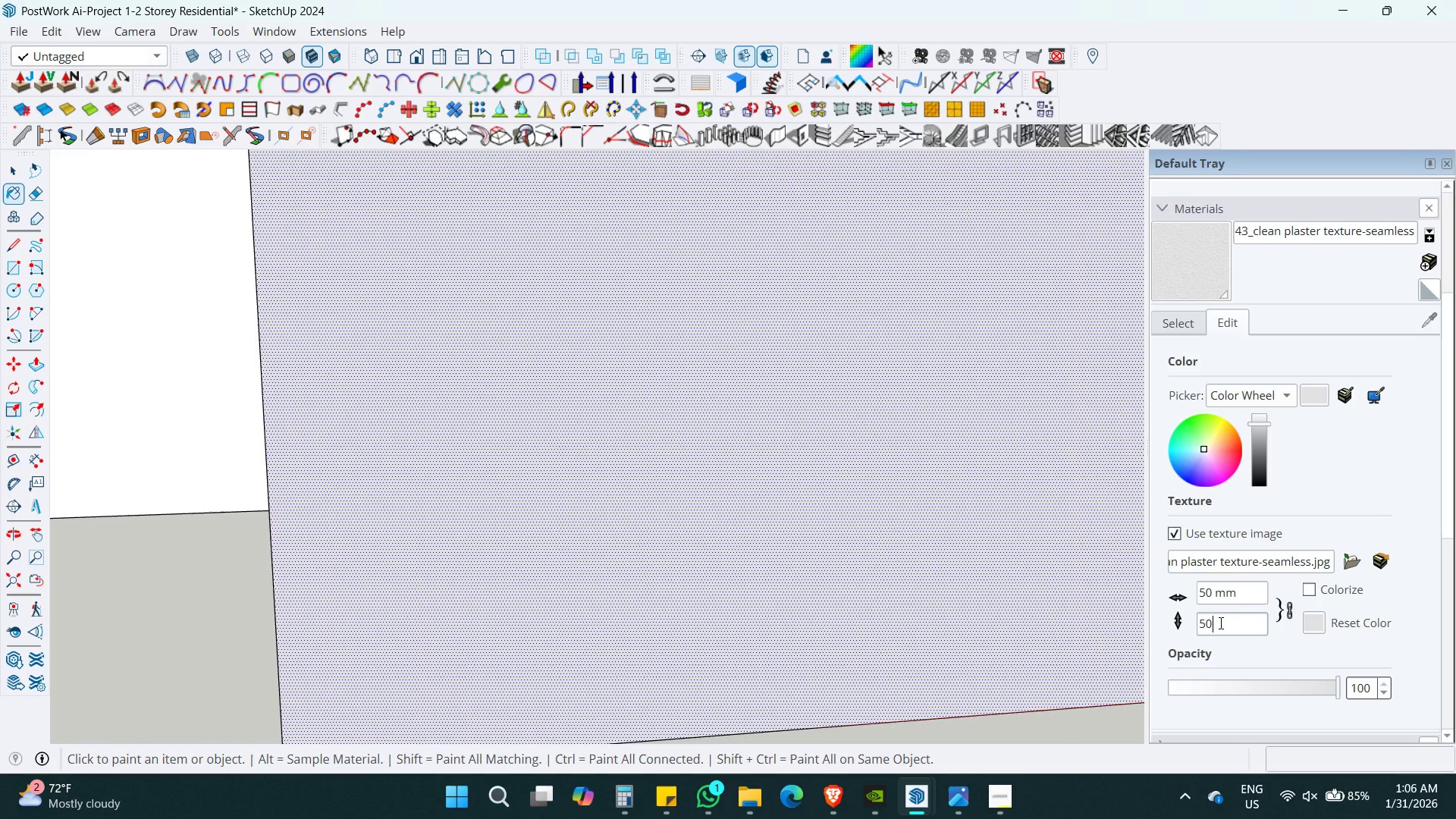 
key(Numpad0)
 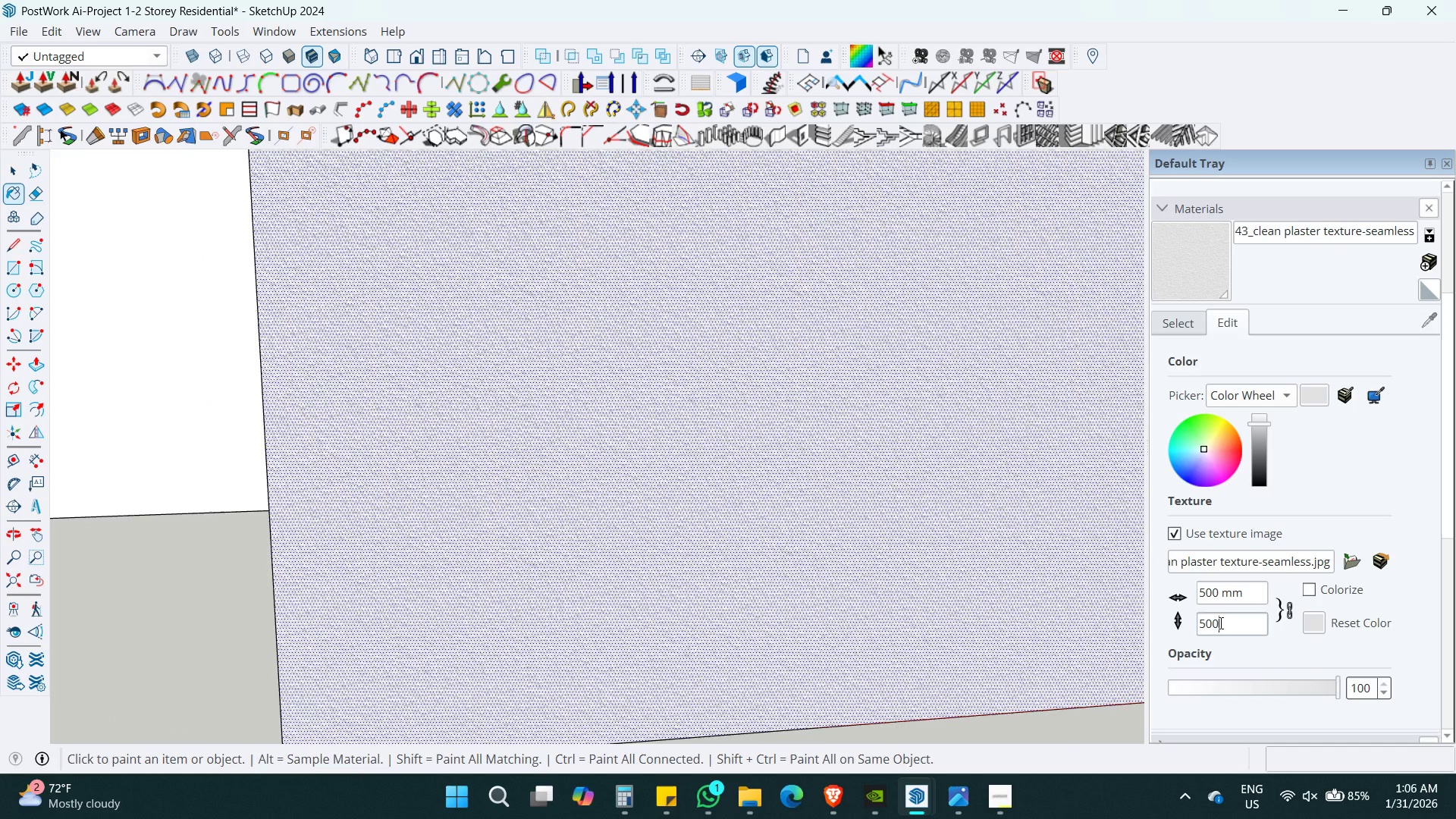 
key(Enter)
 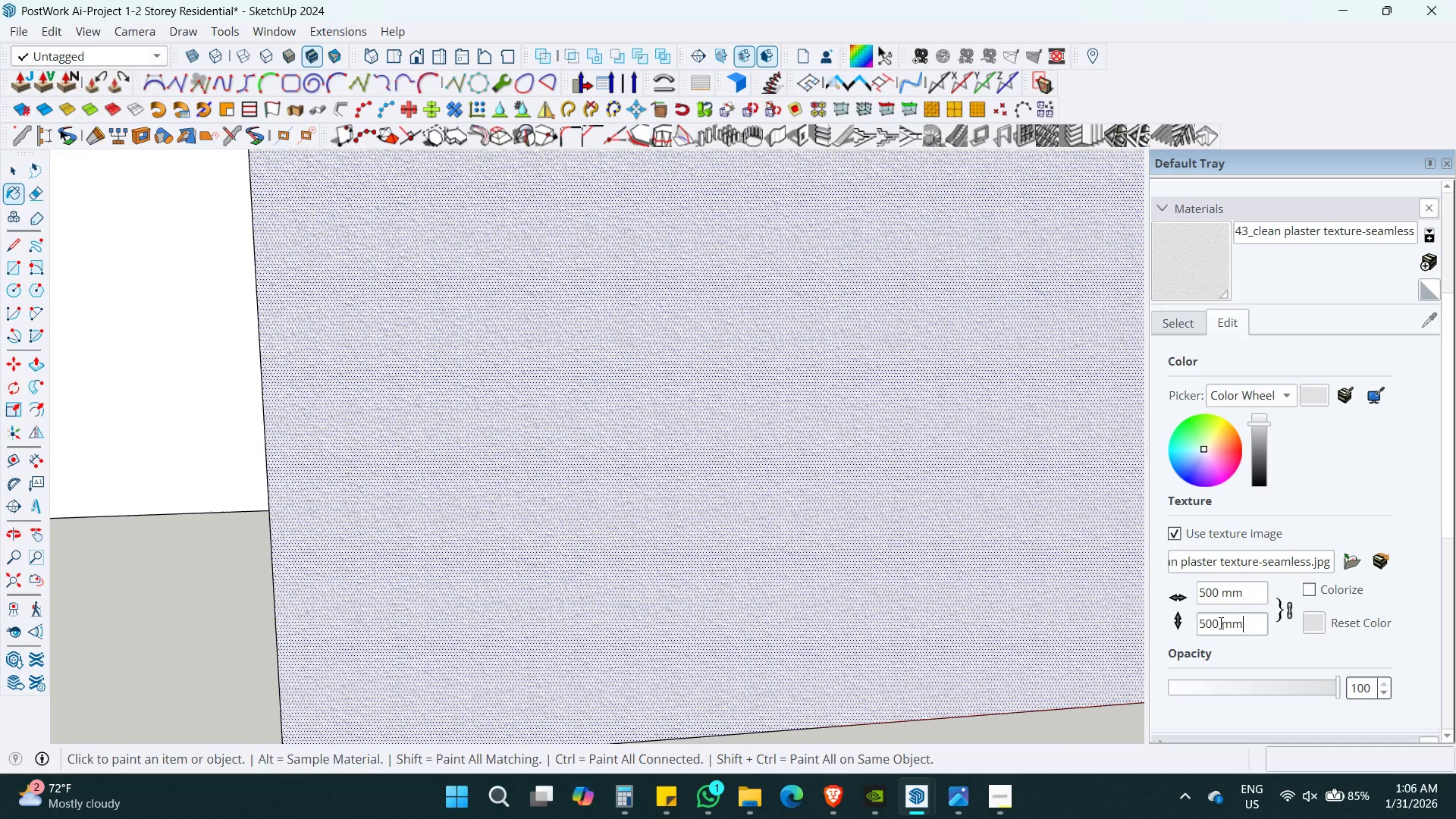 
key(Space)
 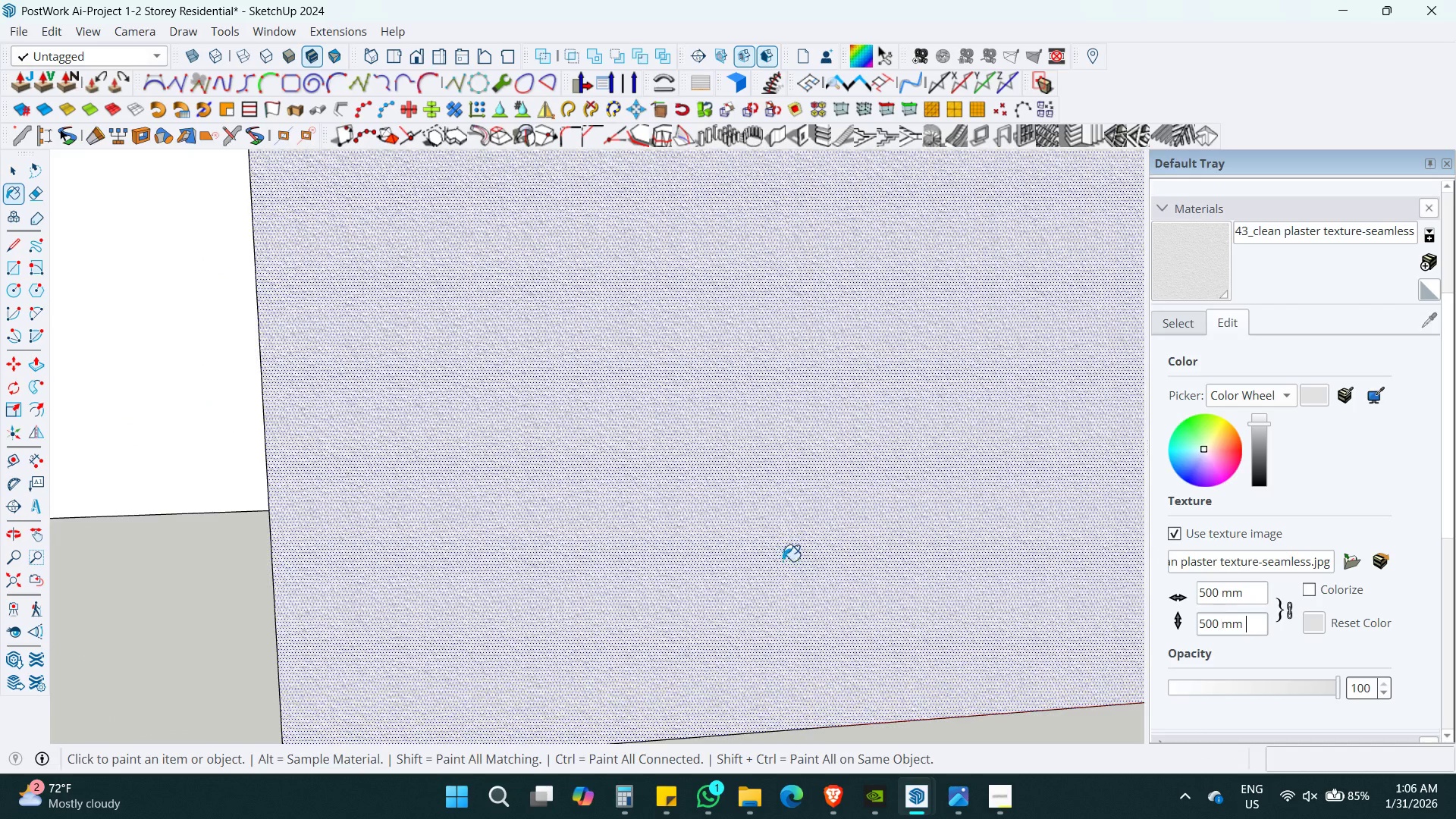 
key(Space)
 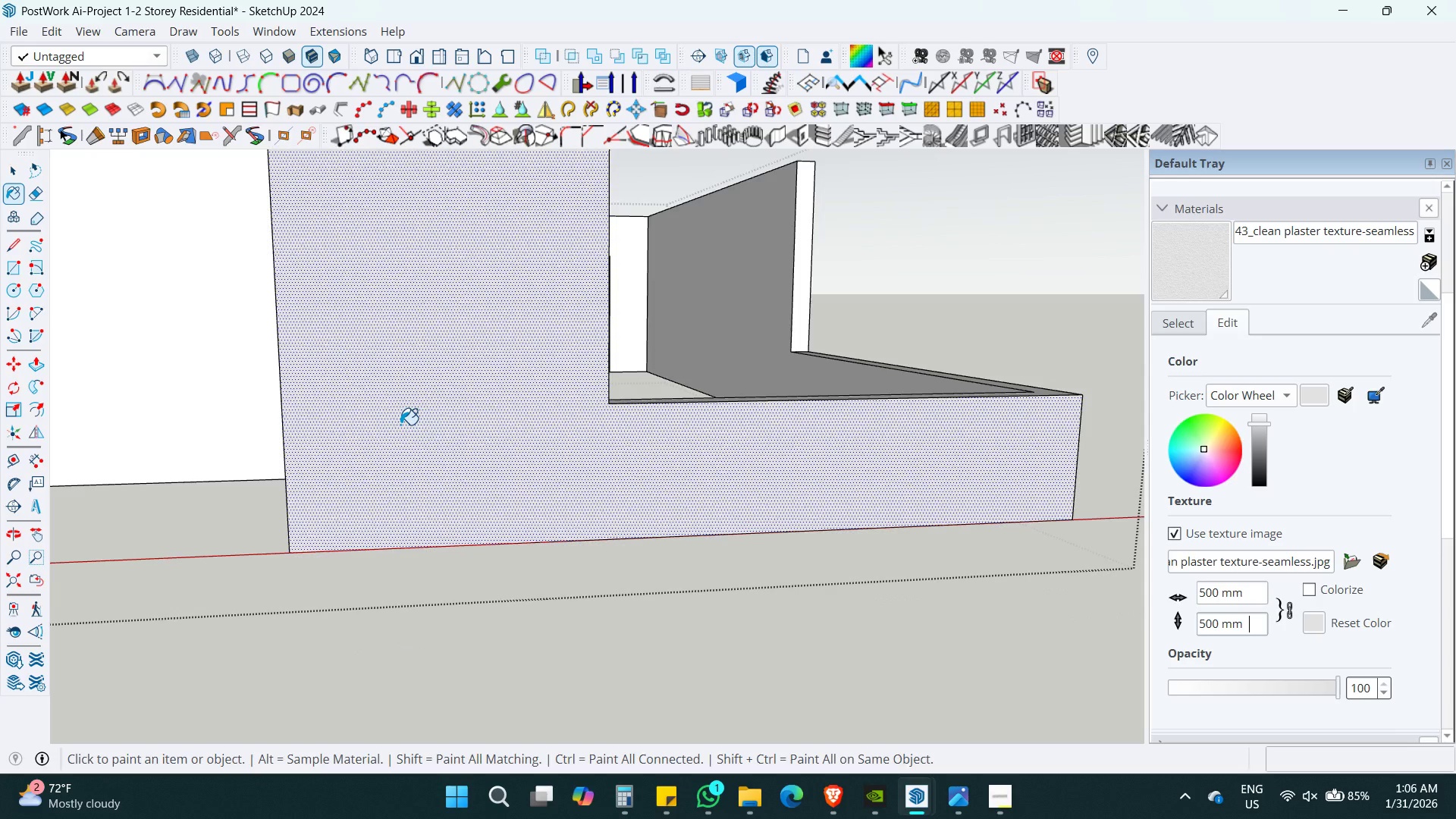 
key(Escape)
 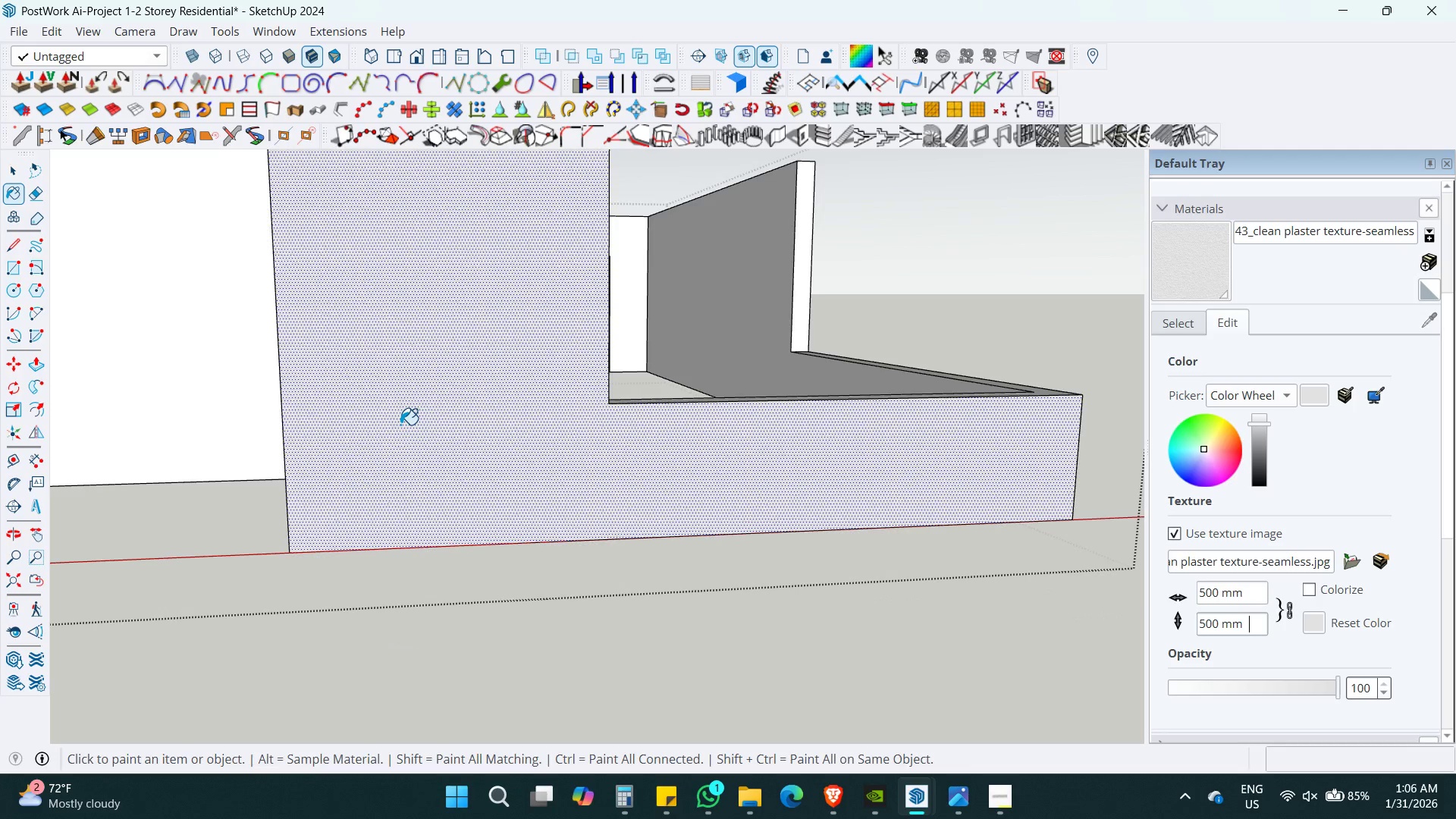 
key(Escape)
 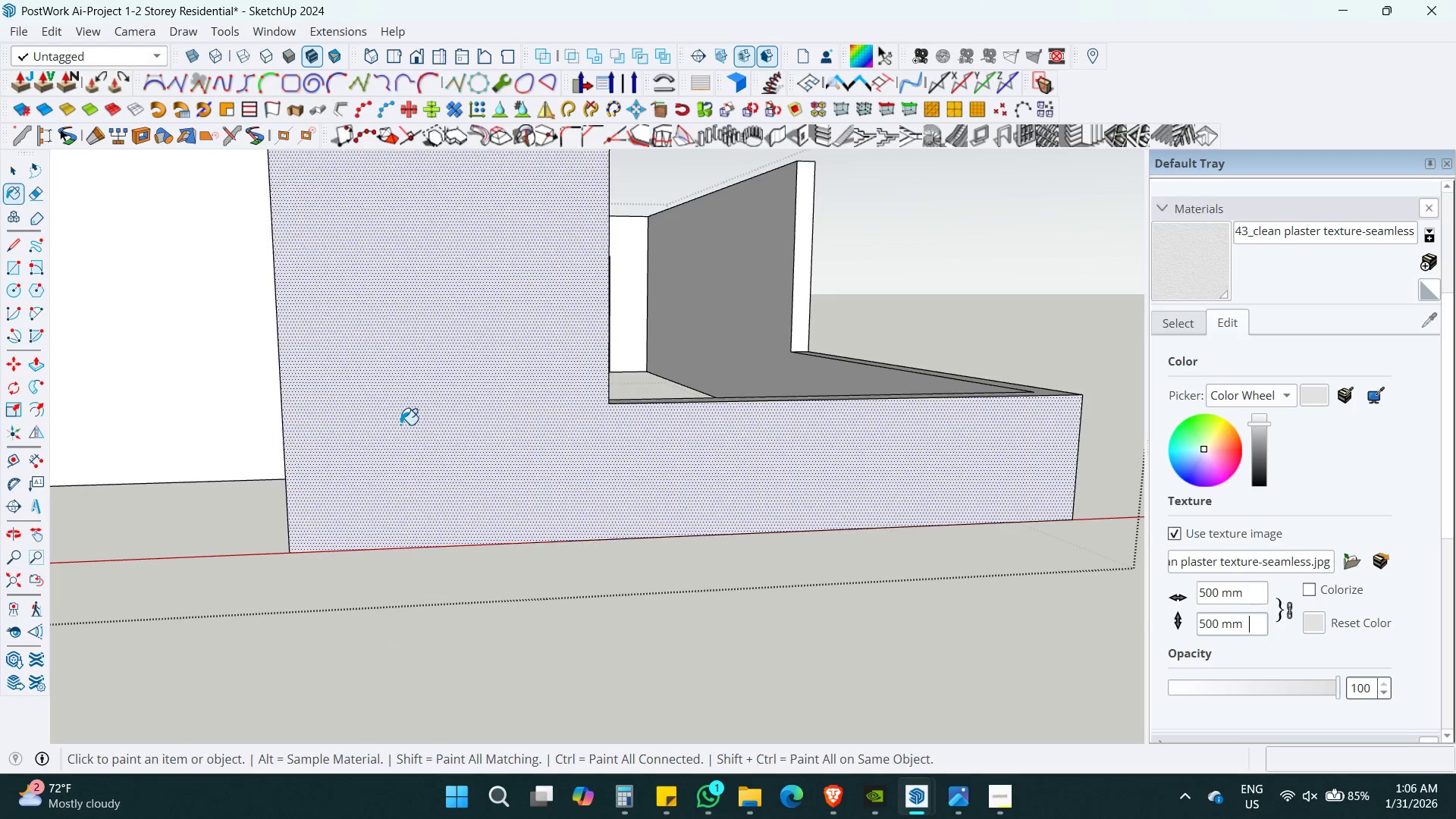 
scroll: coordinate [400, 425], scroll_direction: down, amount: 9.0
 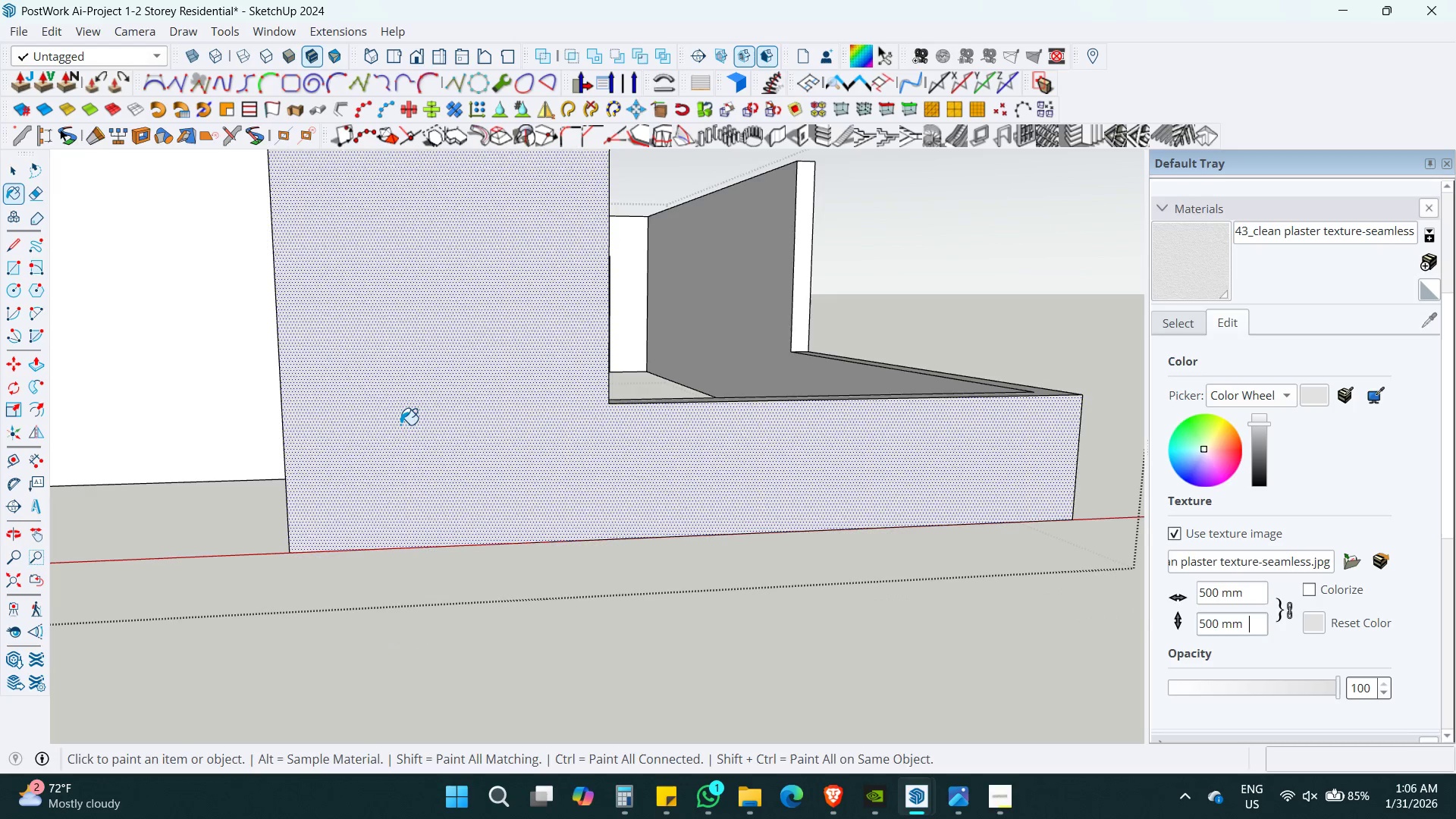 
key(Shift+ShiftLeft)
 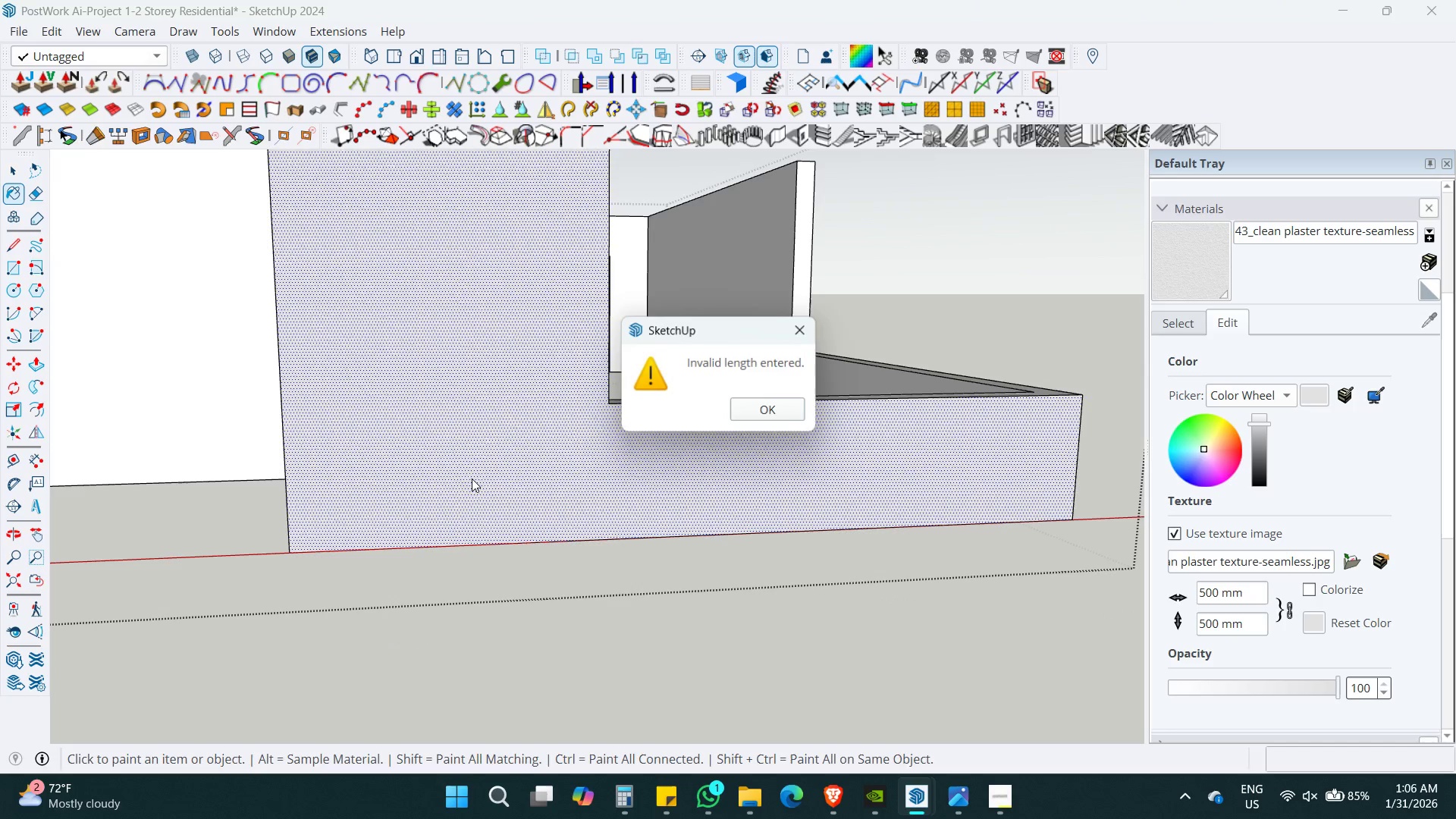 
key(Space)
 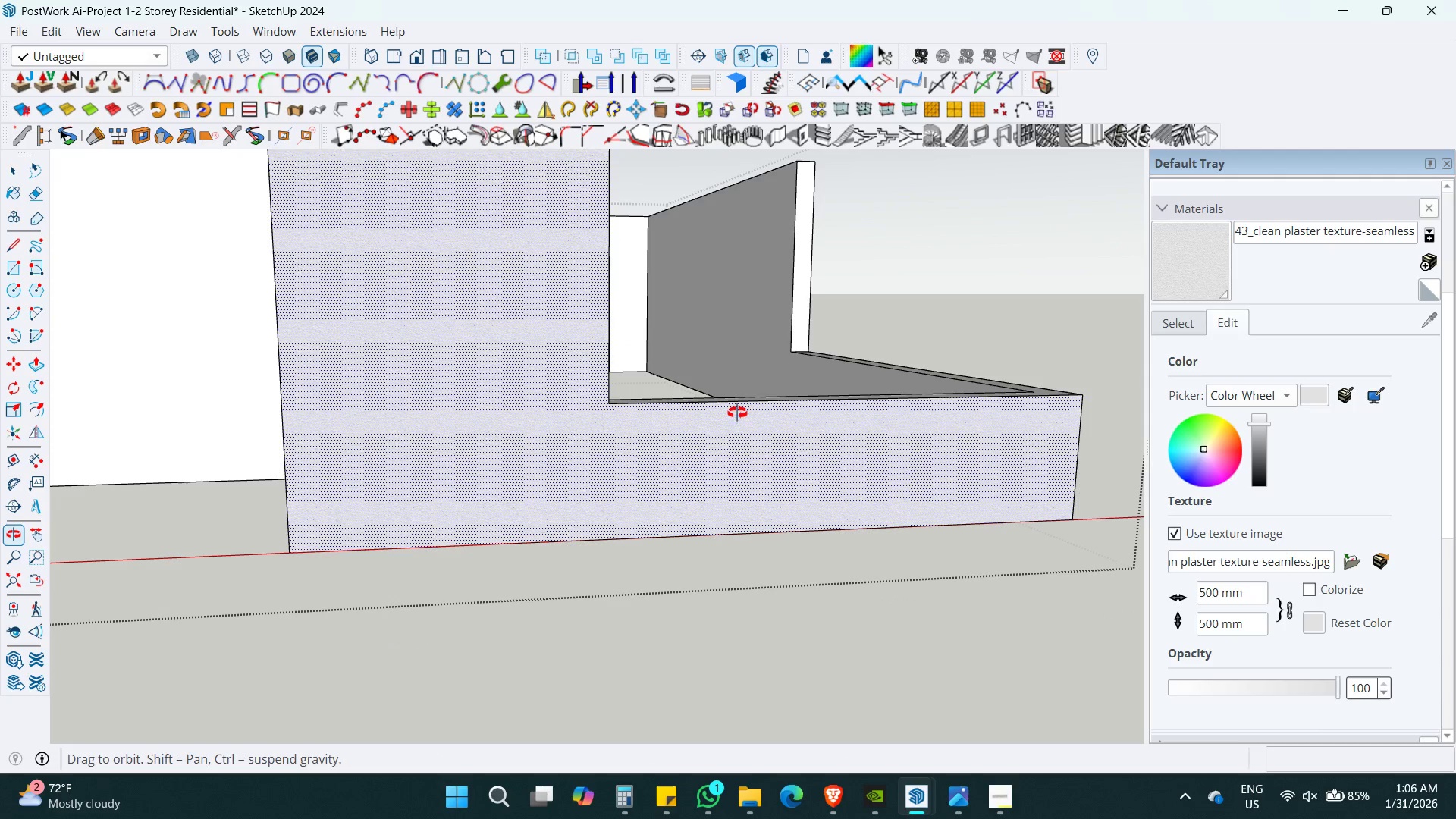 
key(Shift+ShiftLeft)
 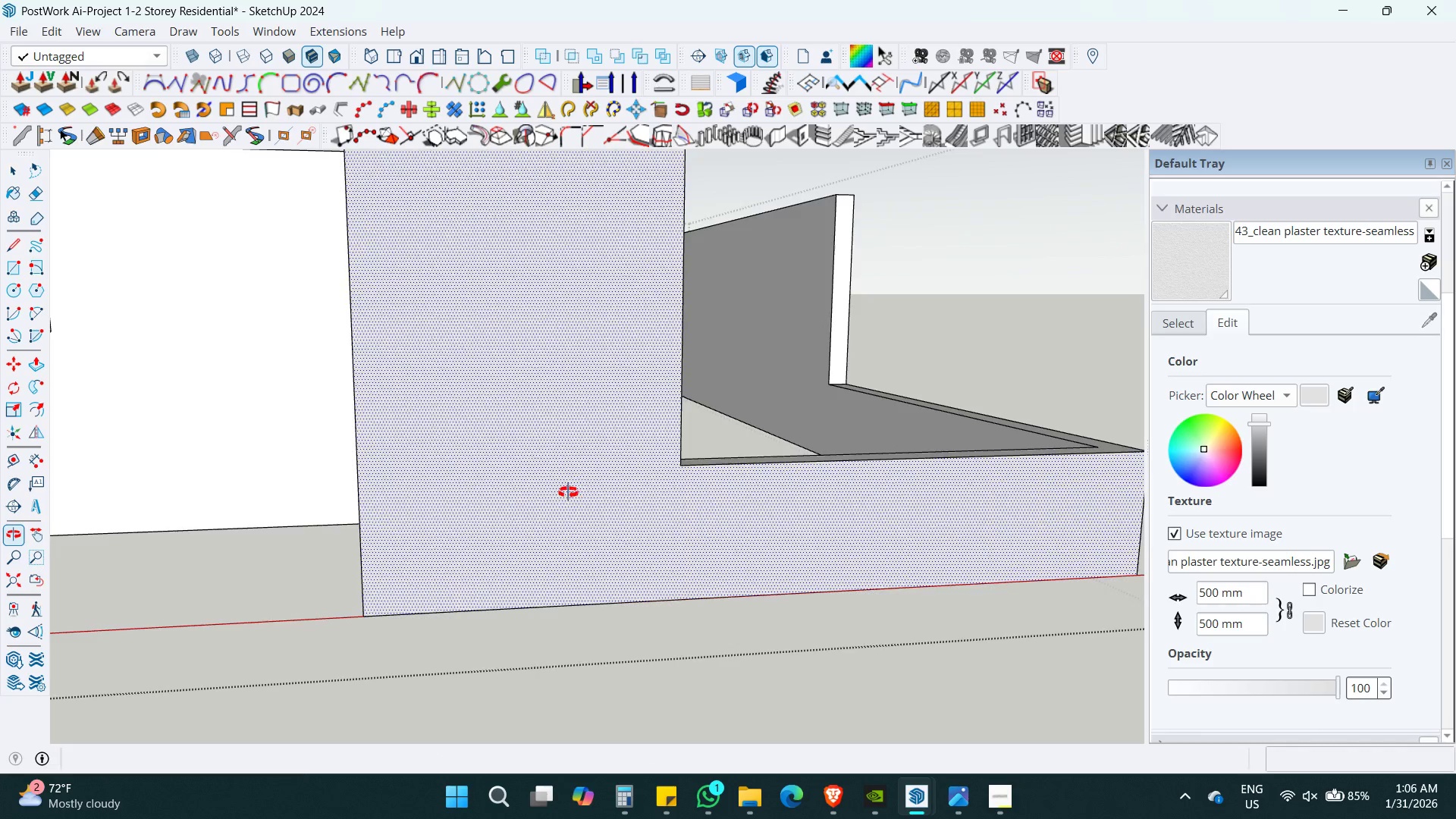 
key(Space)
 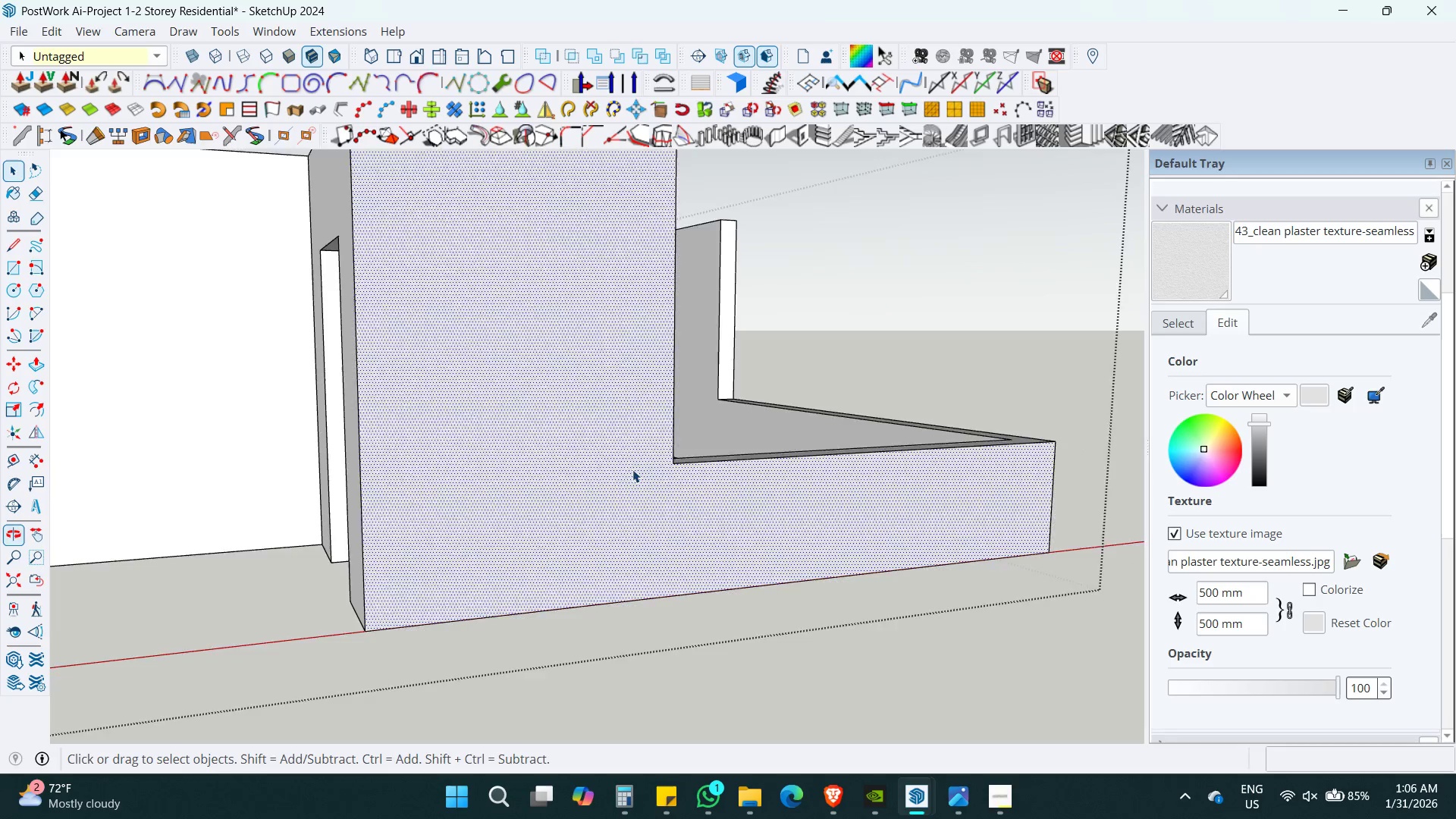 
key(Escape)
 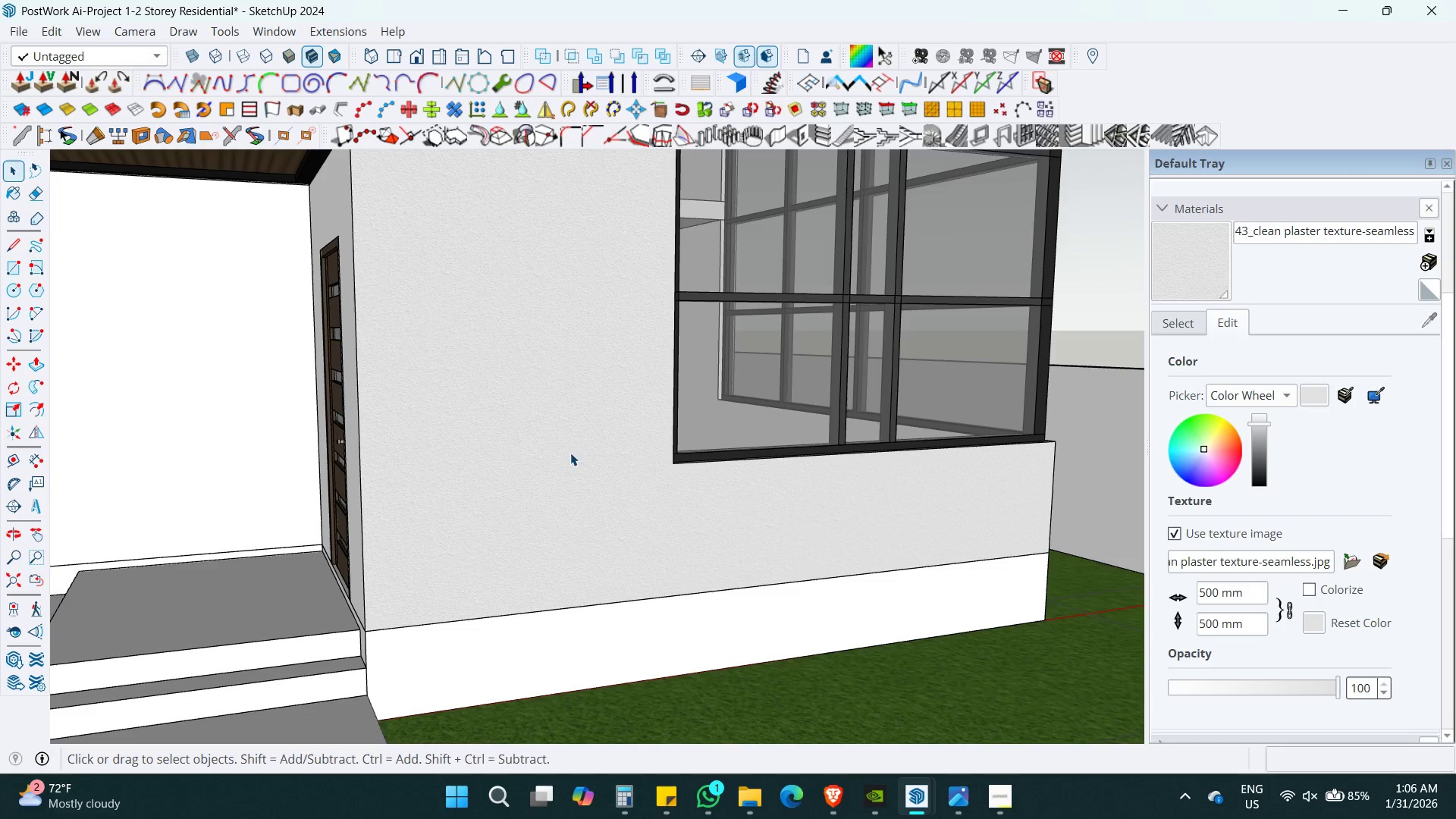 
key(Escape)
 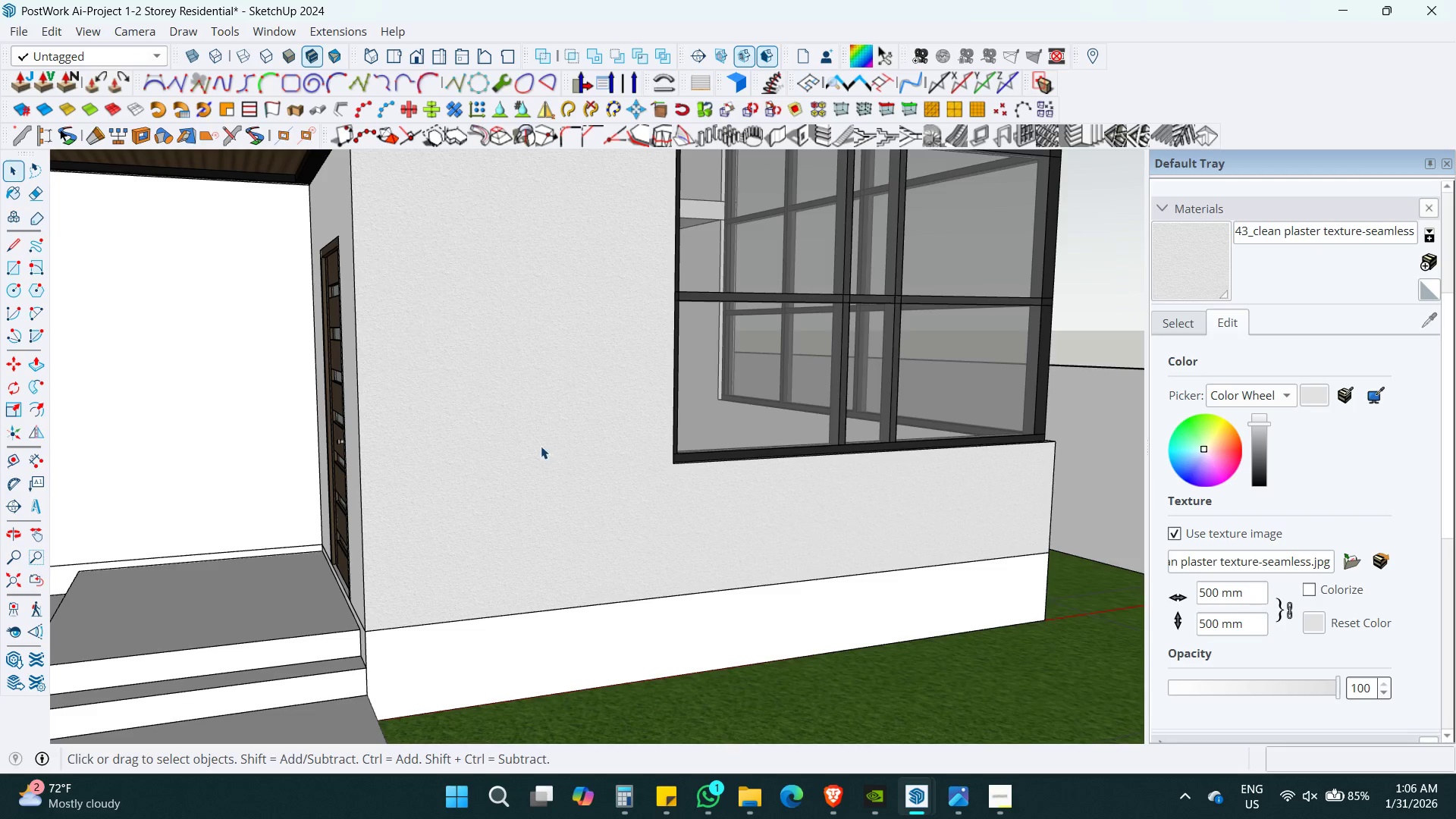 
key(Escape)
 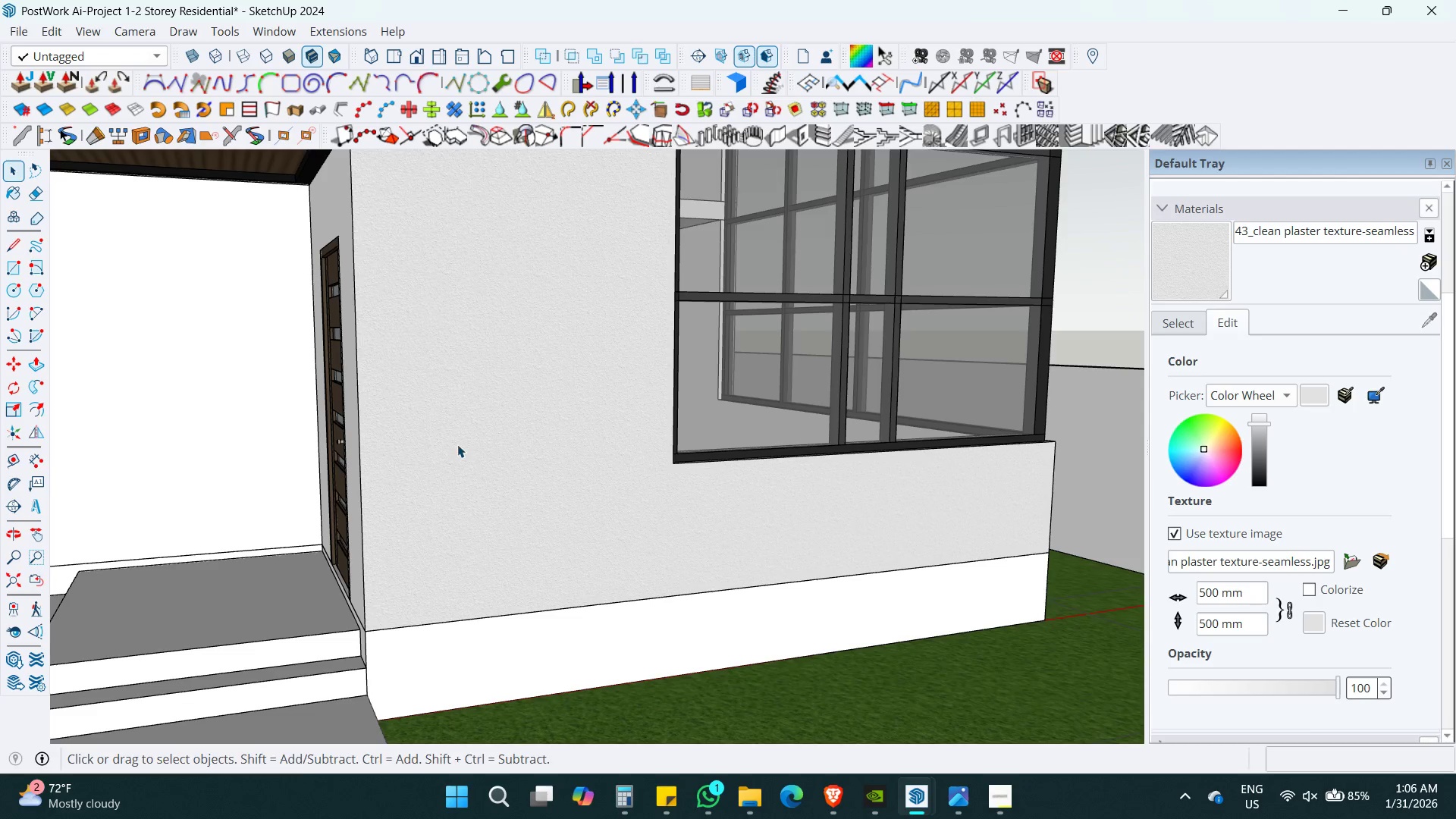 
key(Shift+ShiftLeft)
 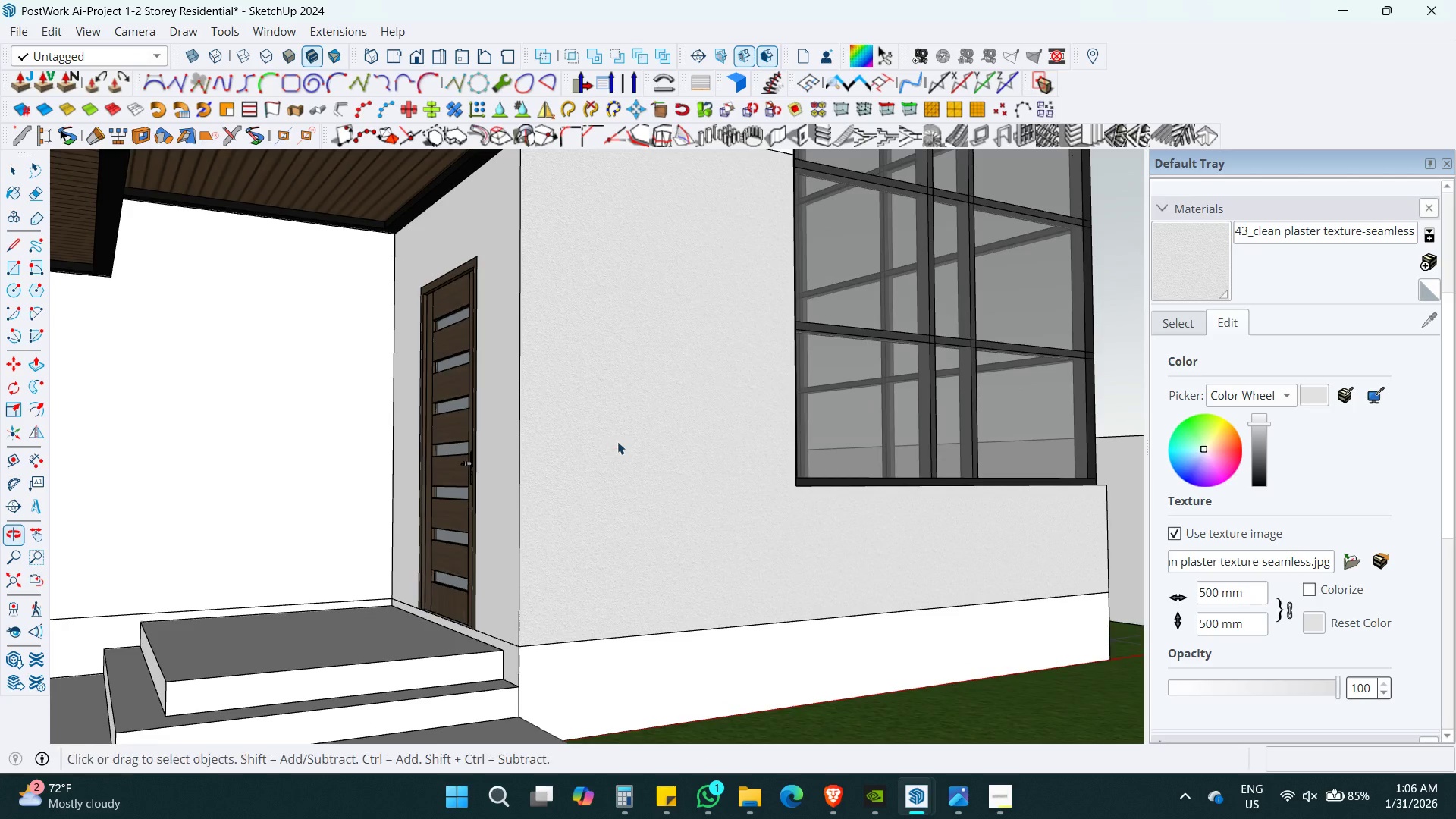 
key(Shift+ShiftLeft)
 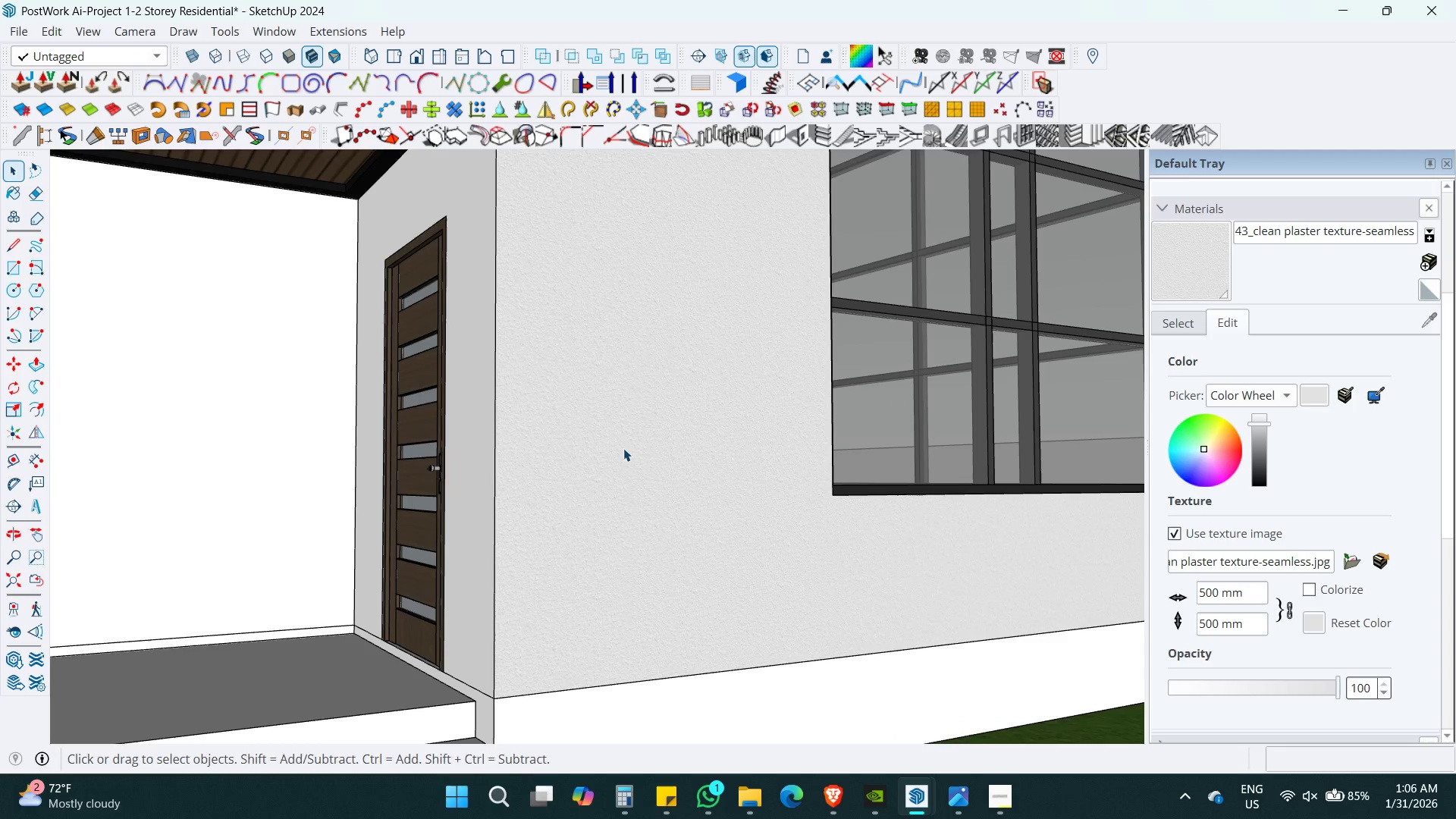 
scroll: coordinate [617, 441], scroll_direction: up, amount: 2.0
 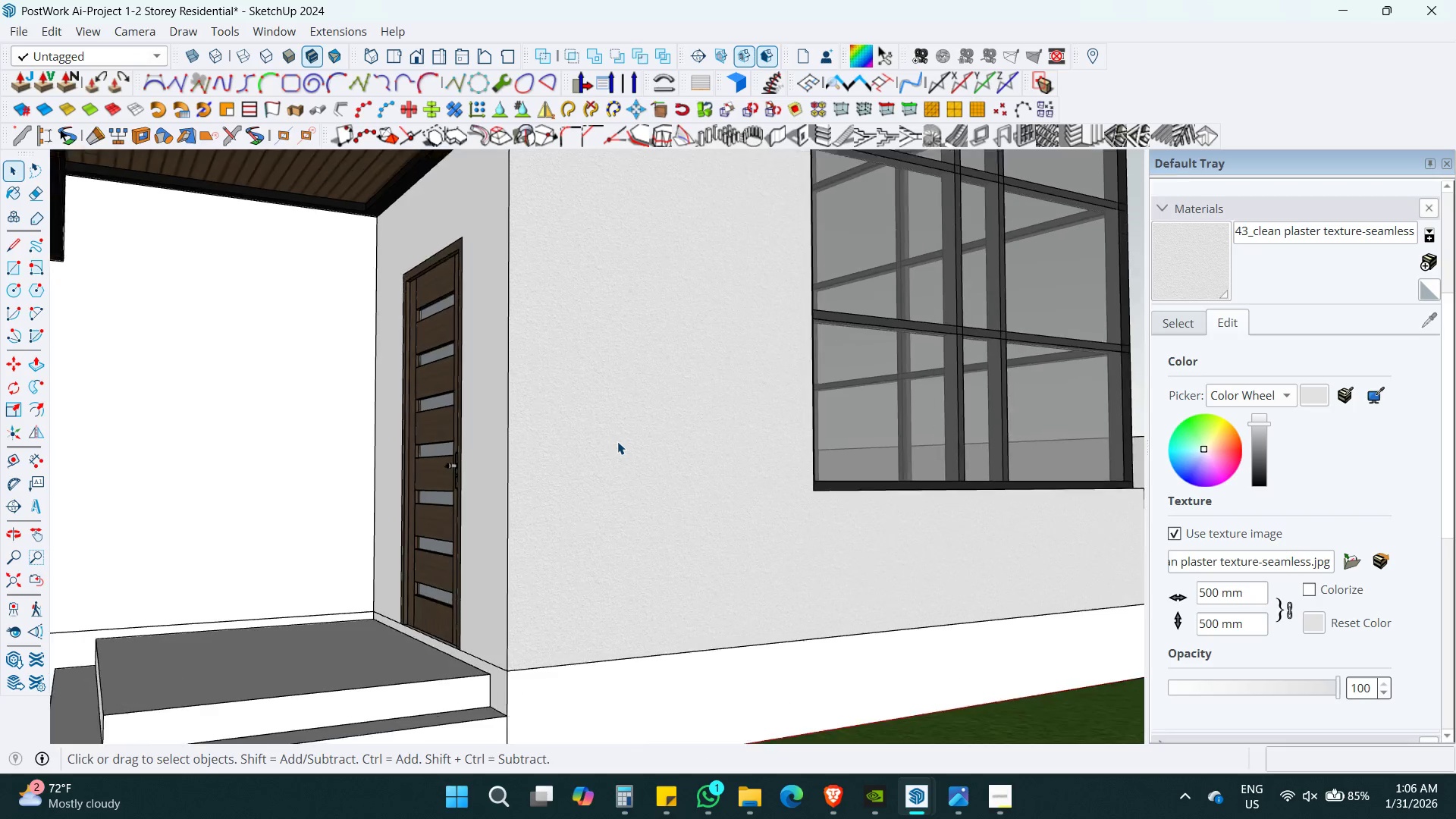 
key(Shift+B)
 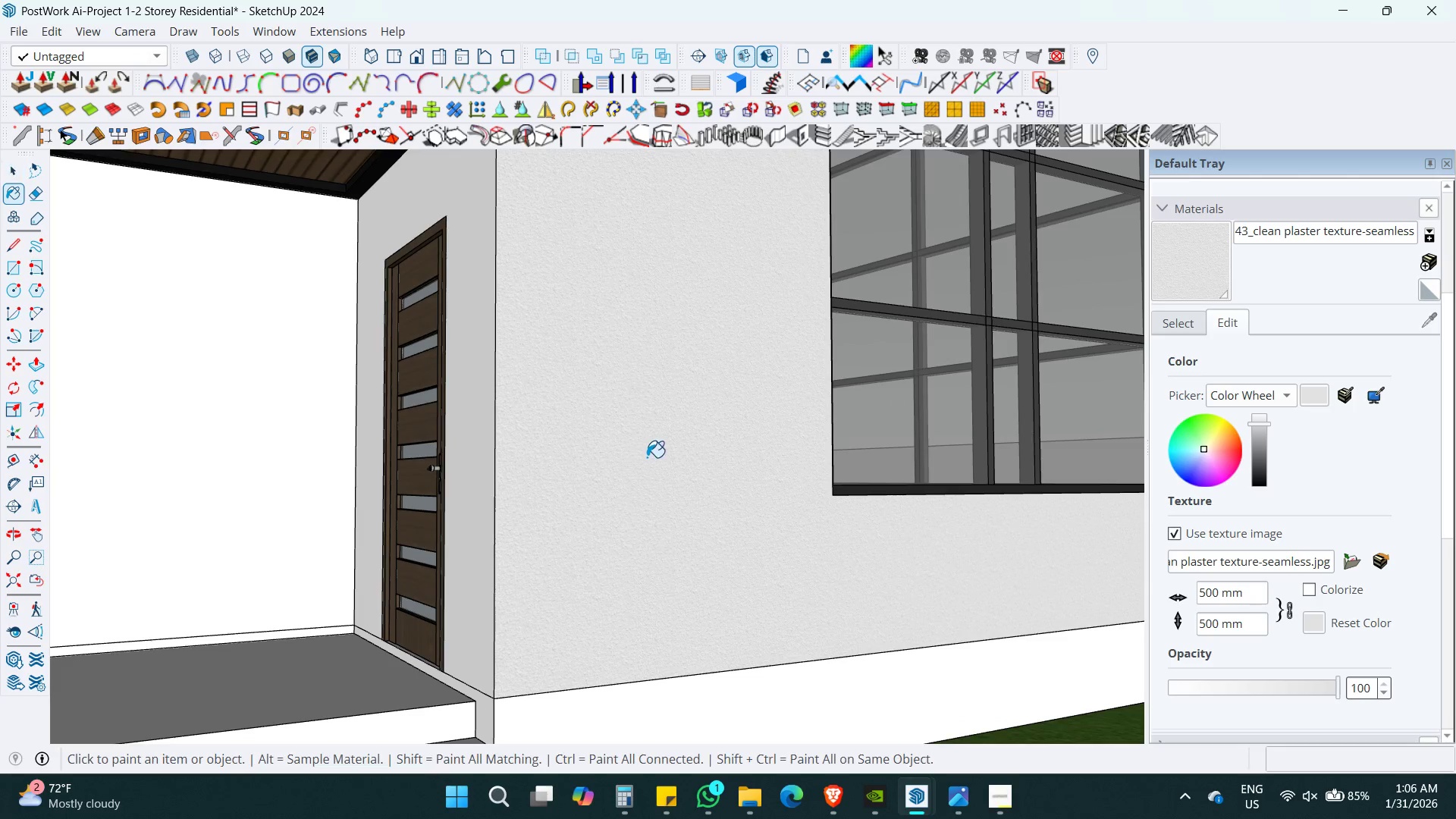 
hold_key(key=AltLeft, duration=0.36)
left_click([654, 446])
 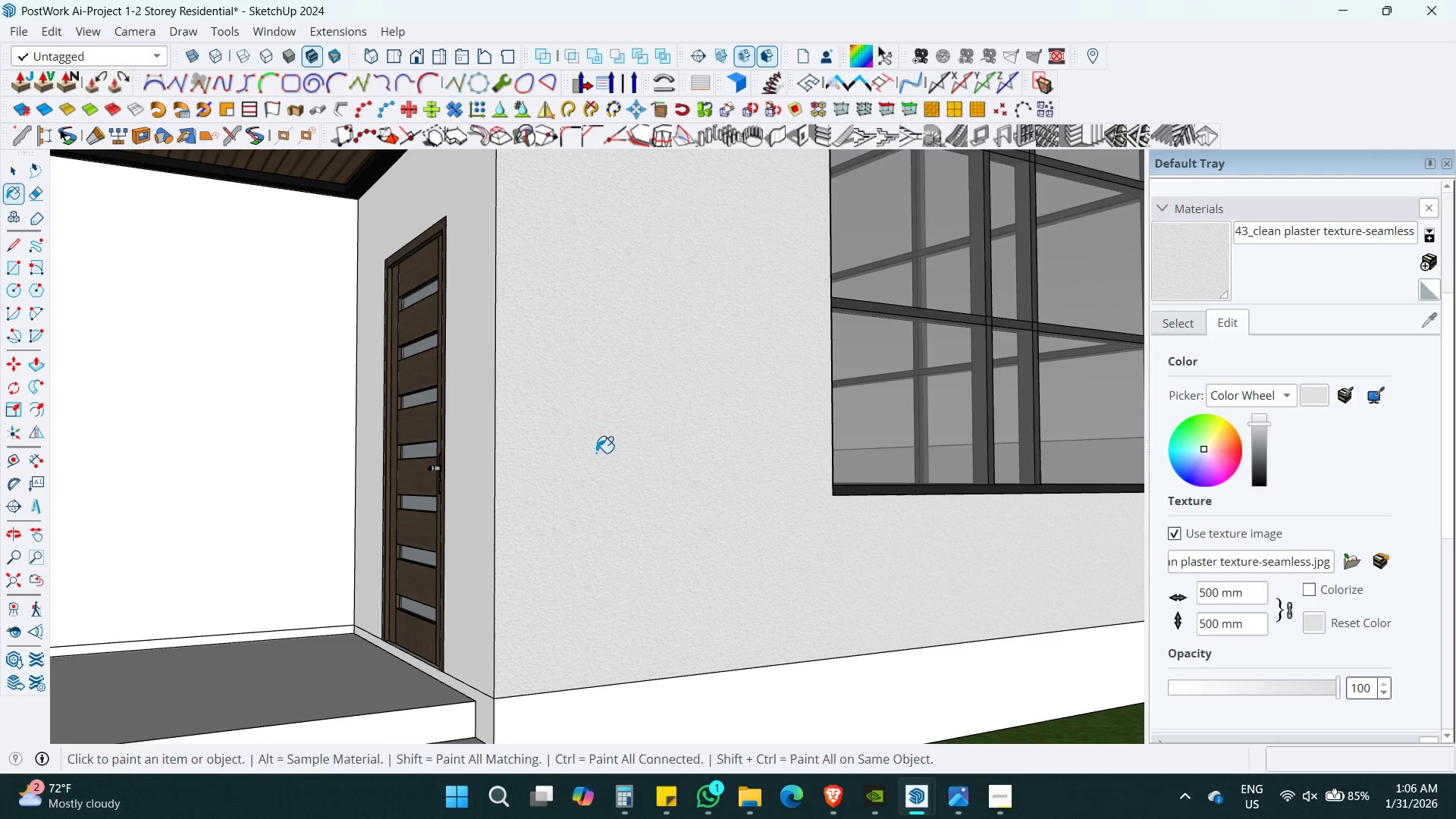 
key(Space)
 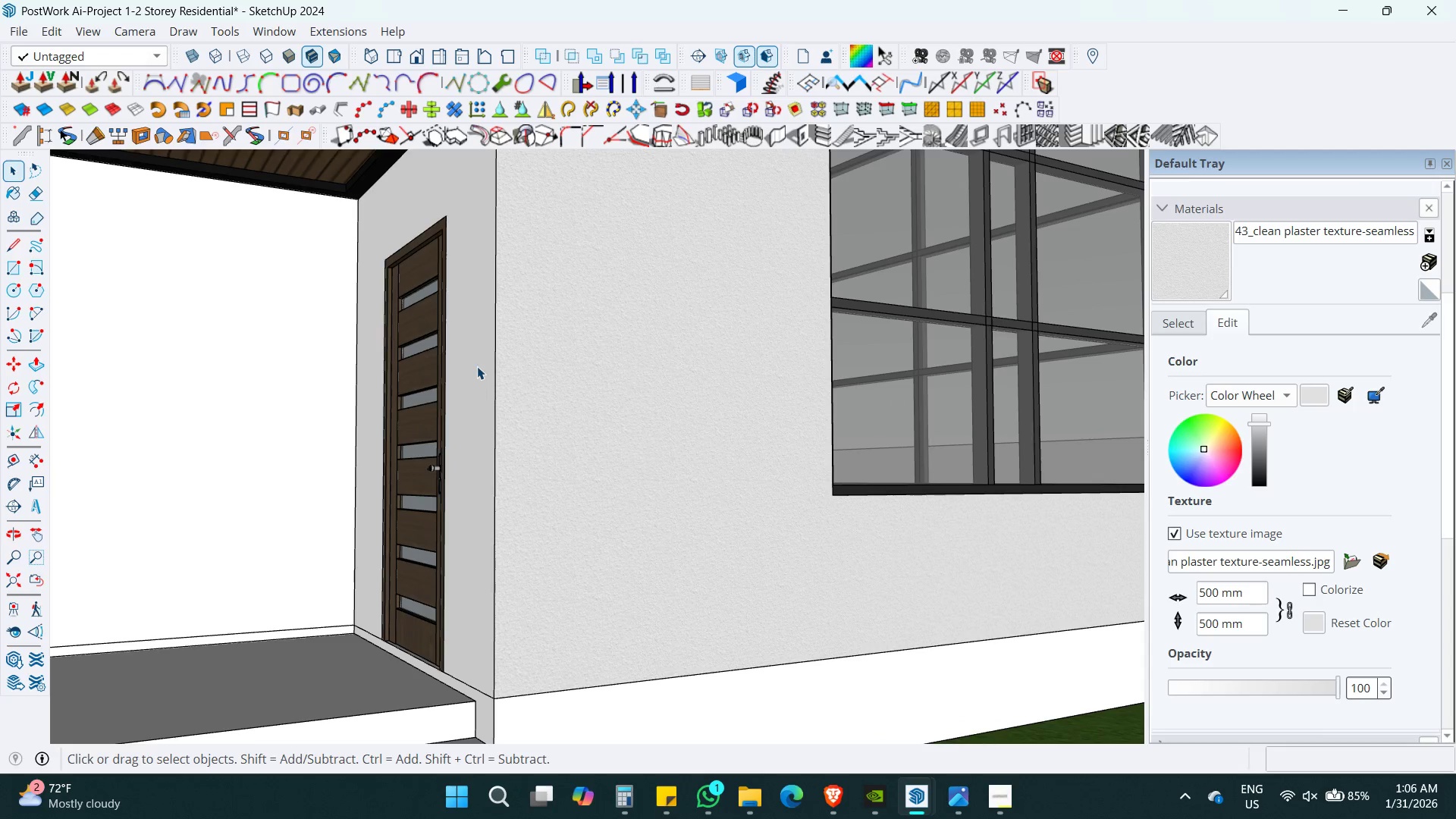 
double_click([477, 366])
 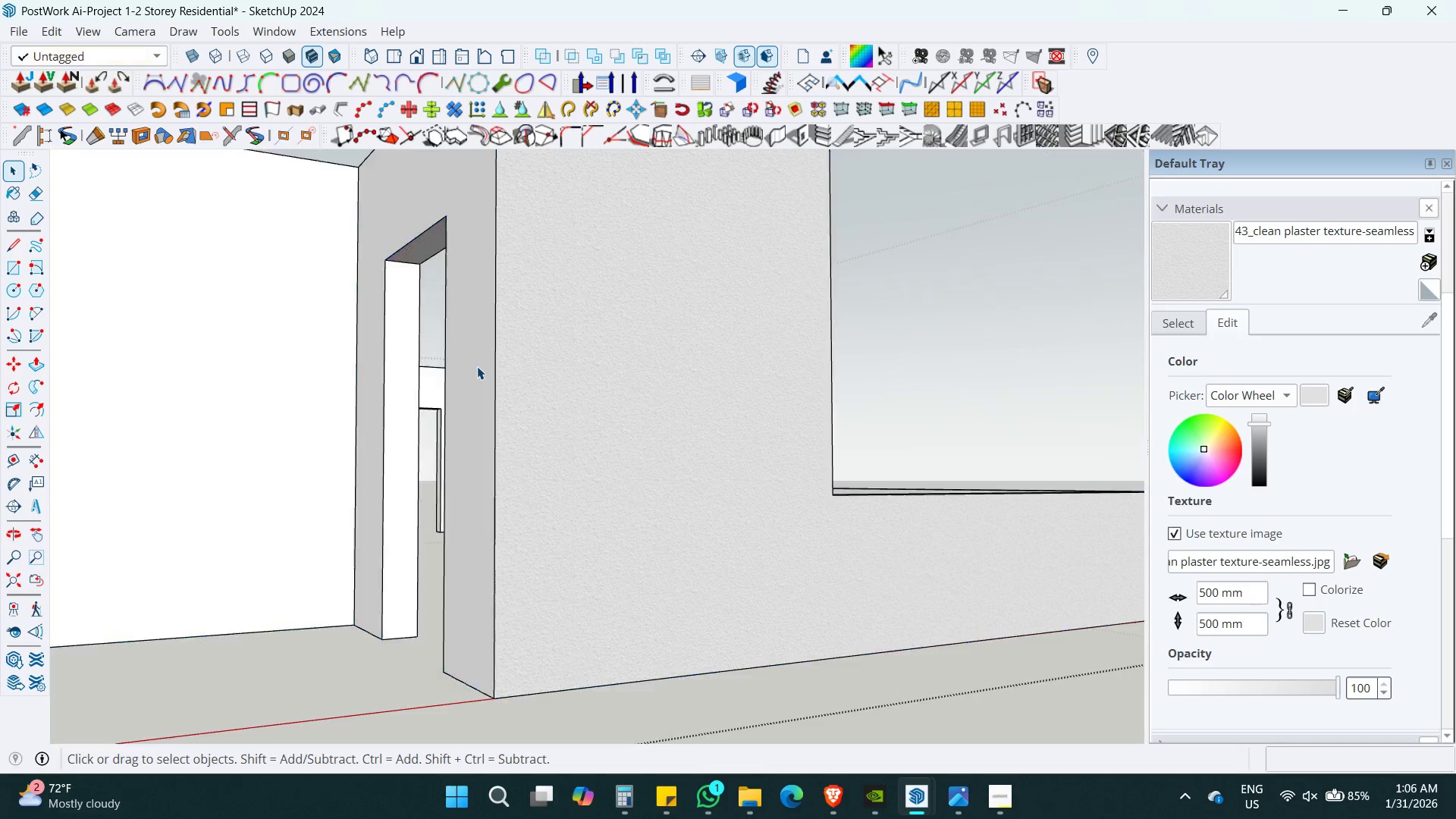 
triple_click([477, 366])
 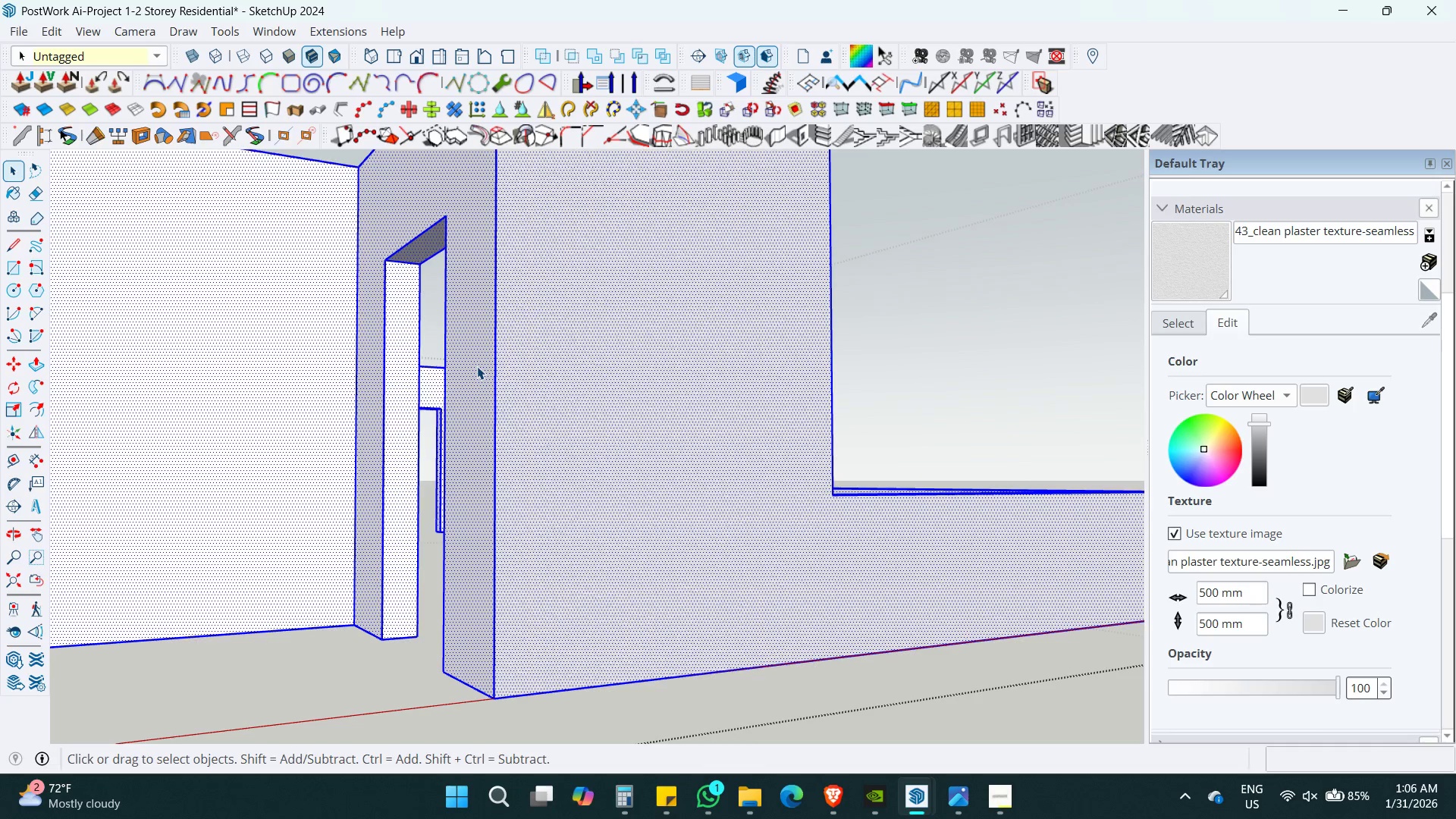 
triple_click([477, 366])
 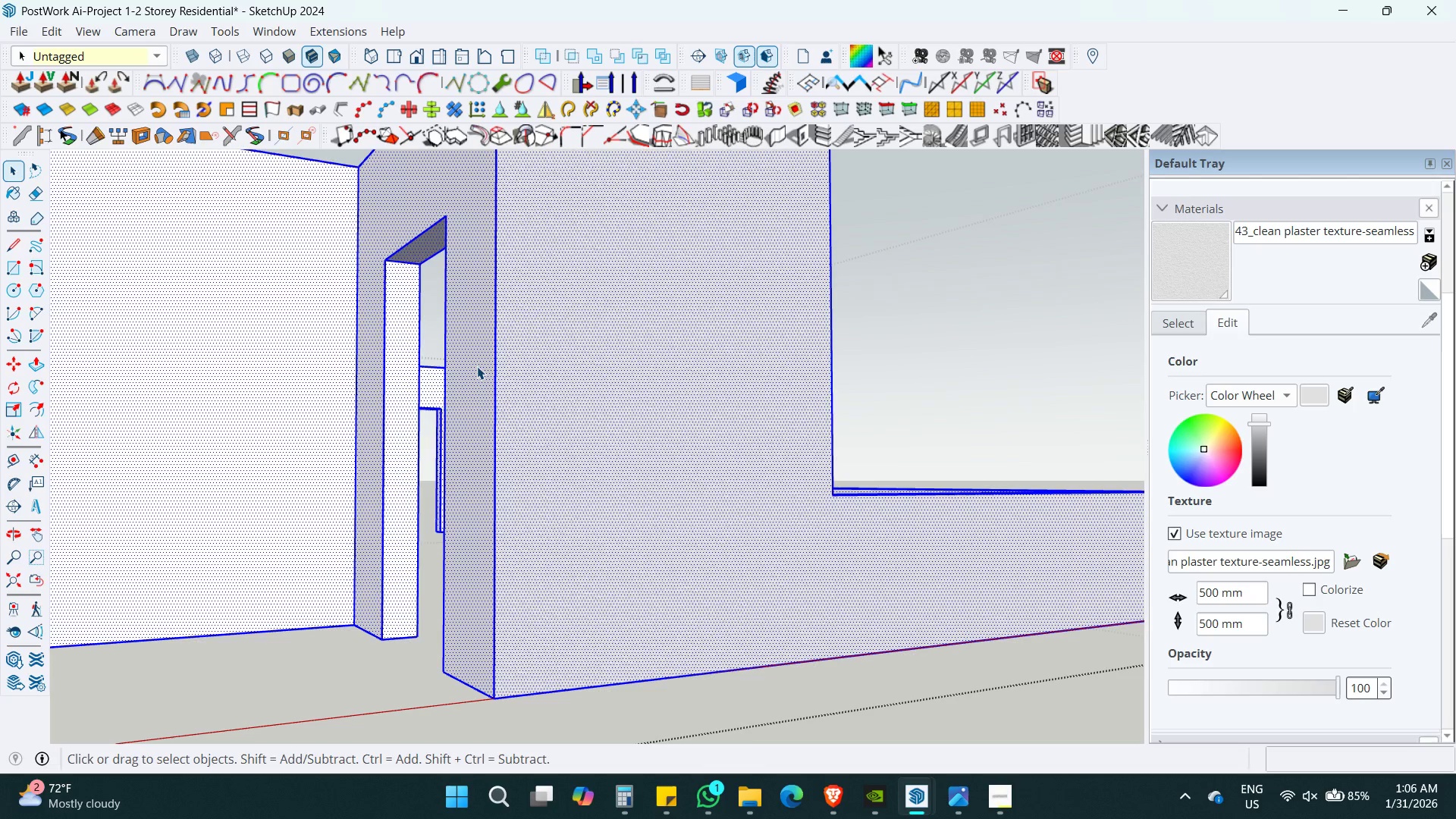 
triple_click([477, 366])
 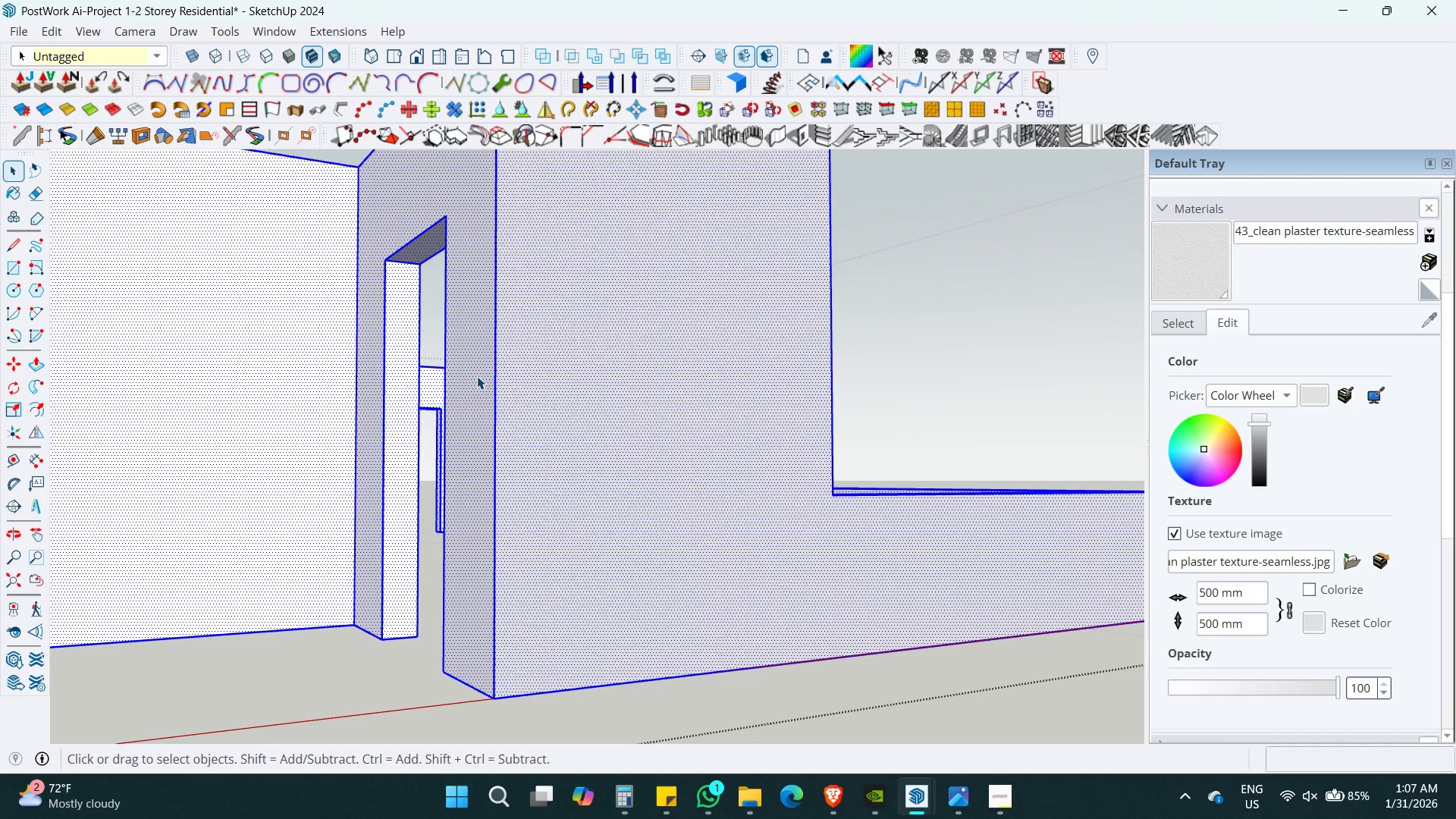 
key(B)
 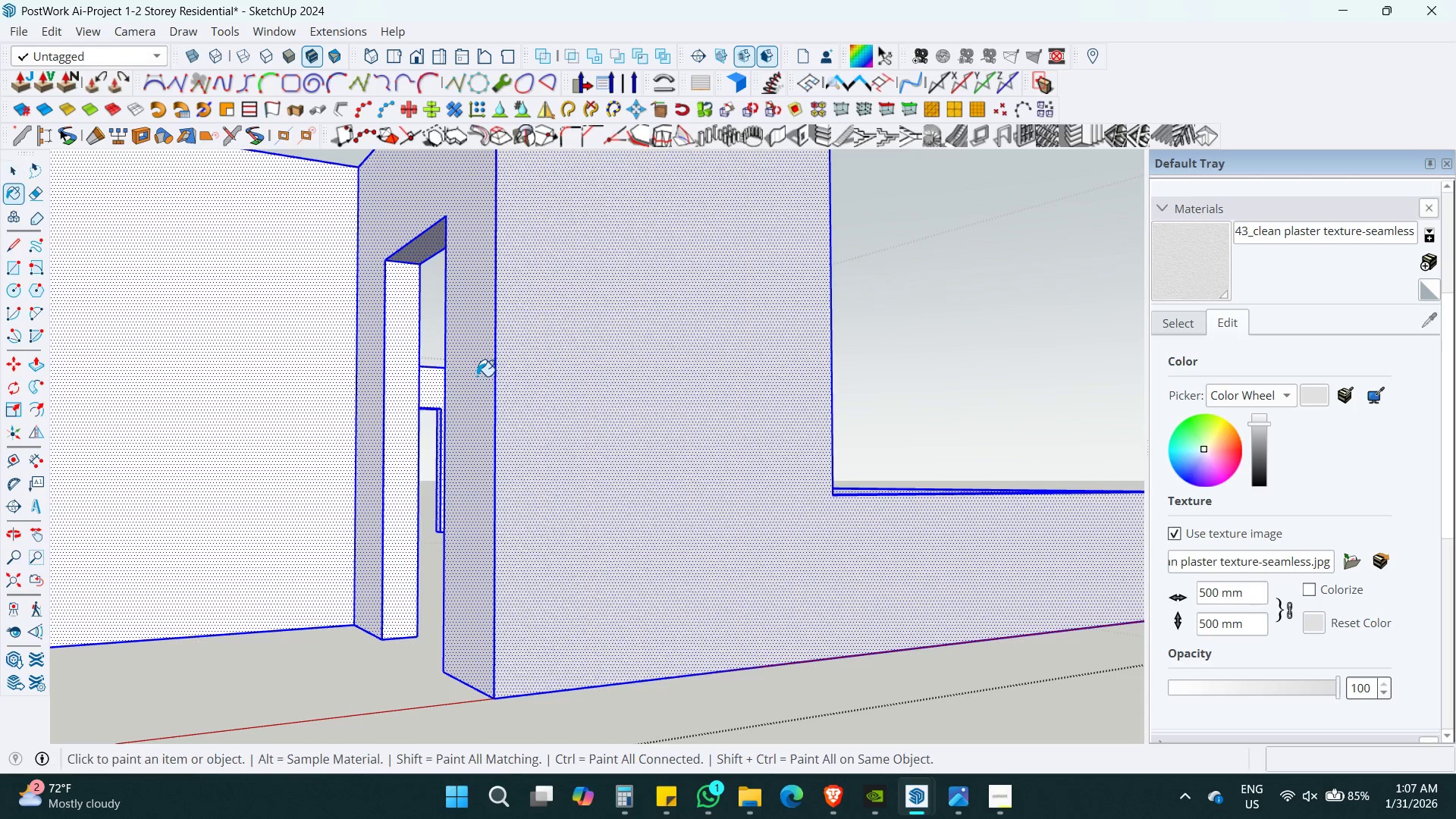 
hold_key(key=ShiftLeft, duration=0.33)
left_click([477, 376])
 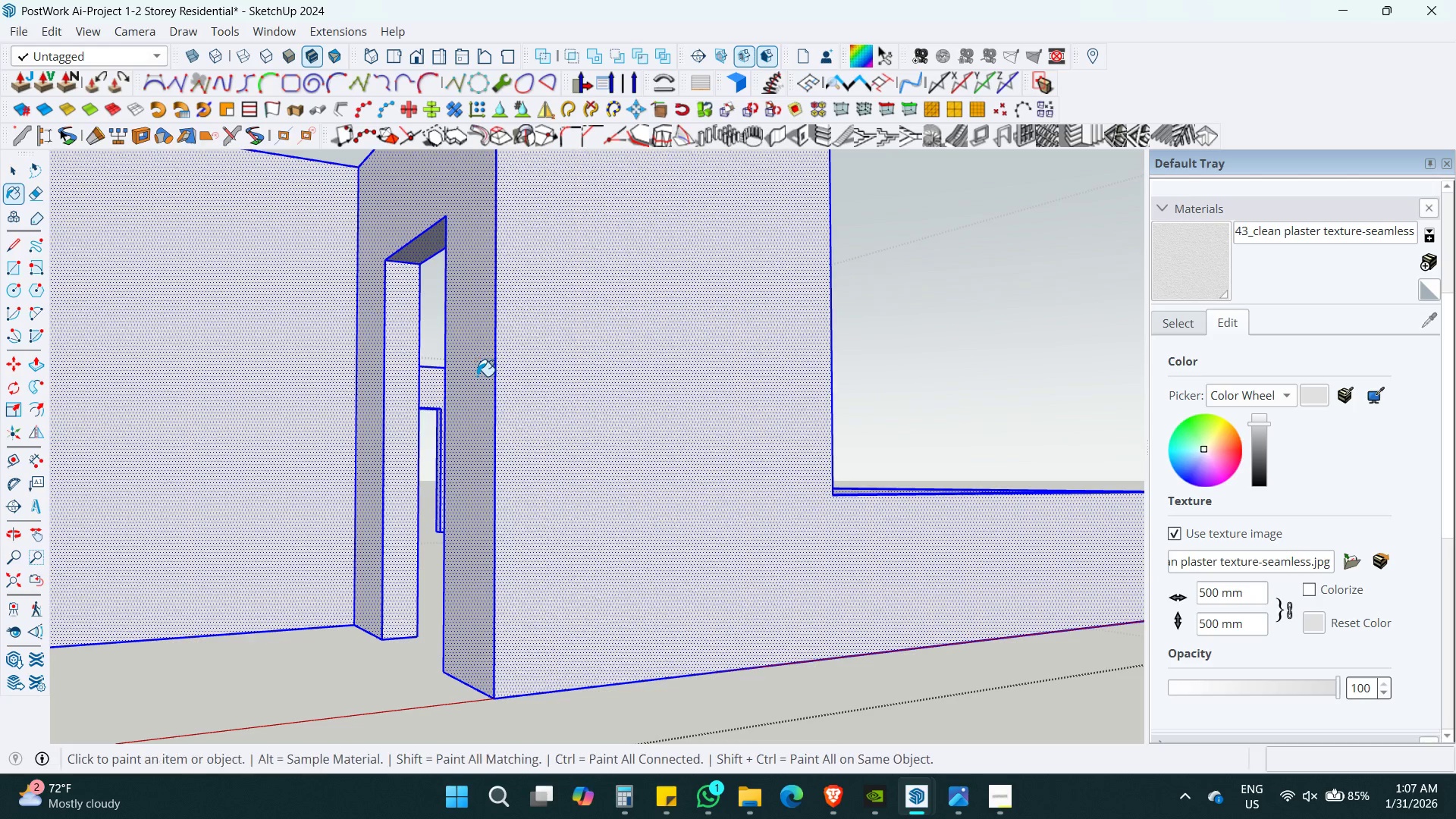 
key(Shift+Space)
 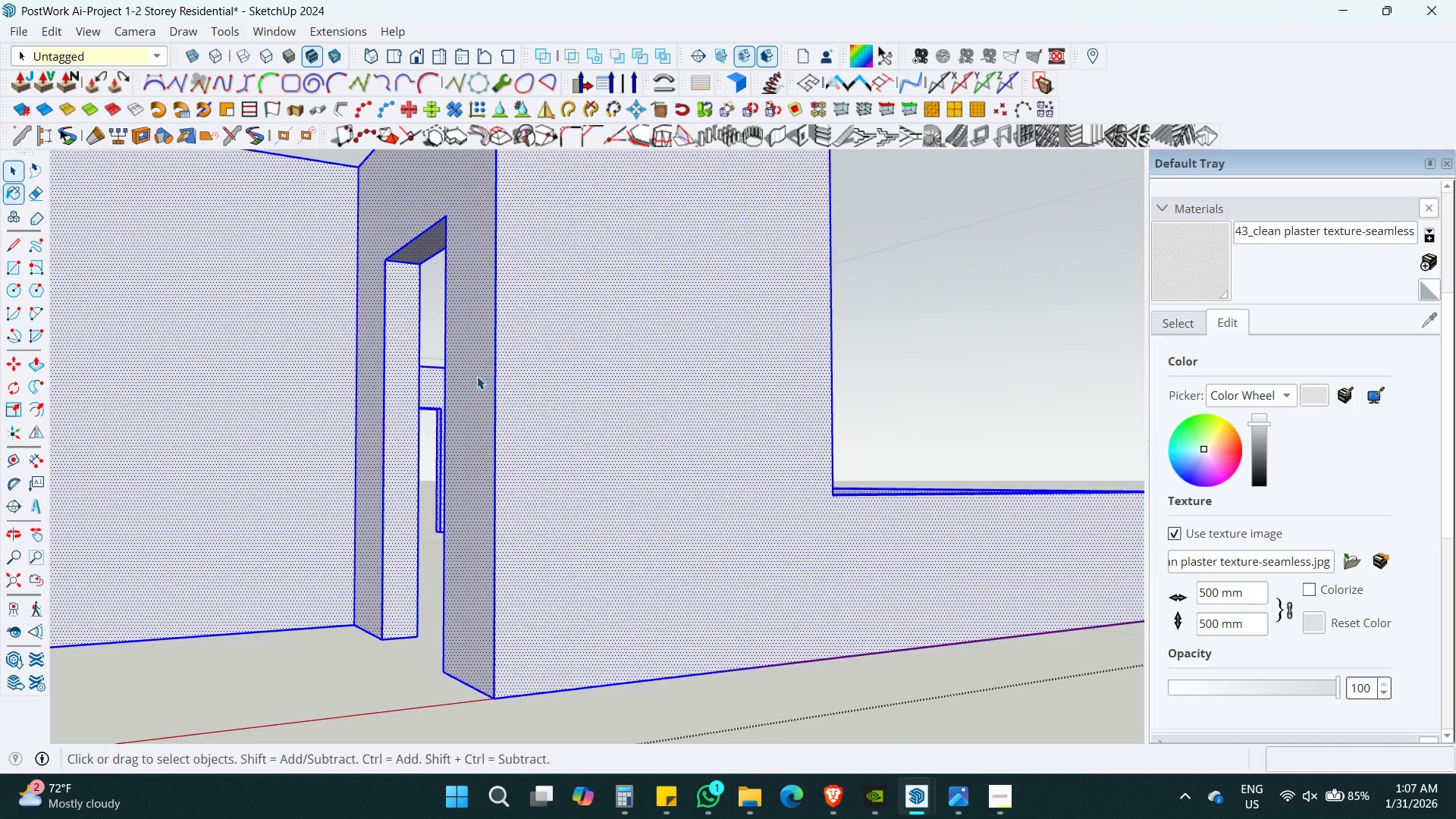 
key(Escape)
 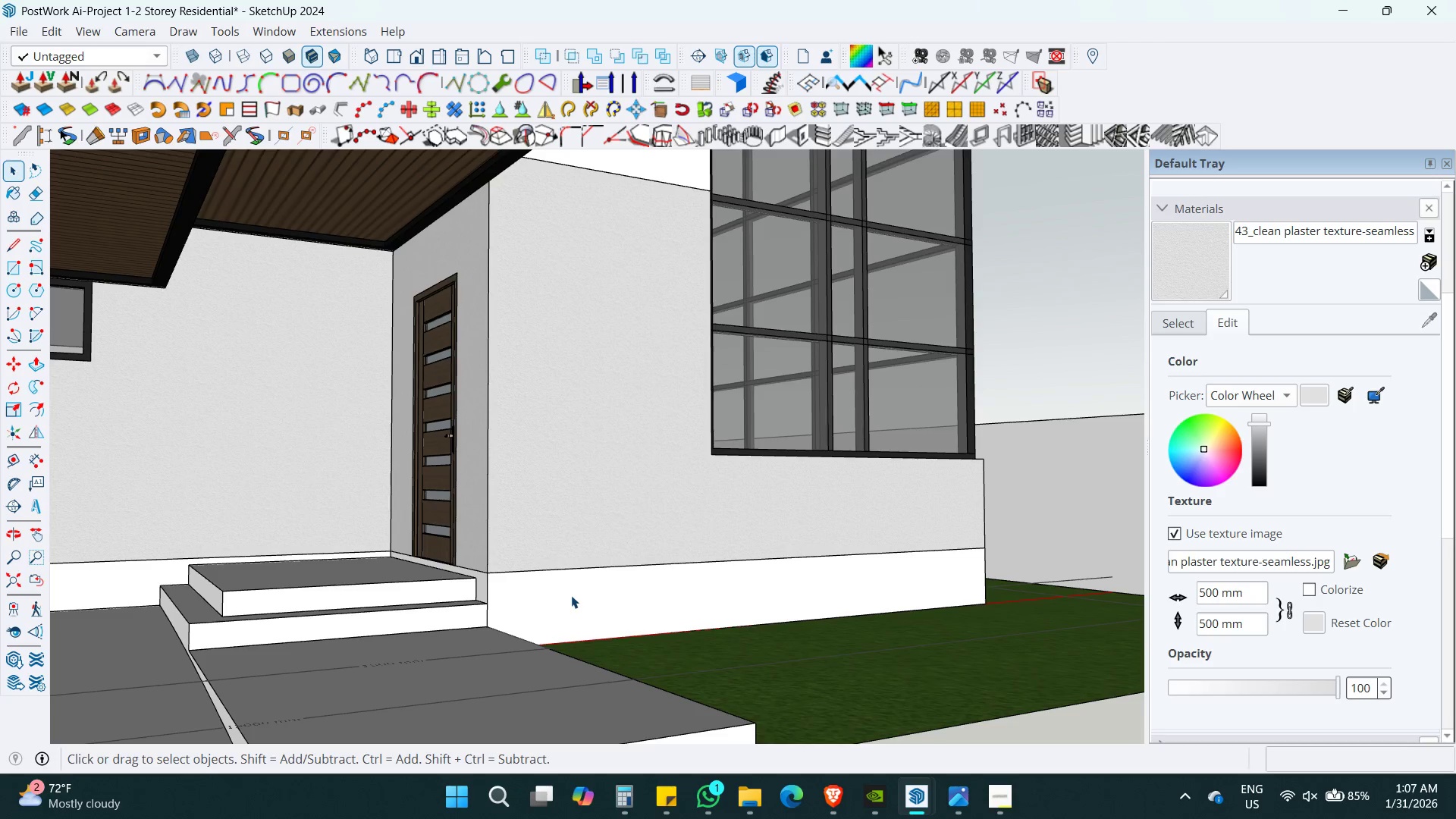 
scroll: coordinate [477, 376], scroll_direction: down, amount: 5.0
 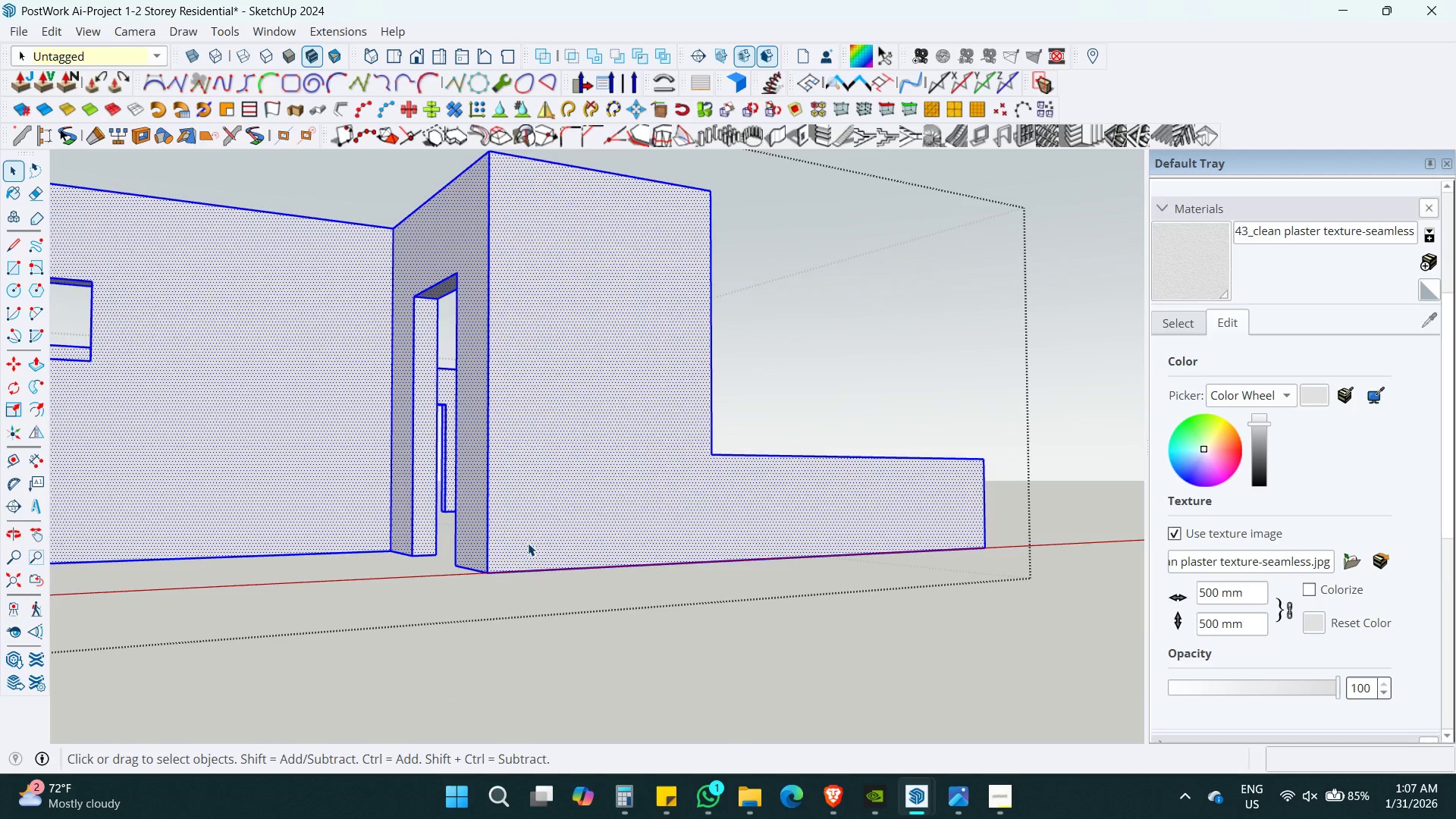 
double_click([572, 595])
 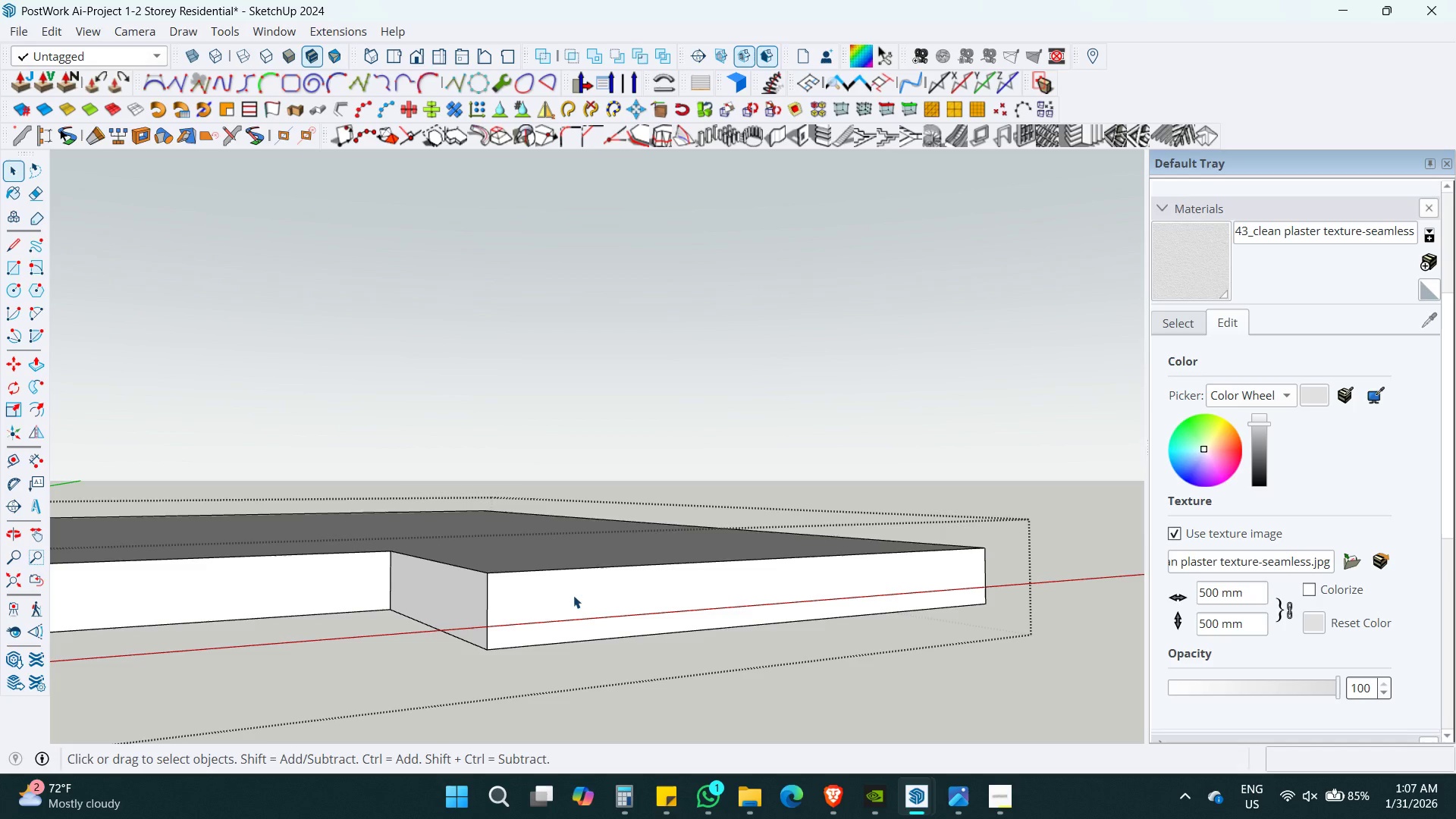 
hold_key(key=ControlLeft, duration=0.47)
 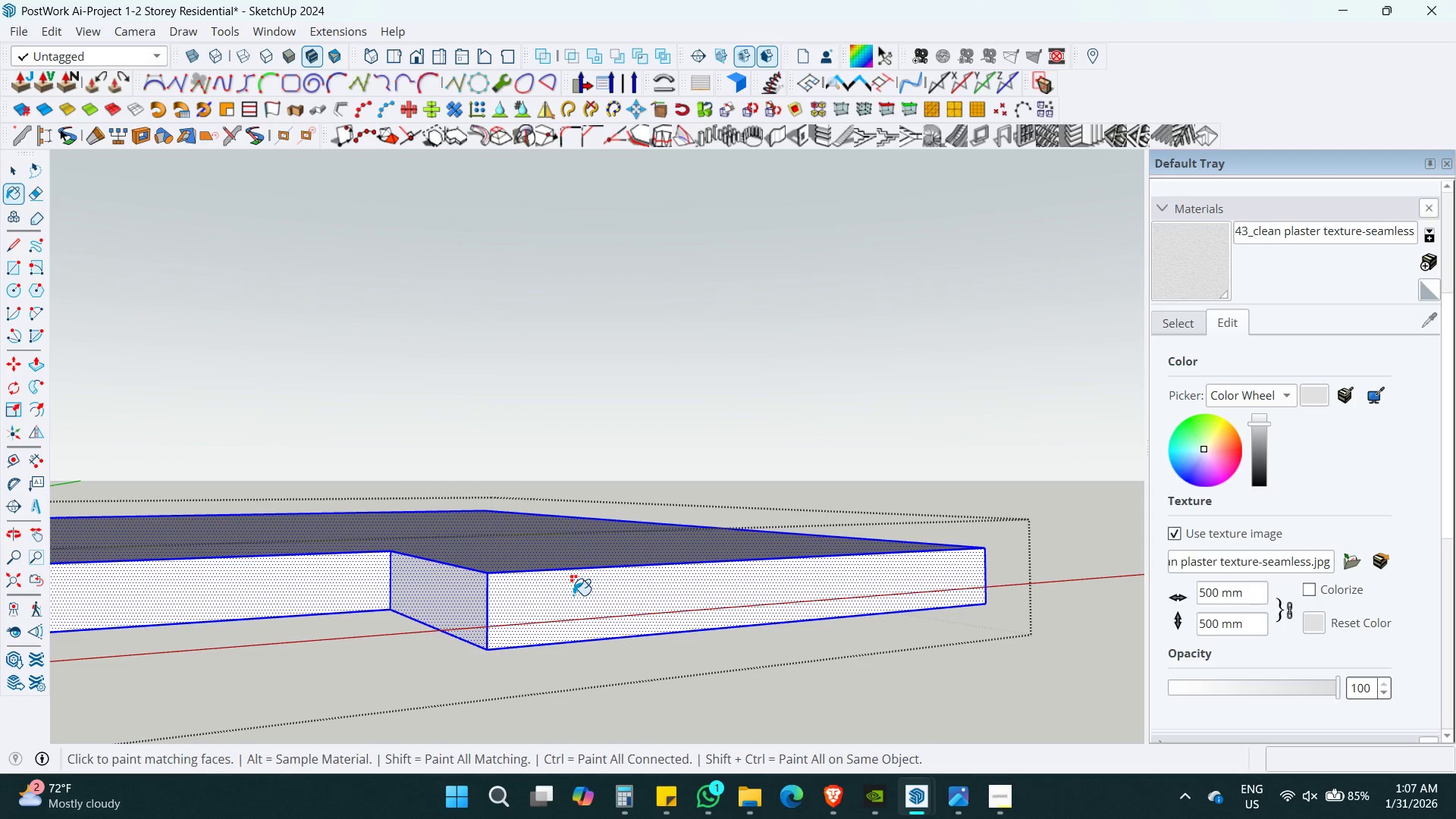 
key(A)
 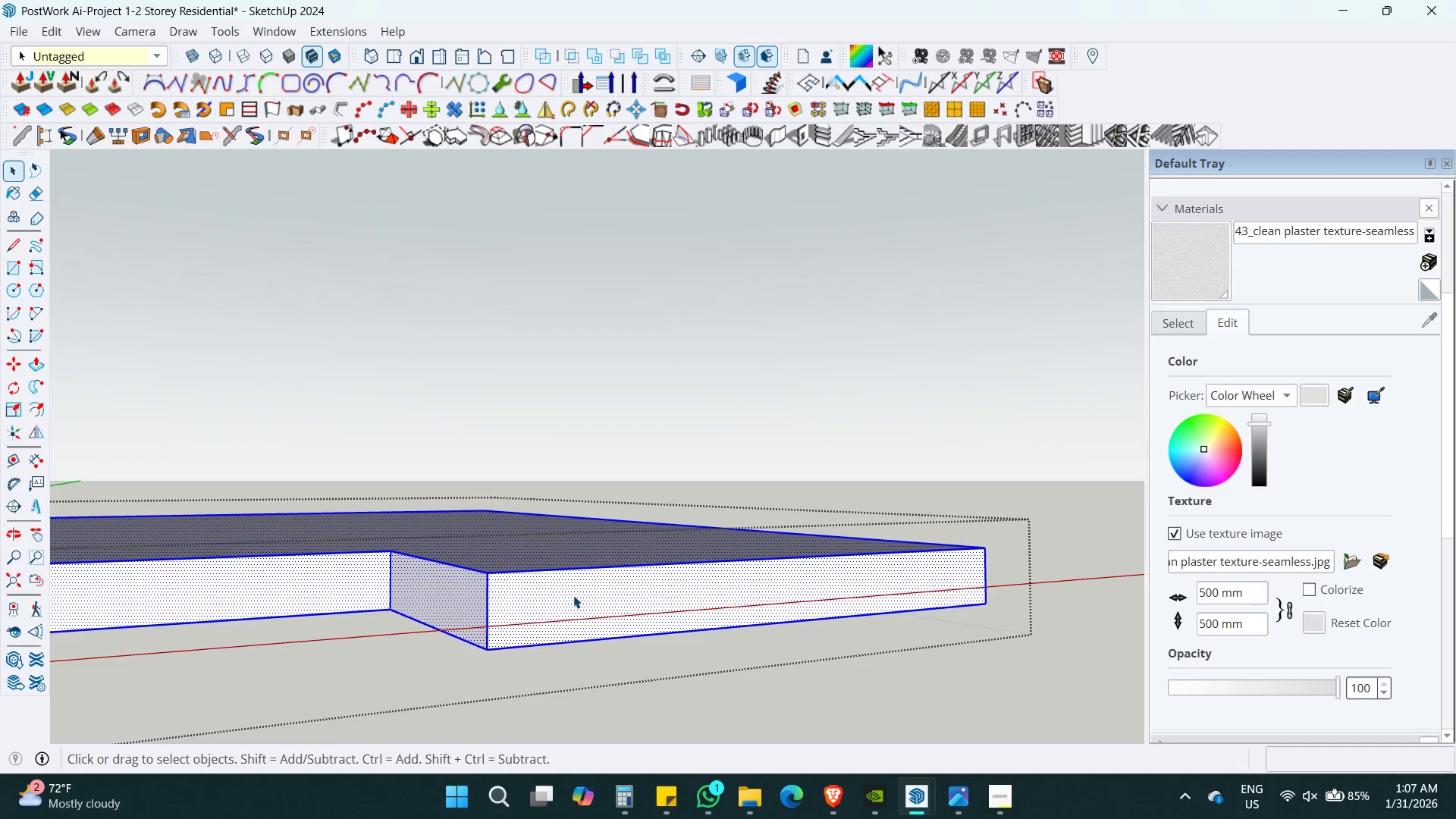 
key(Control+B)
 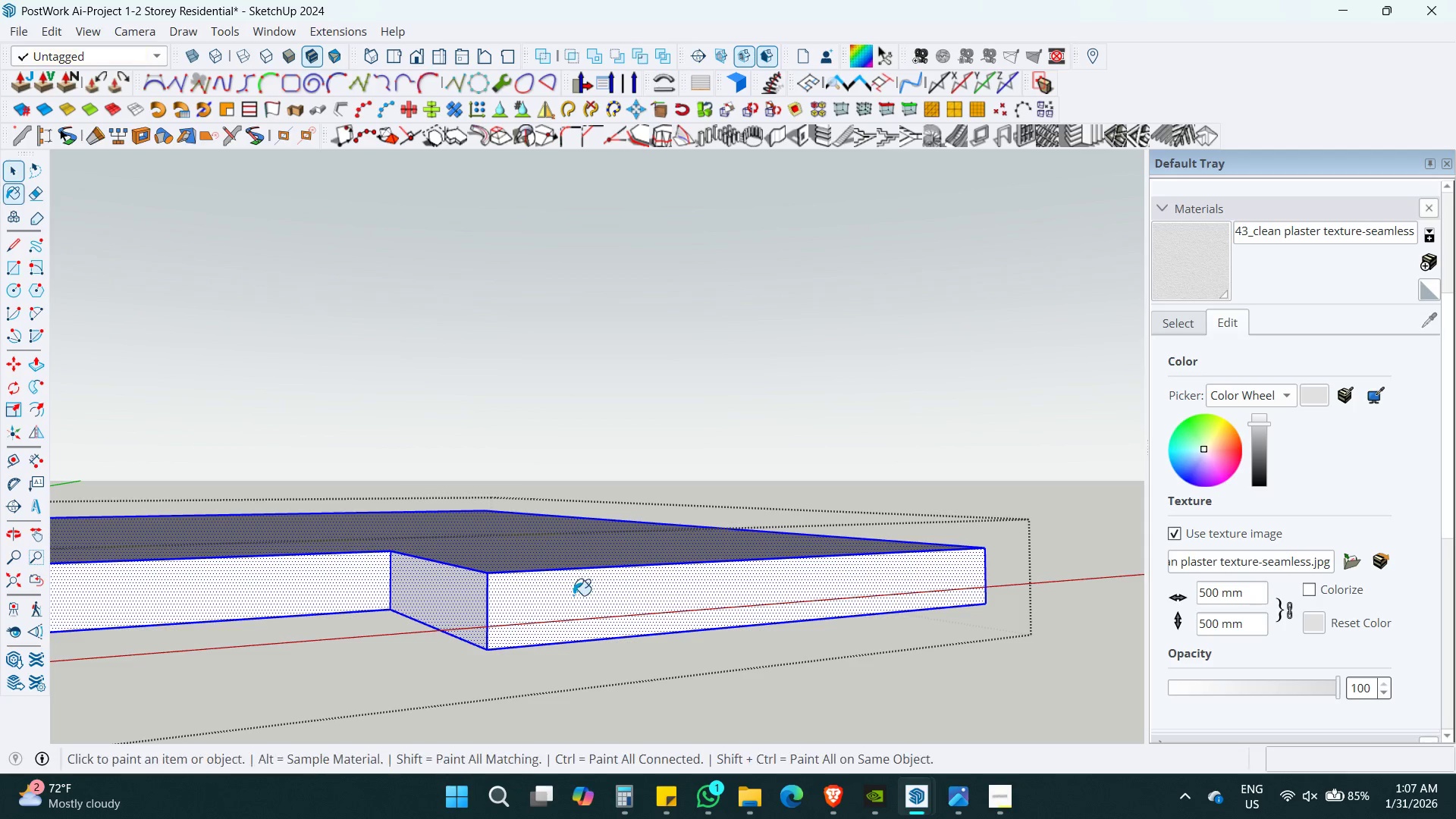 
key(Shift+ShiftLeft)
 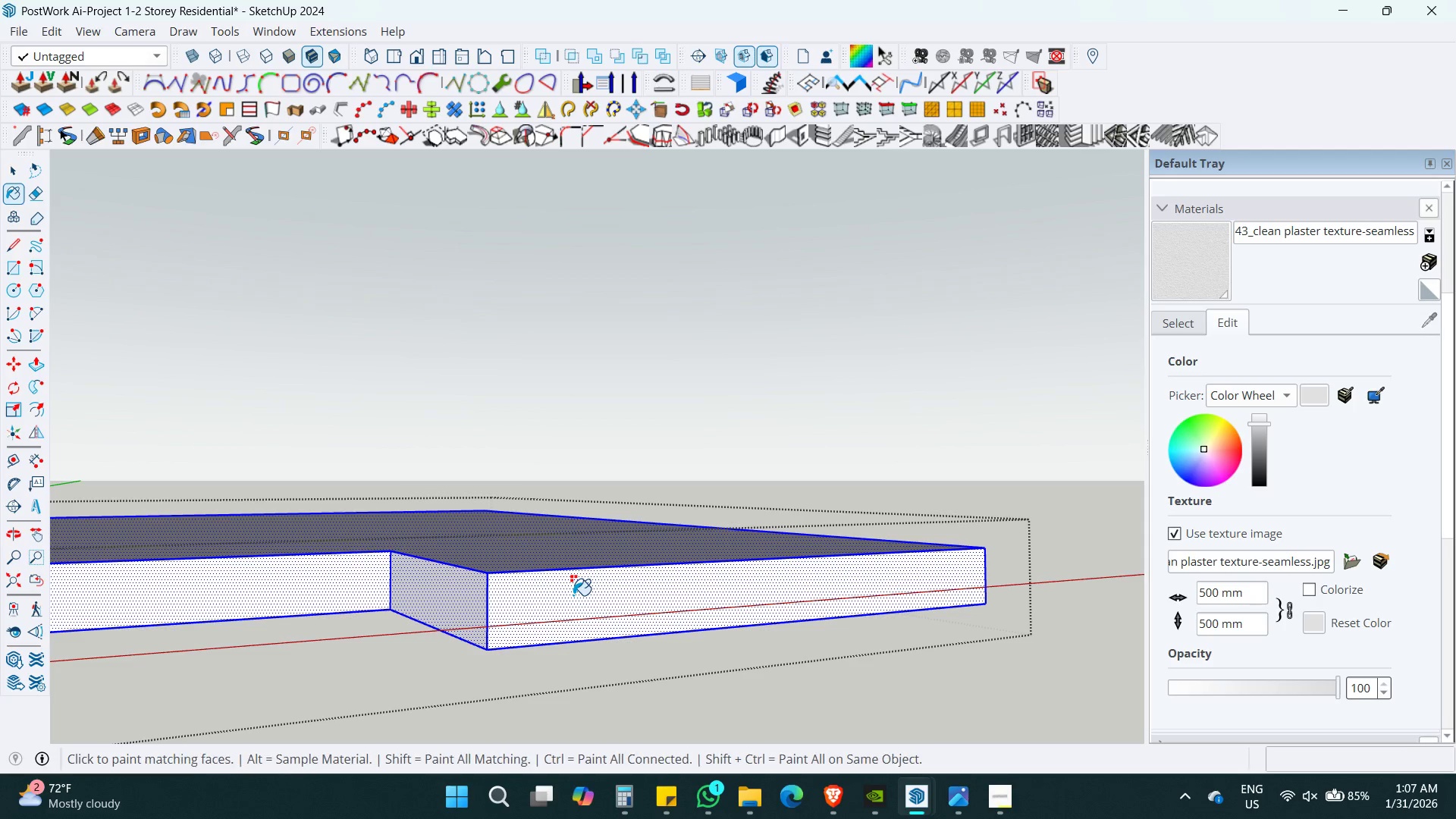 
left_click([573, 595])
 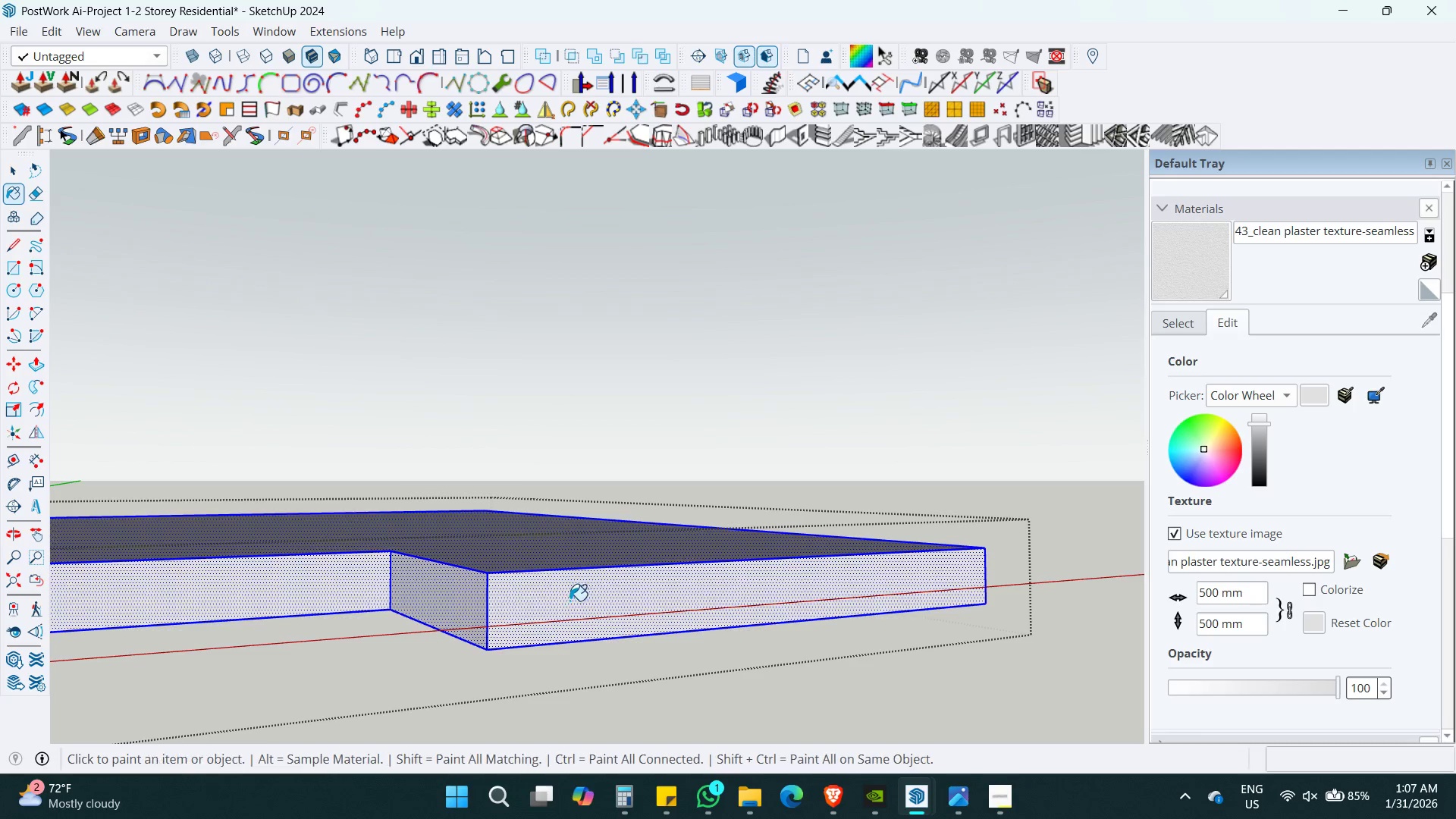 
key(Space)
 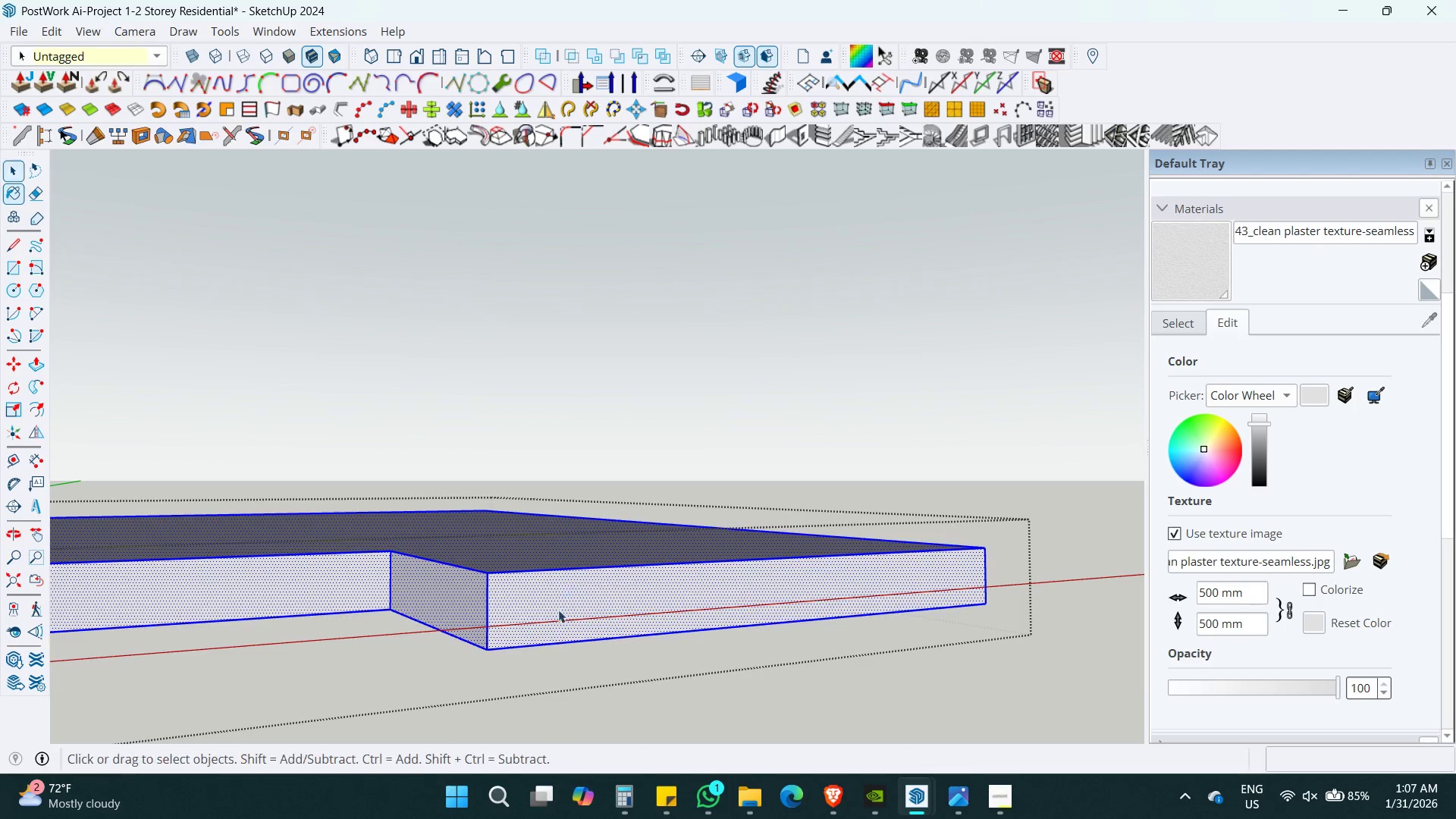 
key(Escape)
 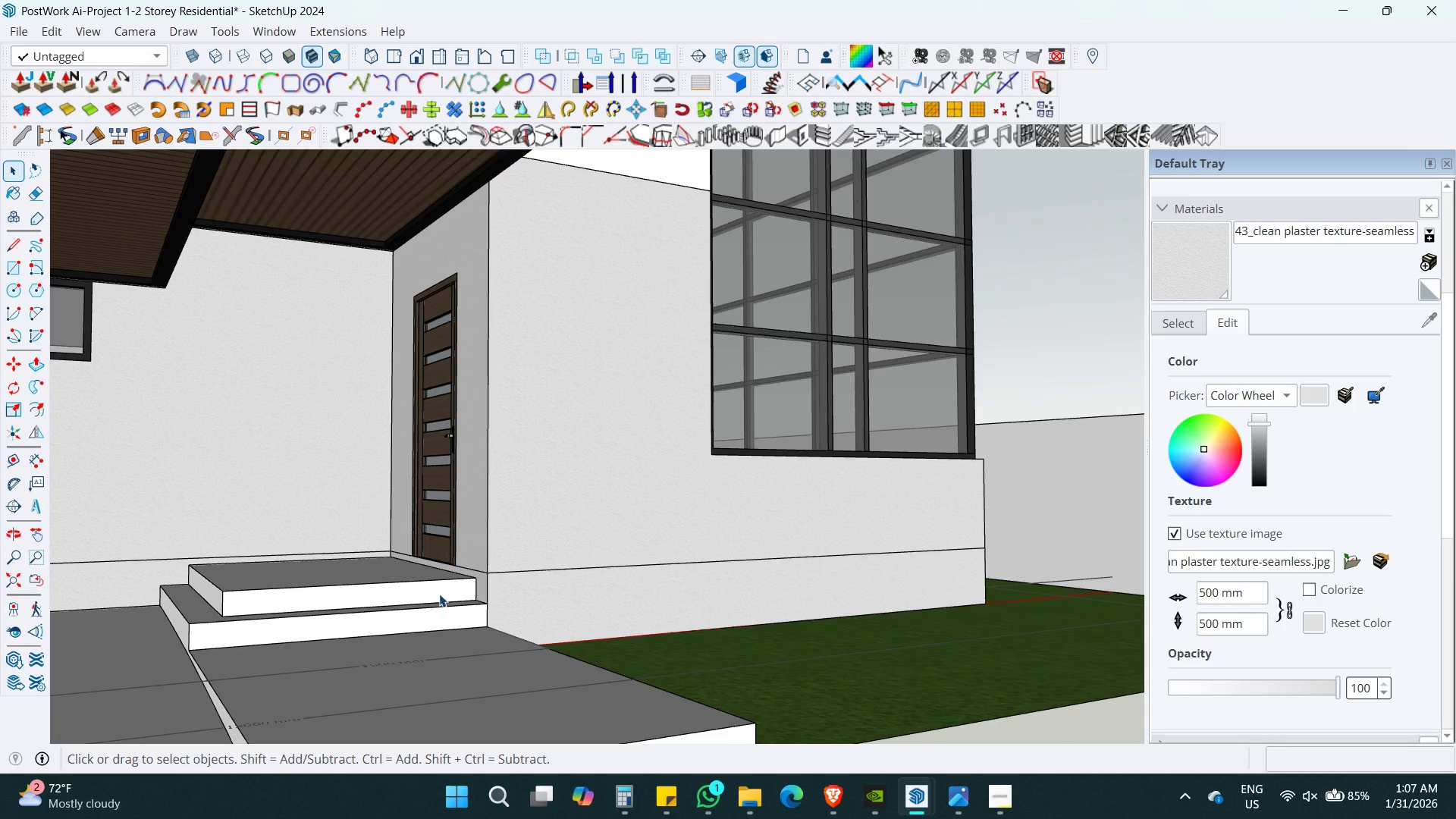 
double_click([439, 594])
 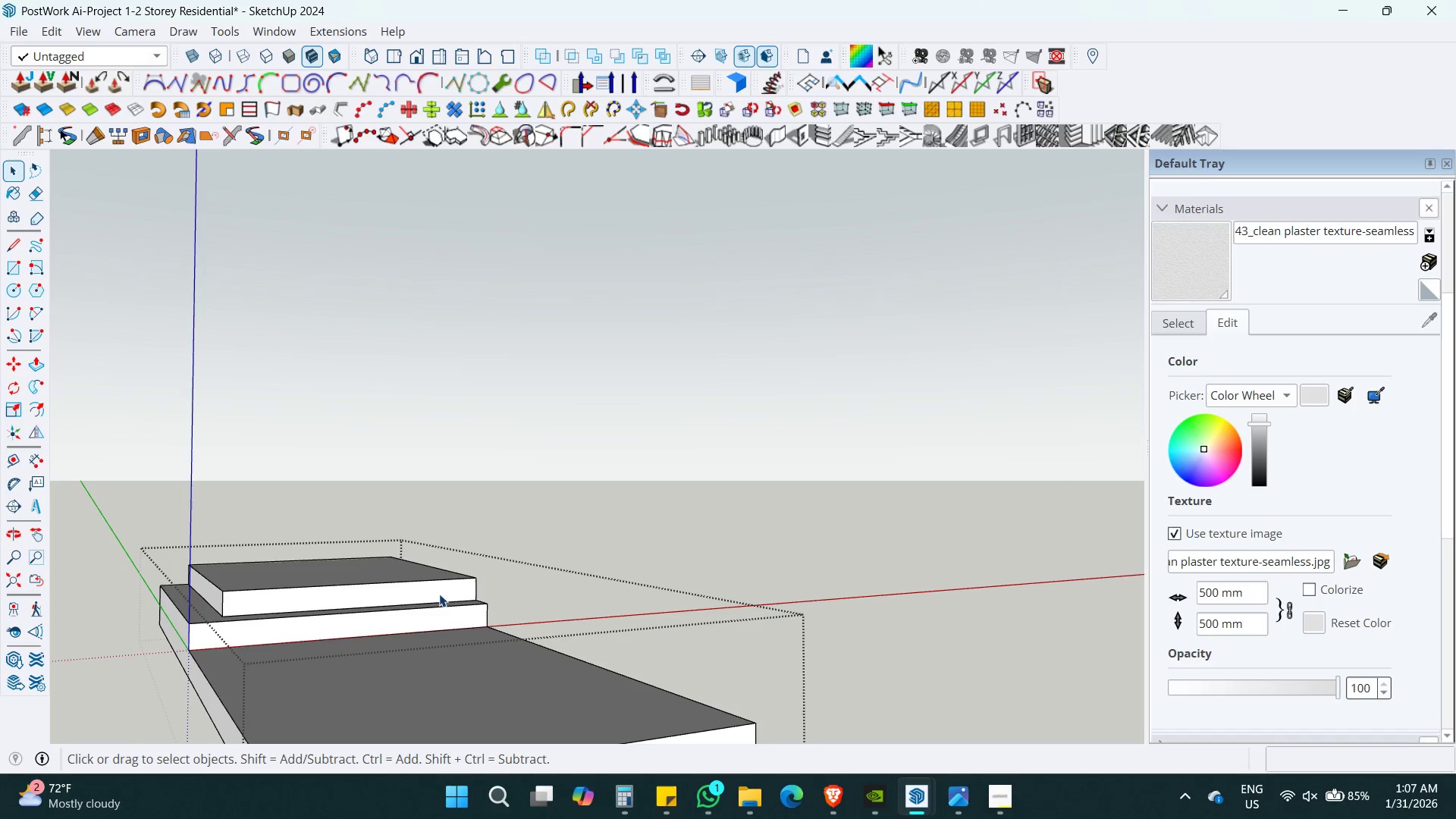 
key(Control+ControlLeft)
 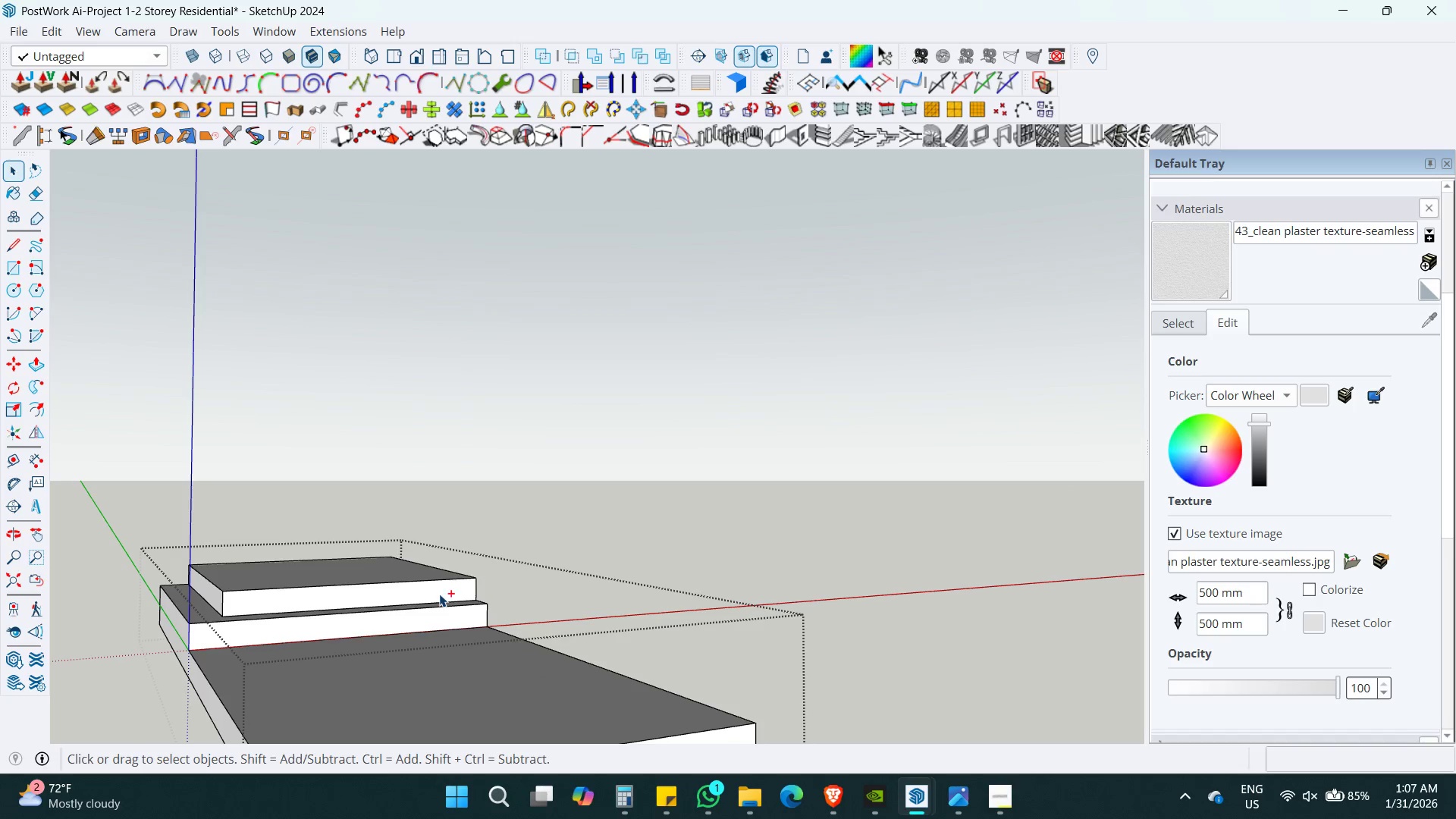 
key(Control+A)
 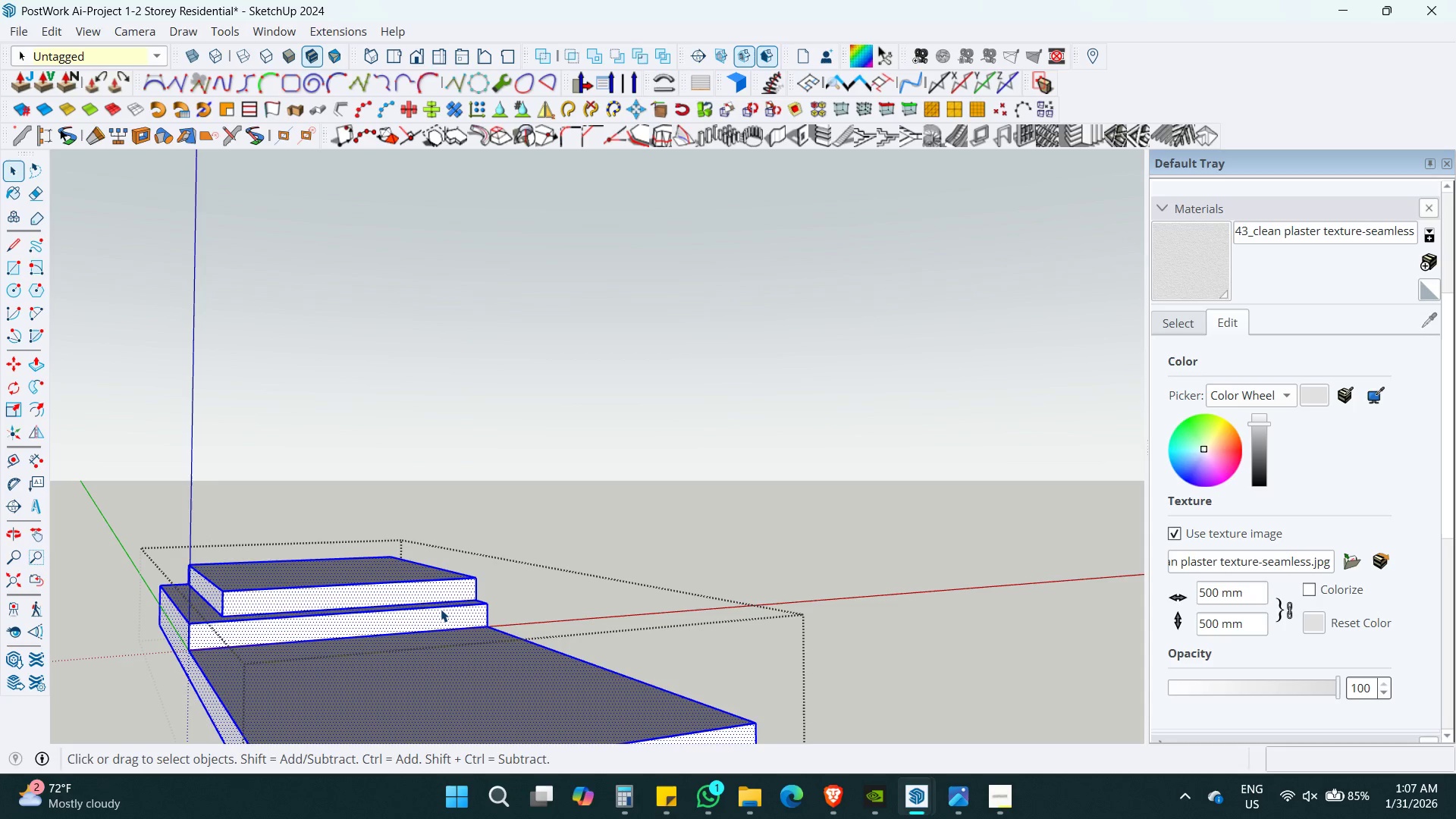 
key(Shift+ShiftLeft)
 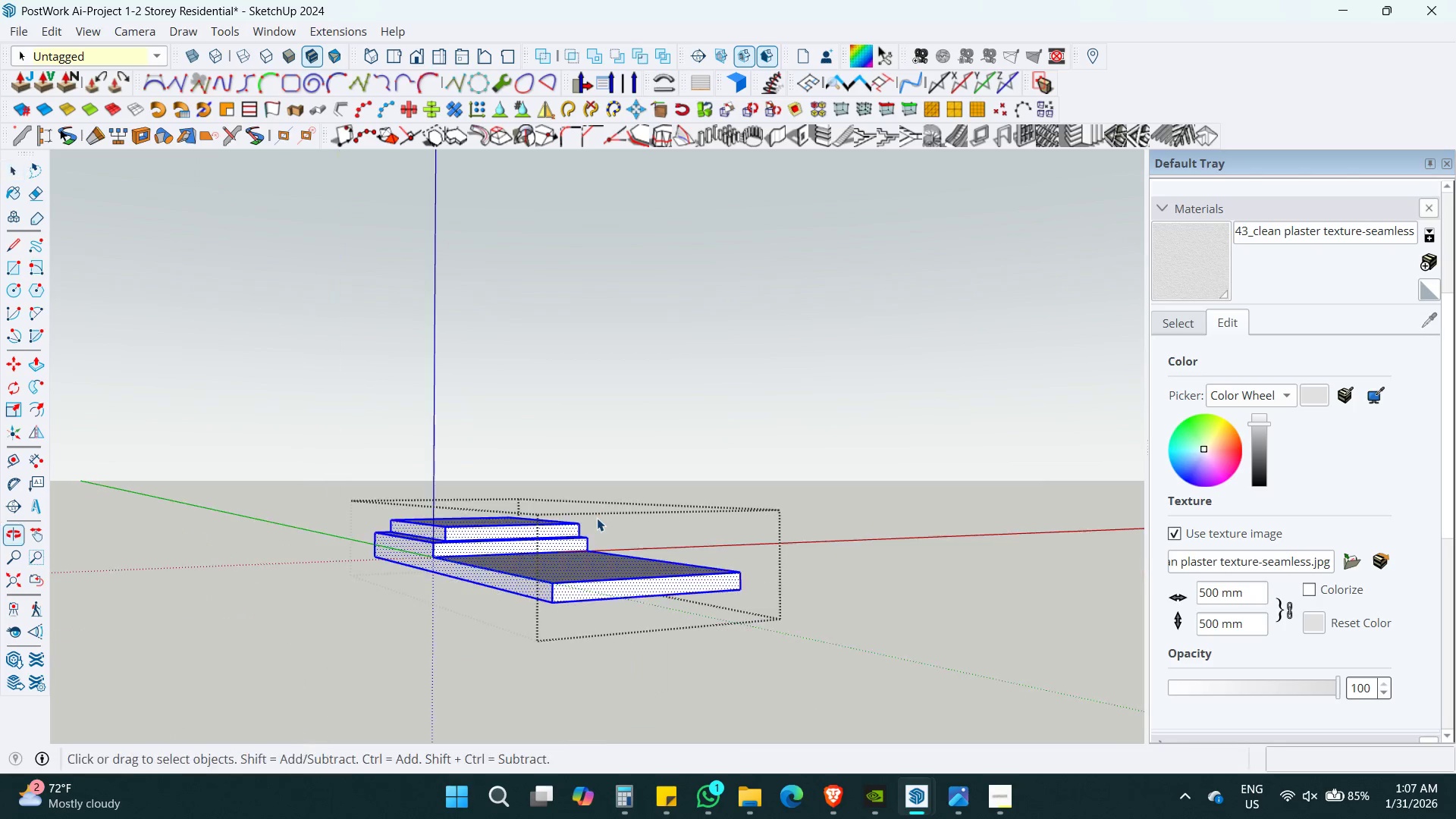 
key(Space)
 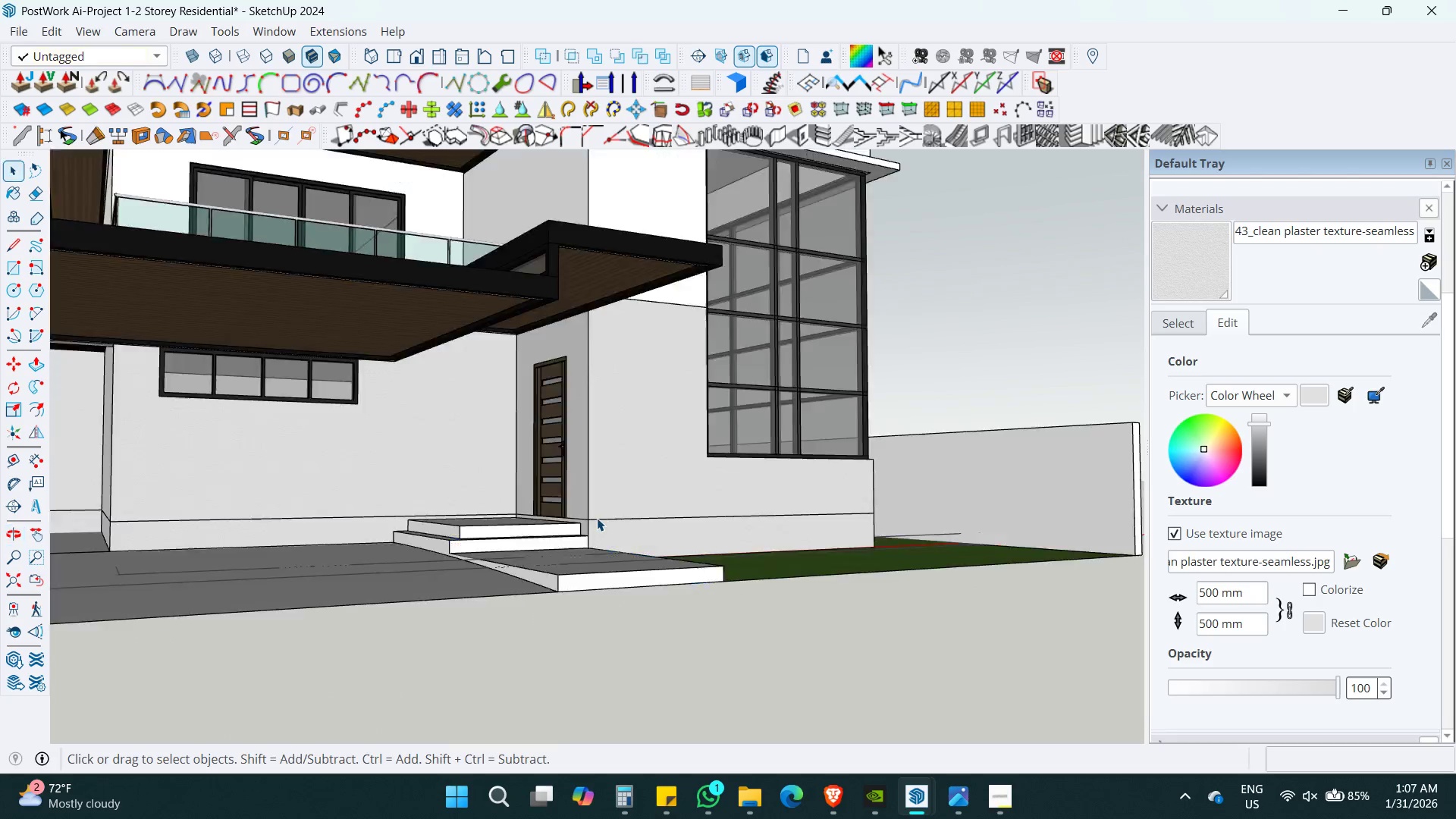 
key(Escape)
 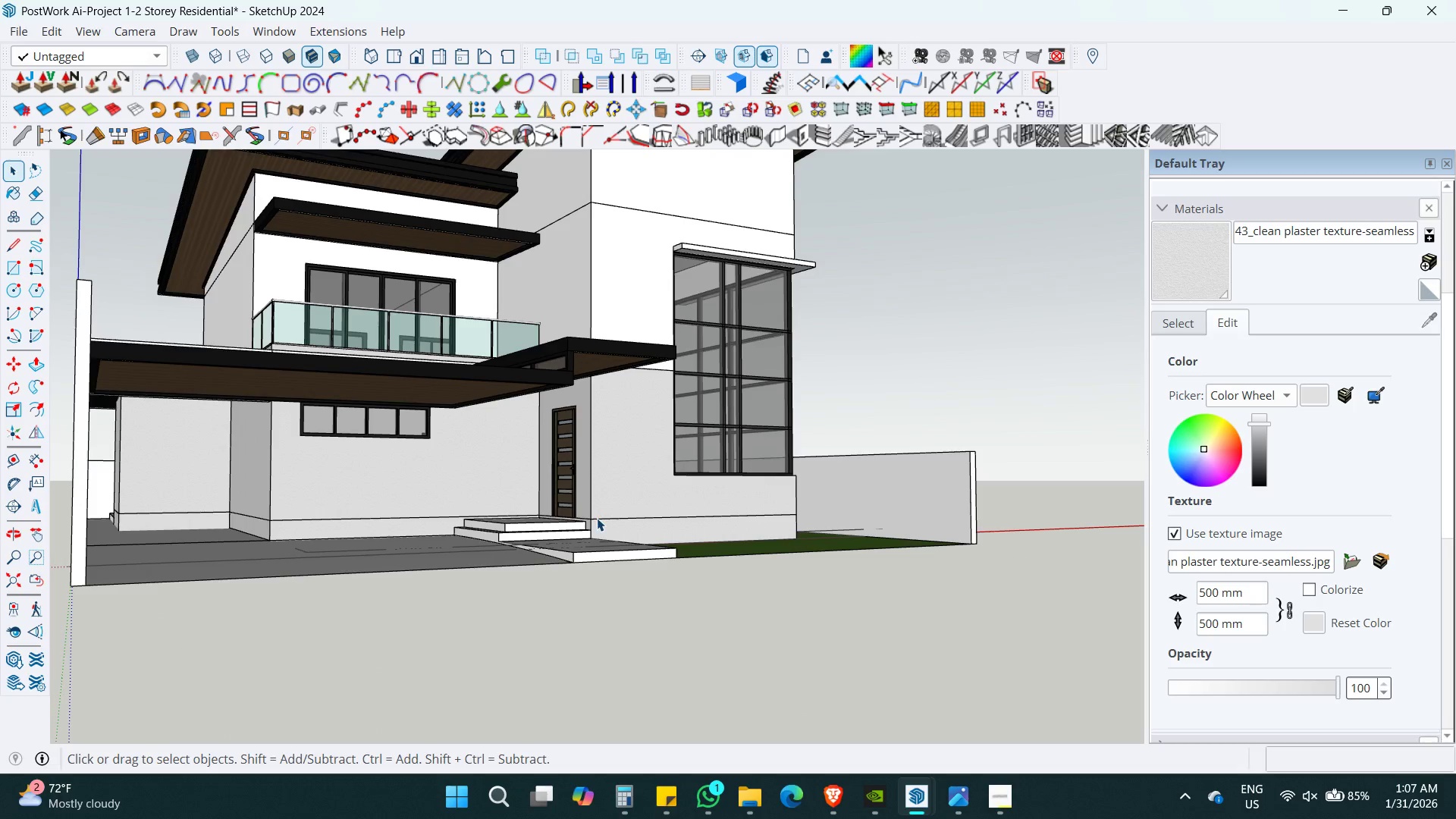 
key(Escape)
 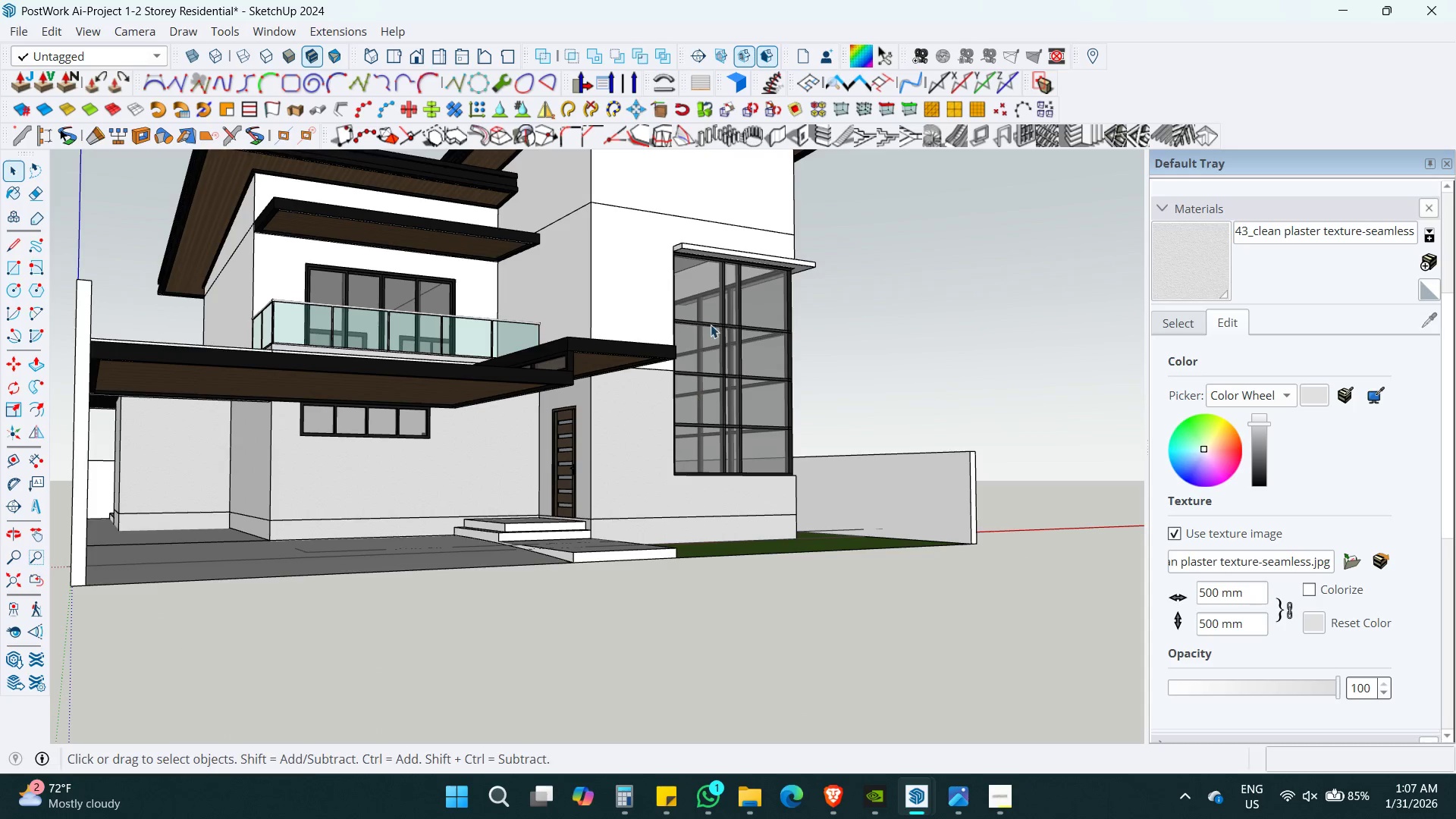 
key(Shift+ShiftLeft)
 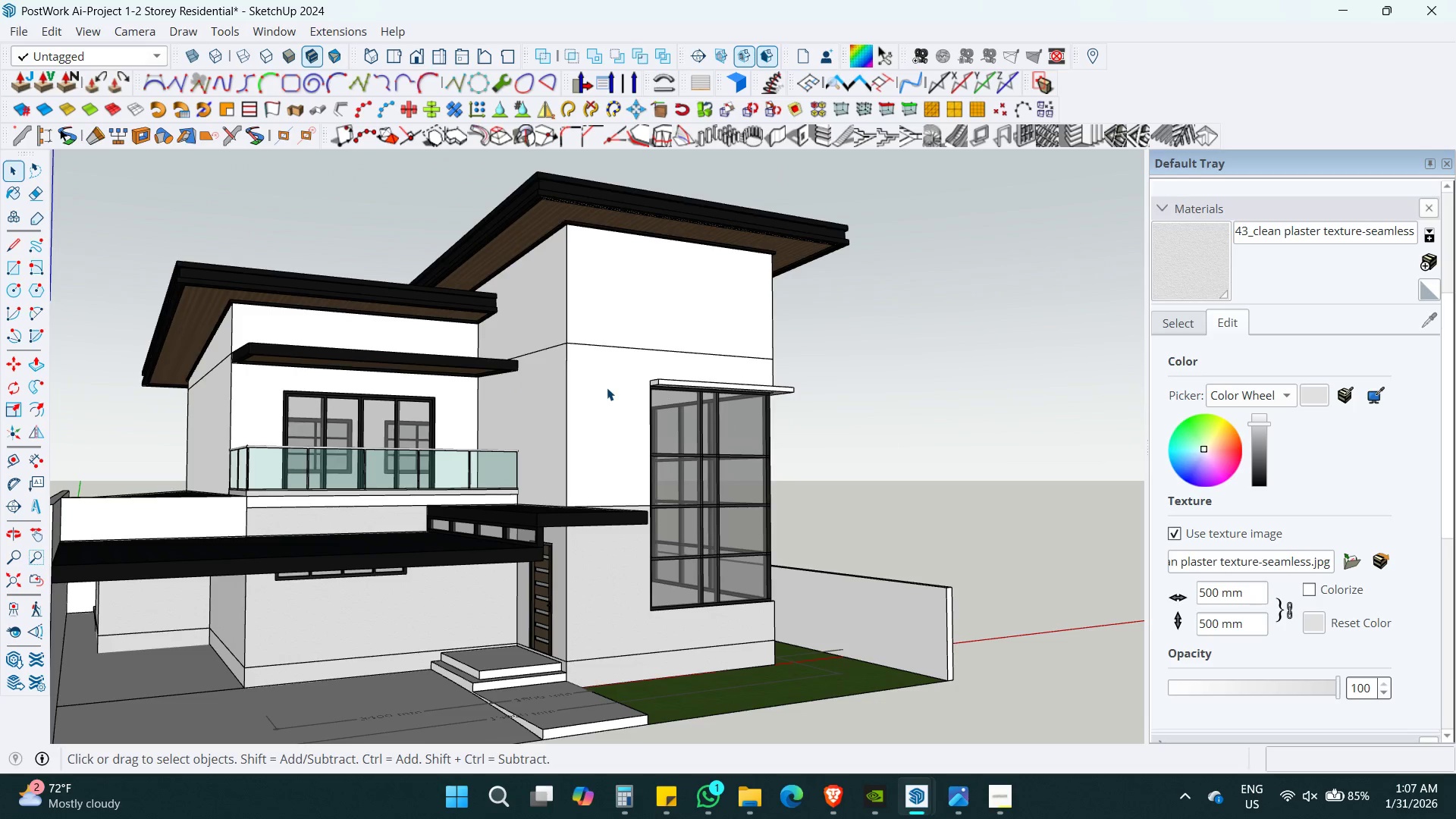 
scroll: coordinate [597, 518], scroll_direction: down, amount: 11.0
 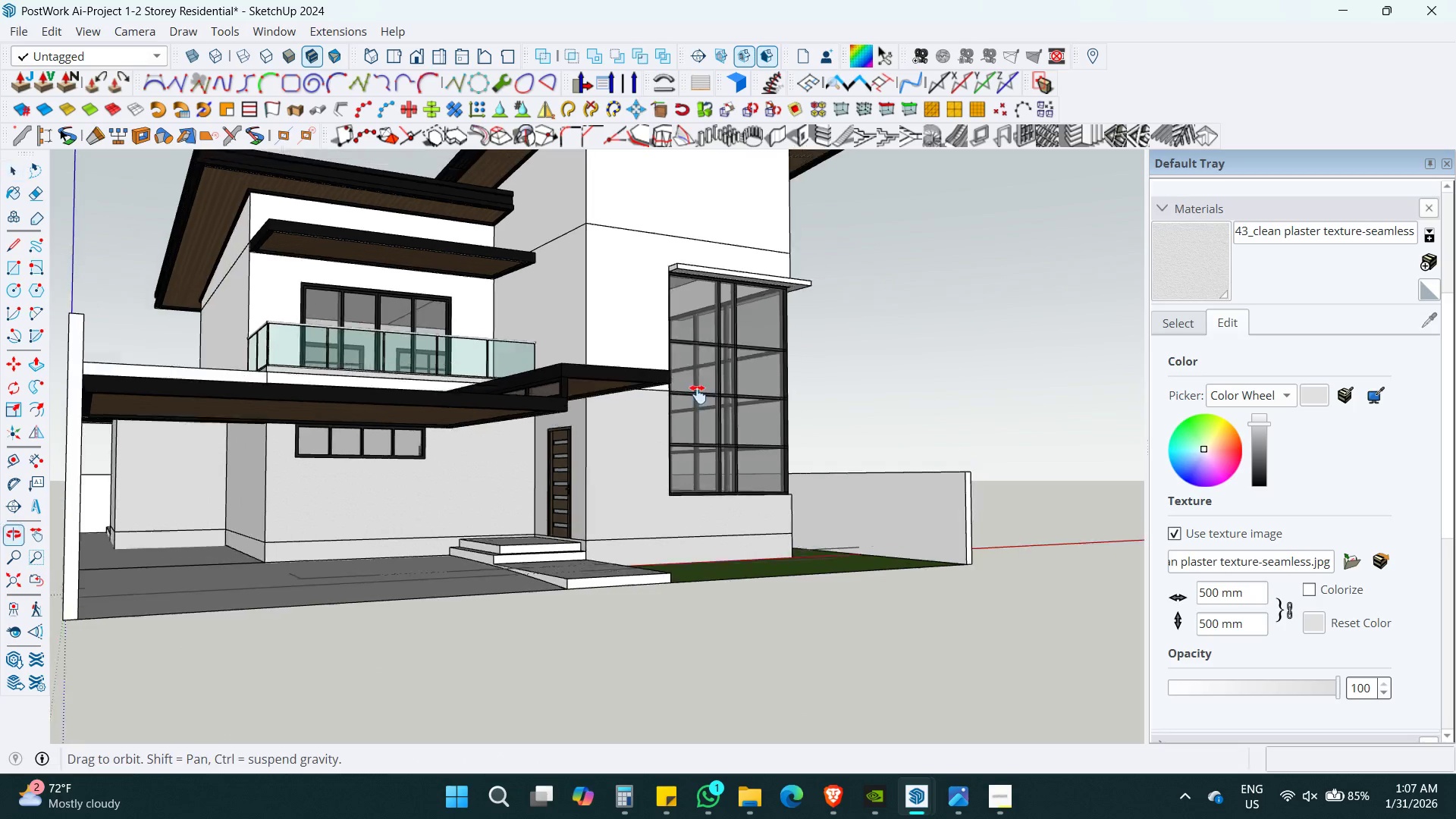 
double_click([607, 388])
 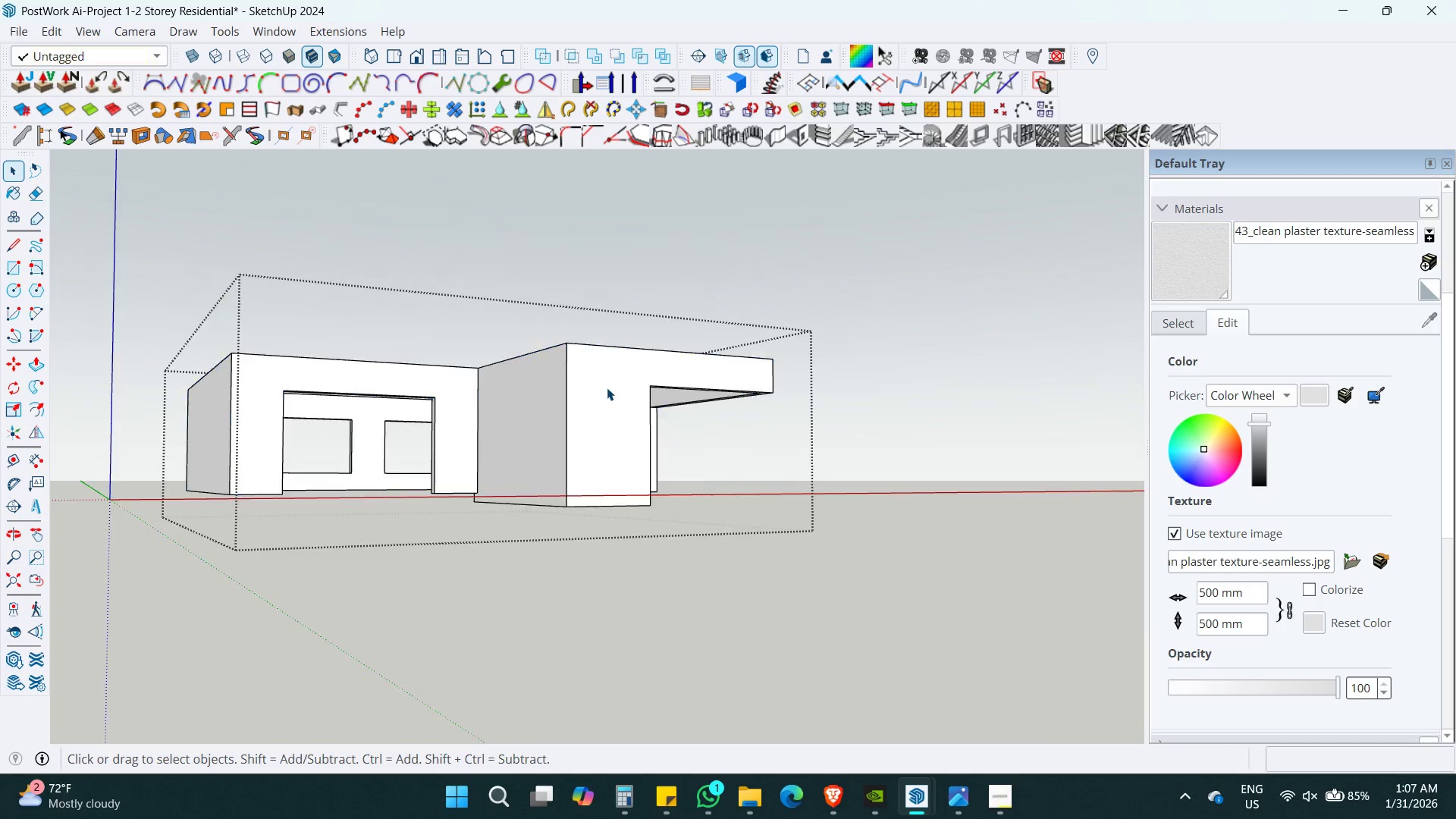 
triple_click([607, 388])
 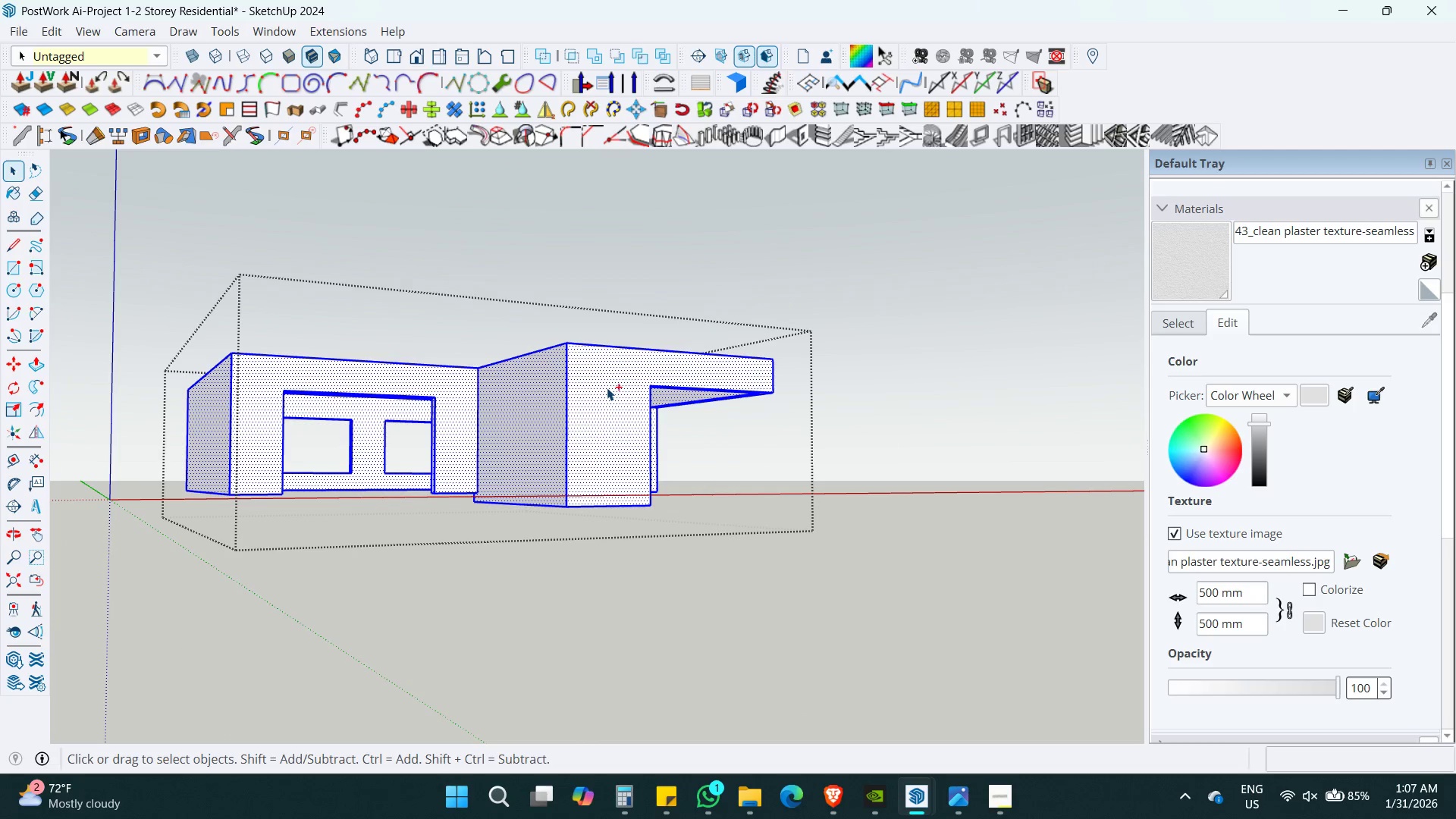 
key(Control+ControlLeft)
 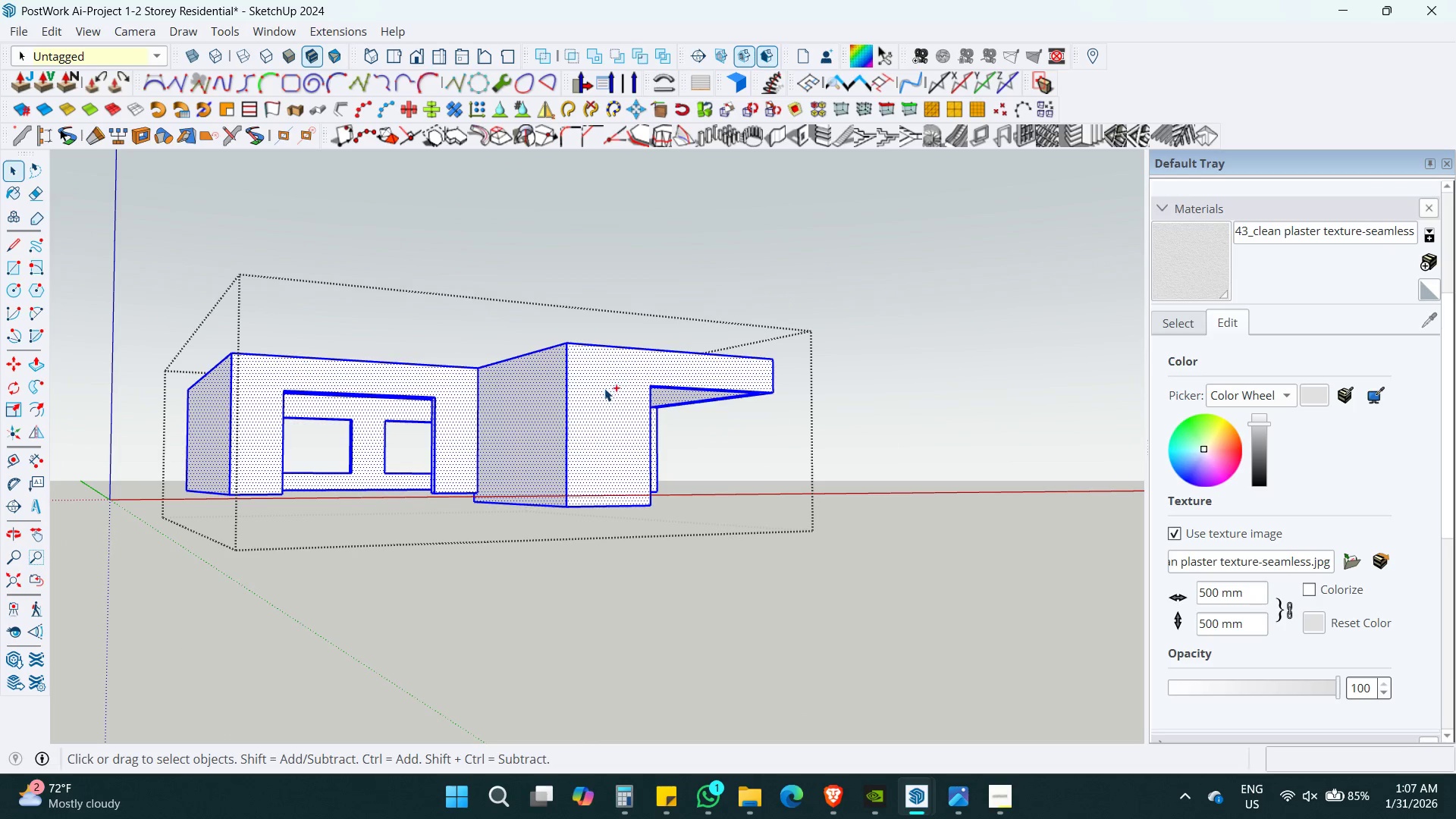 
type(ab)
 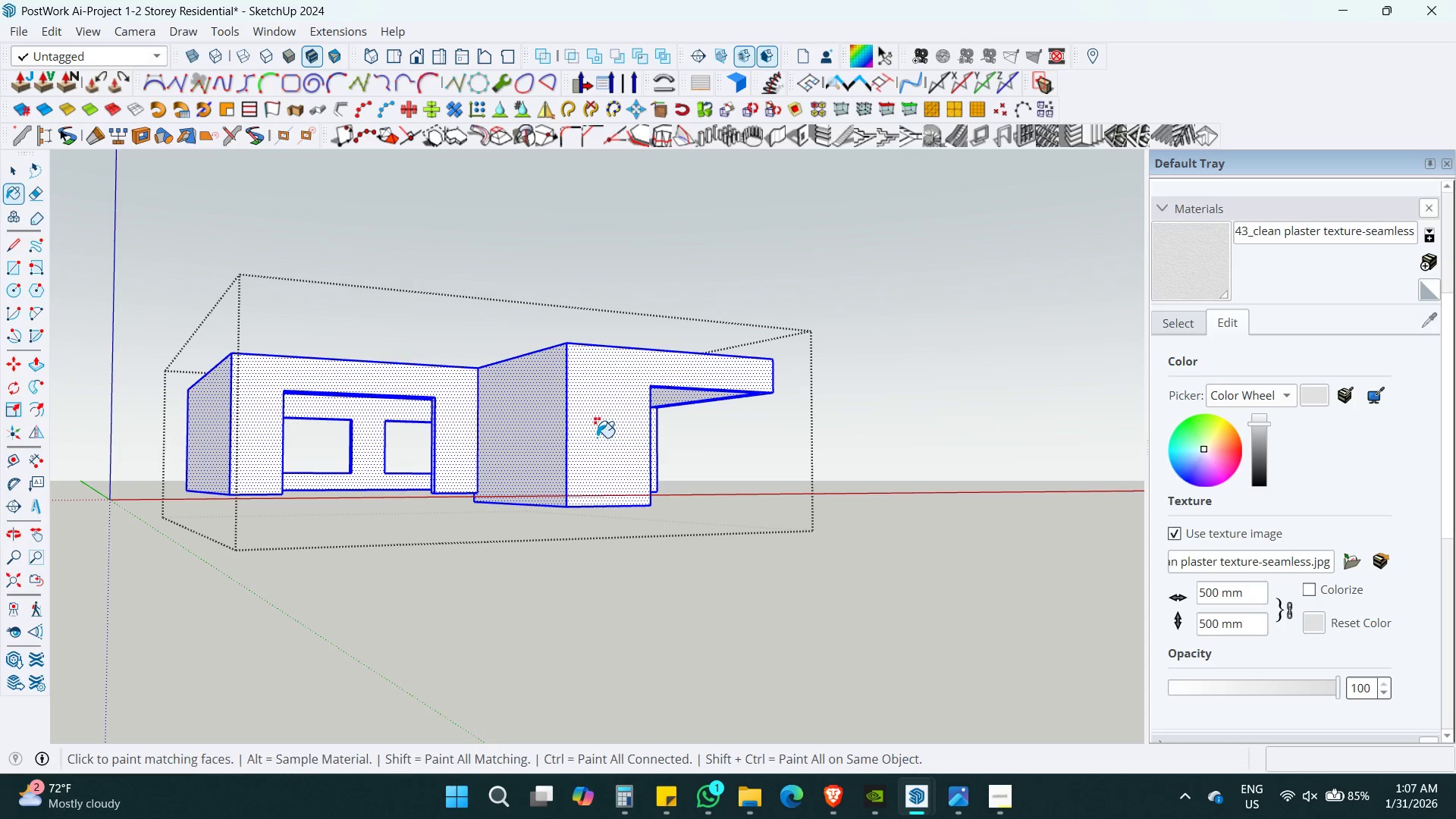 
left_click([597, 438])
 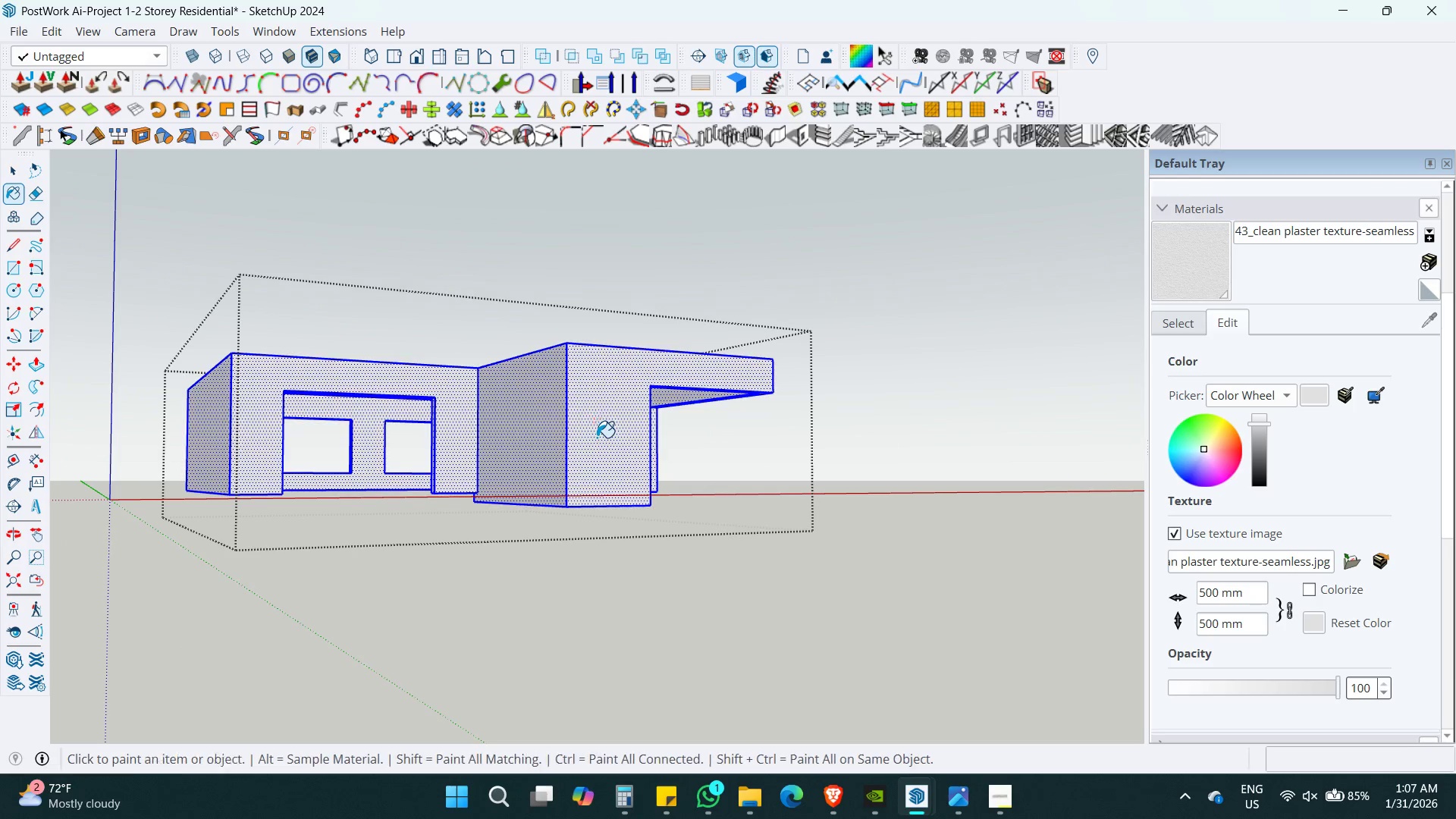 
key(Space)
 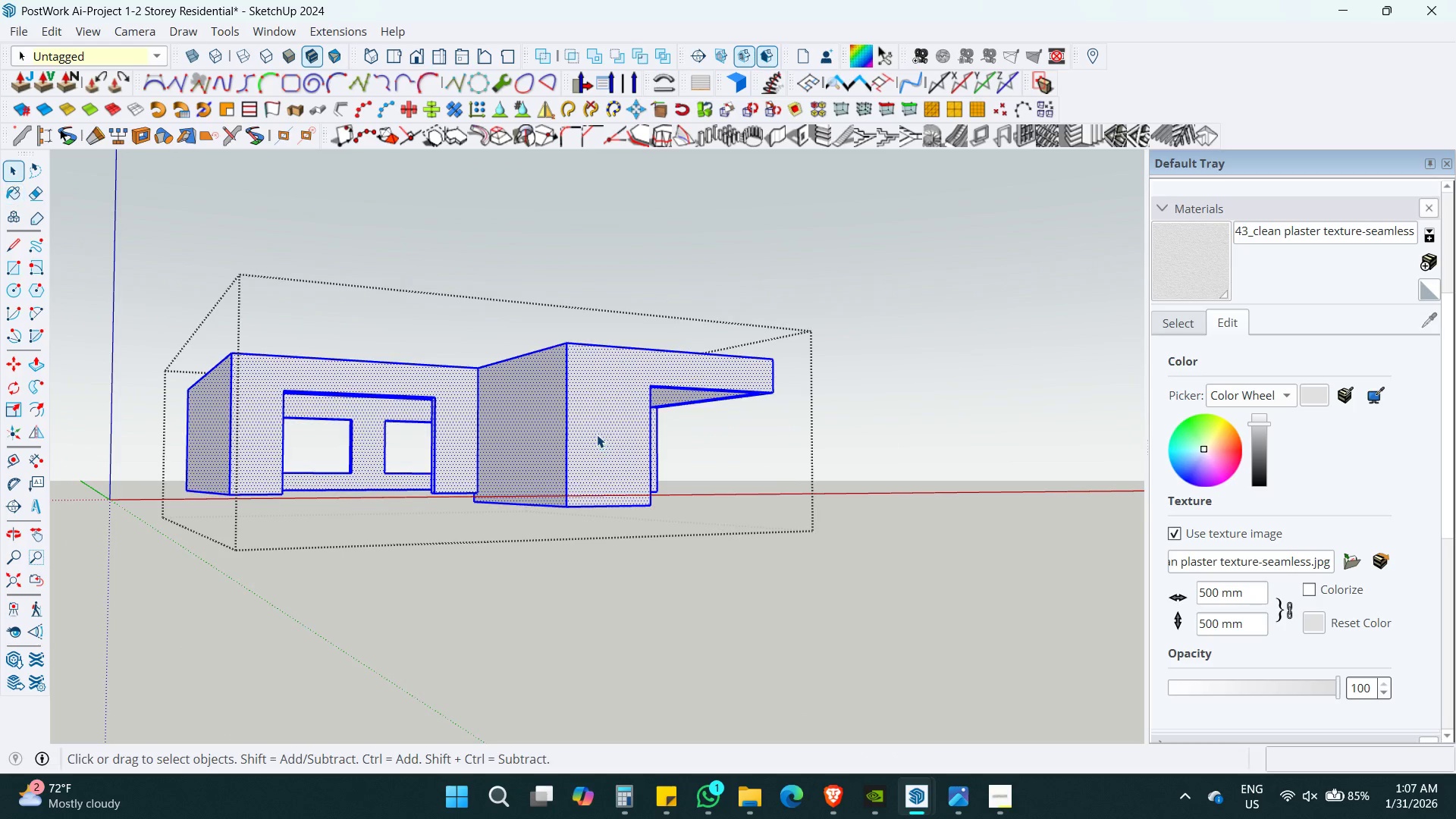 
key(Escape)
 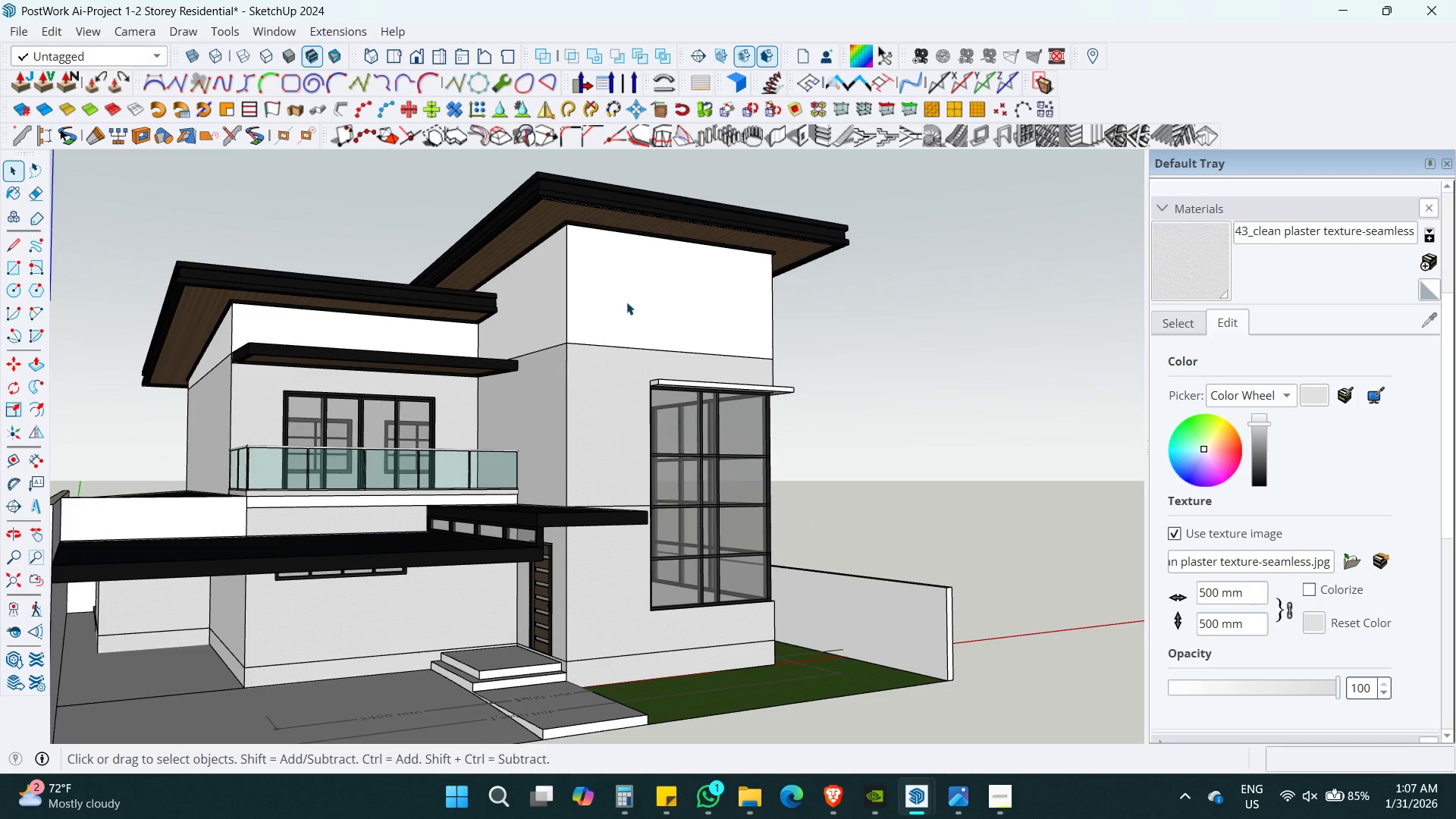 
double_click([626, 302])
 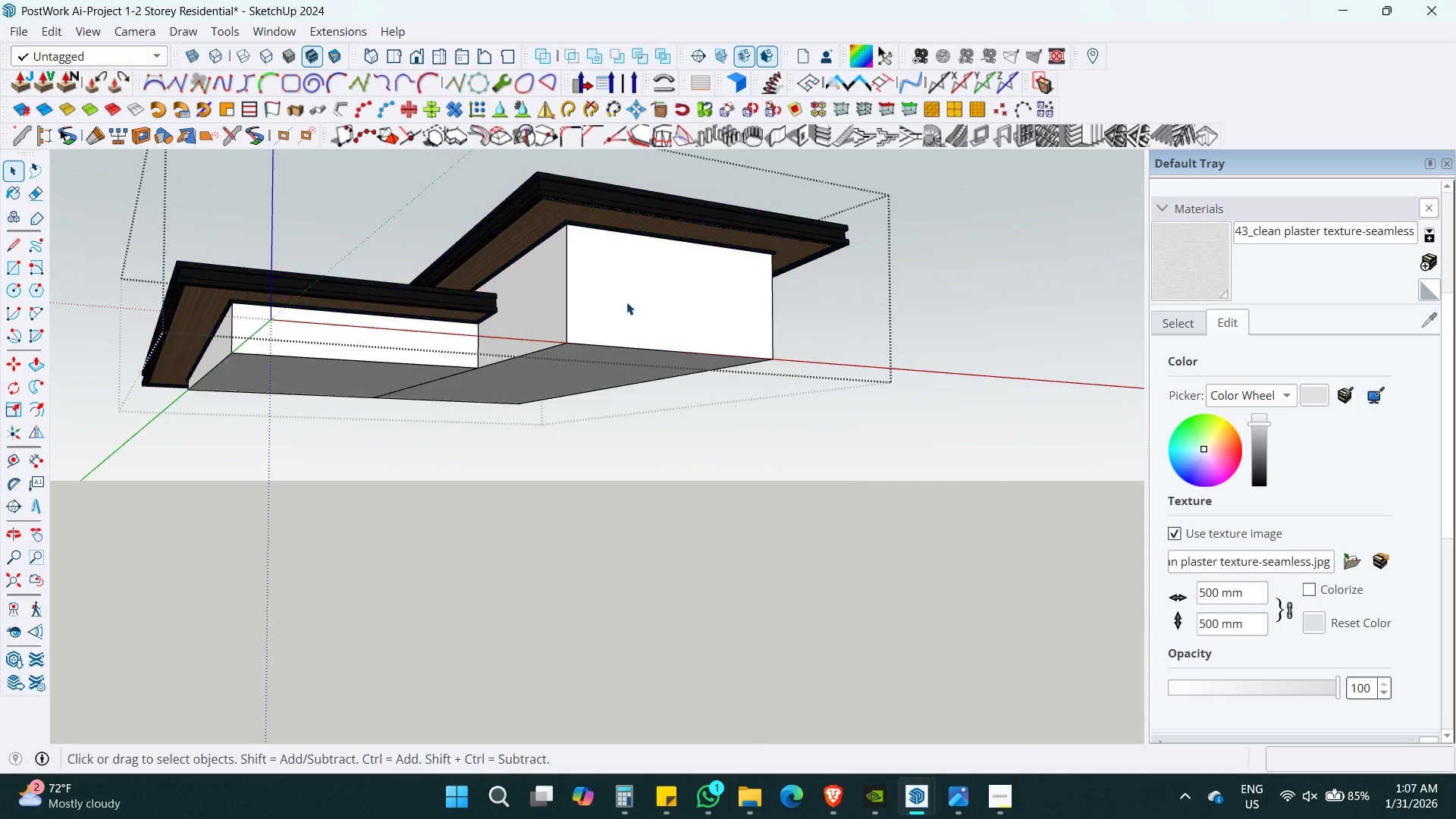 
triple_click([626, 302])
 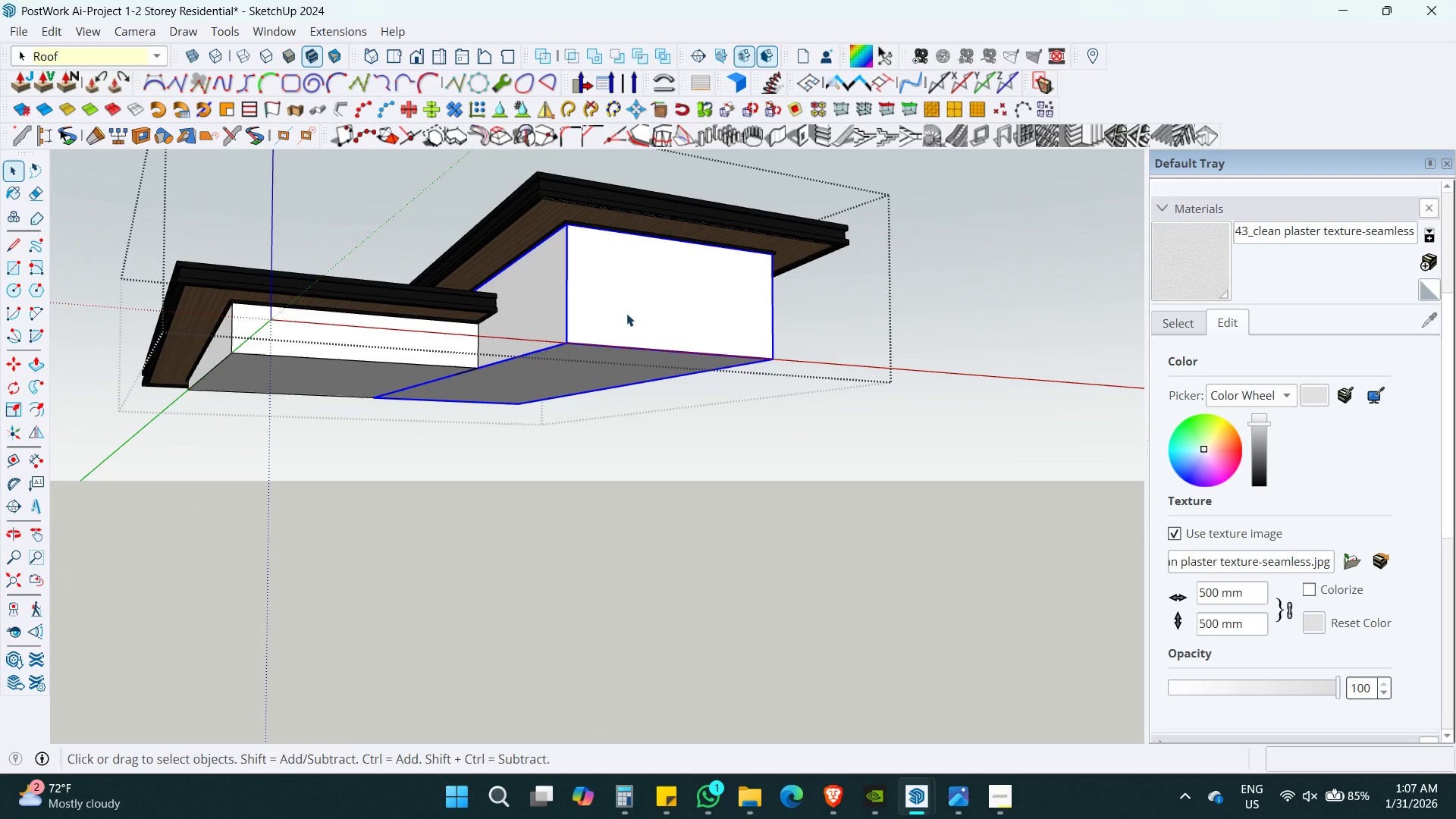 
key(Shift+ShiftLeft)
 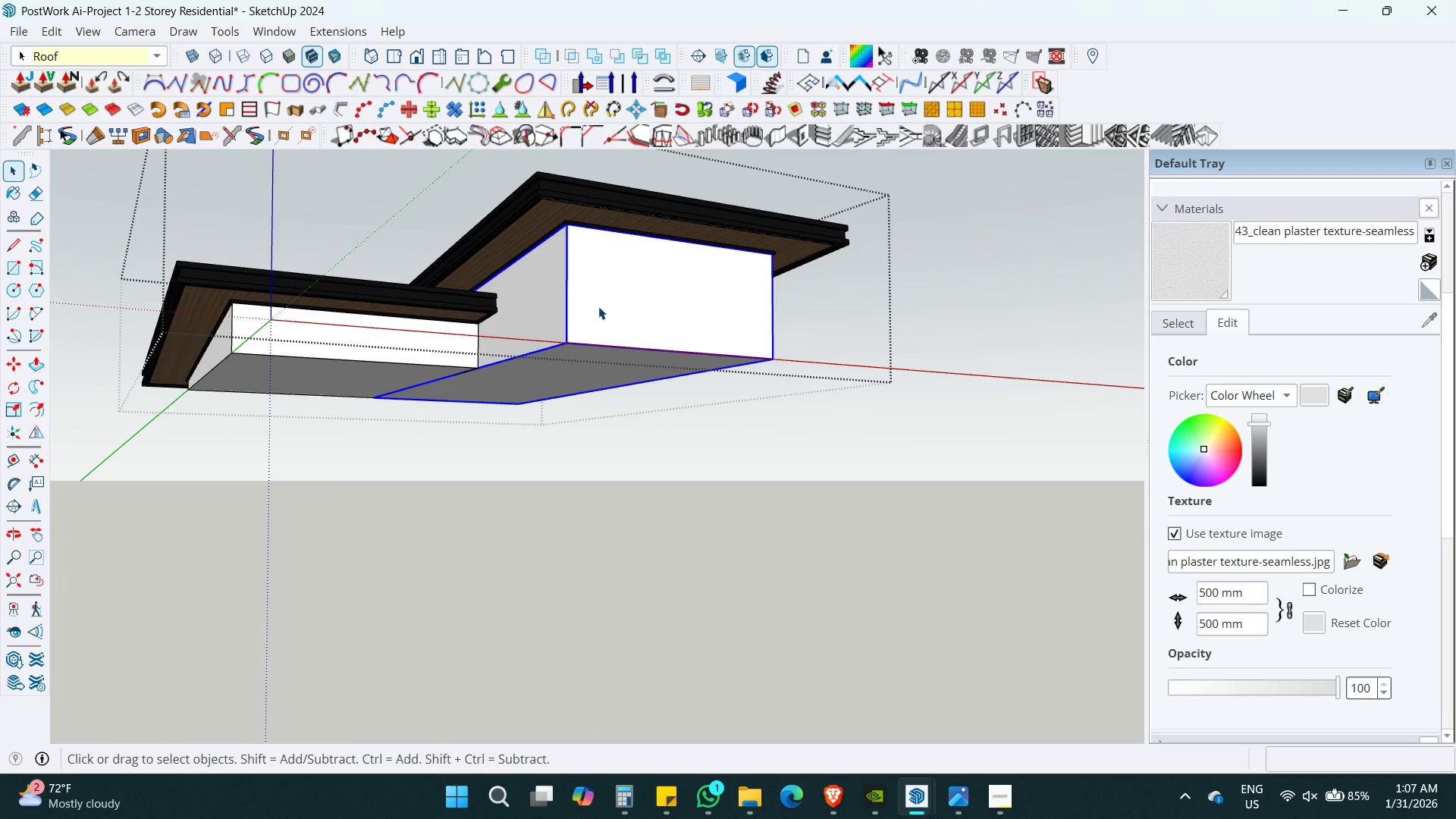 
double_click([598, 306])
 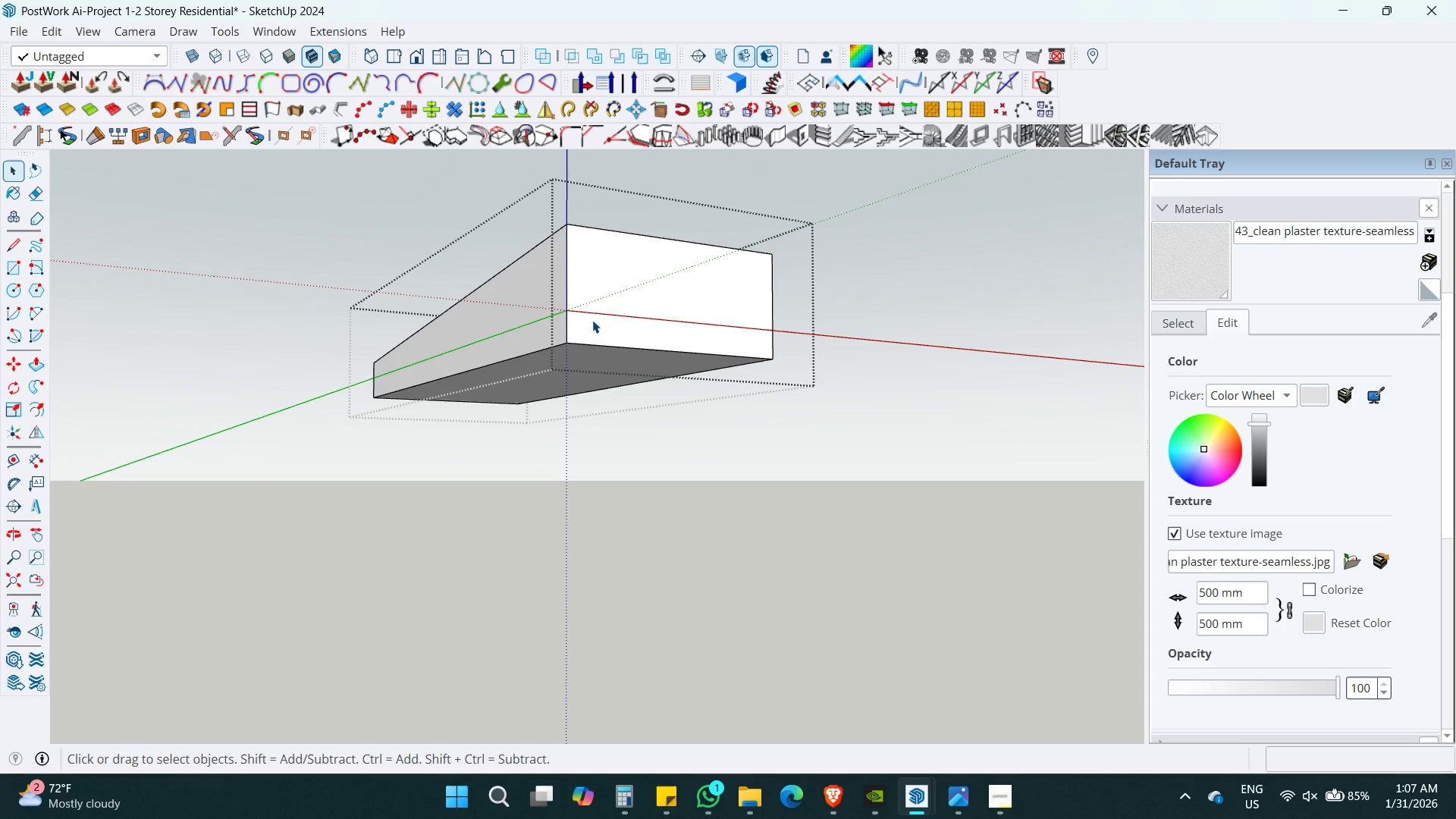 
key(B)
 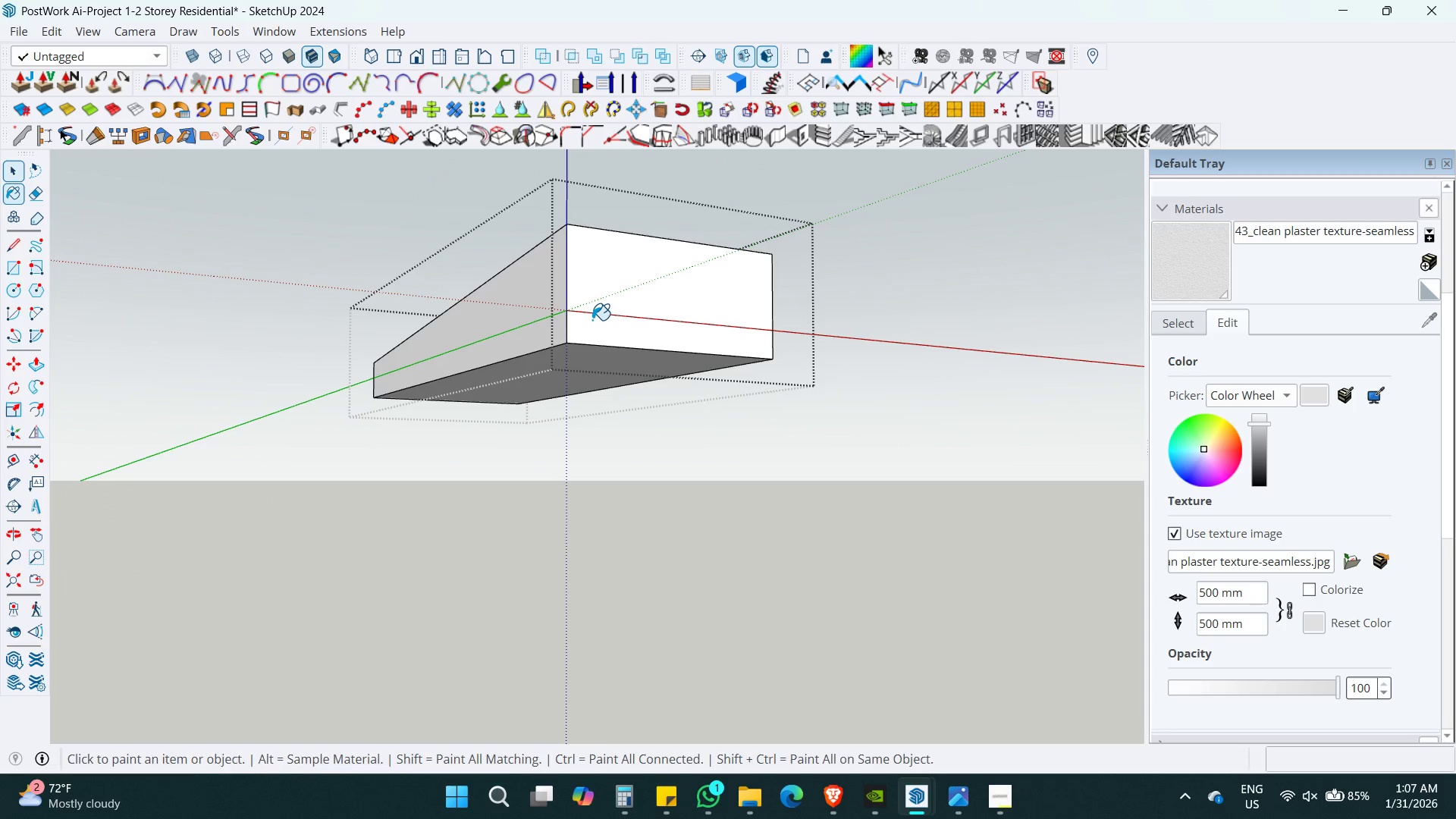 
key(Shift+ShiftLeft)
 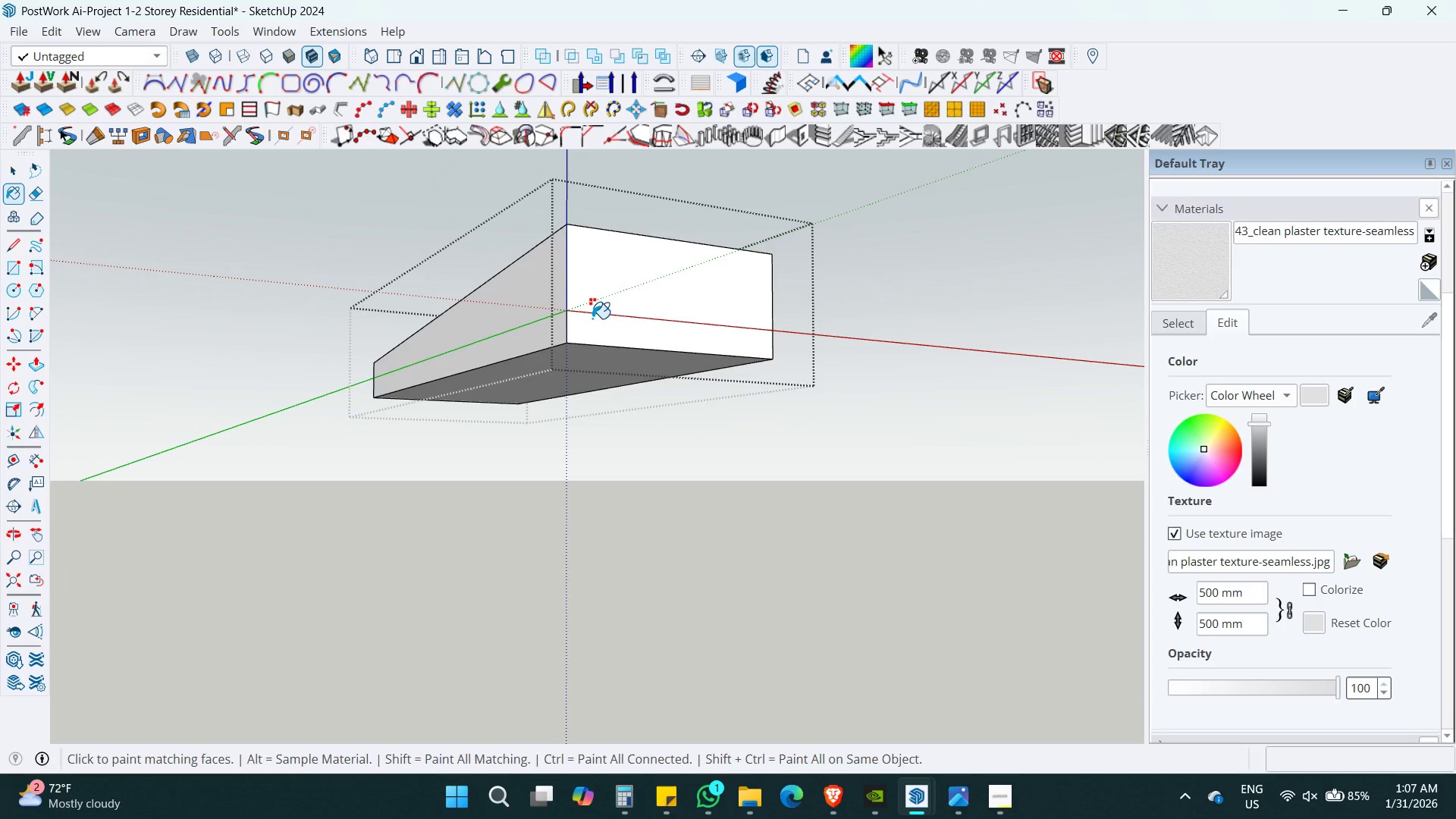 
left_click([592, 318])
 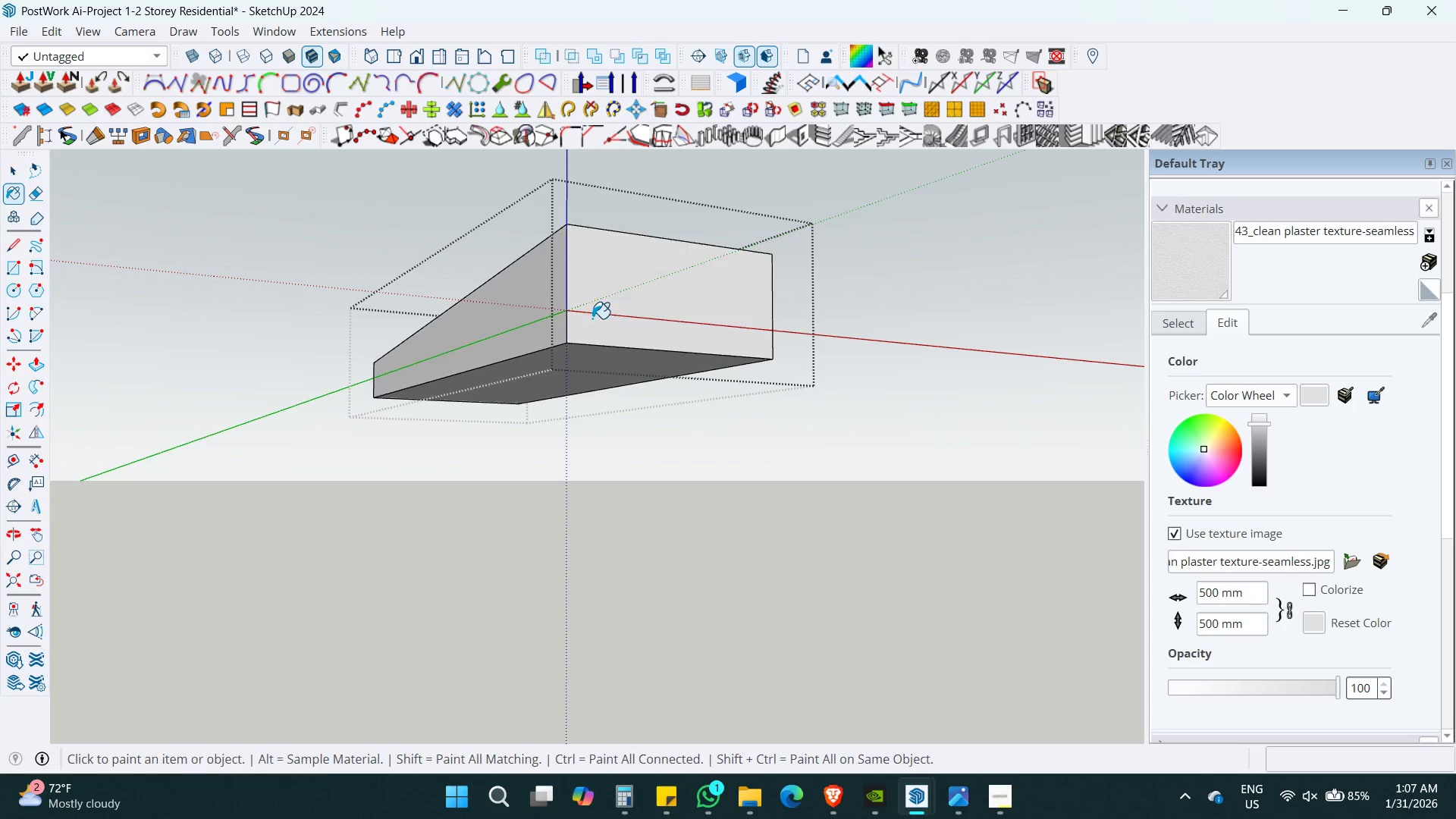 
key(Space)
 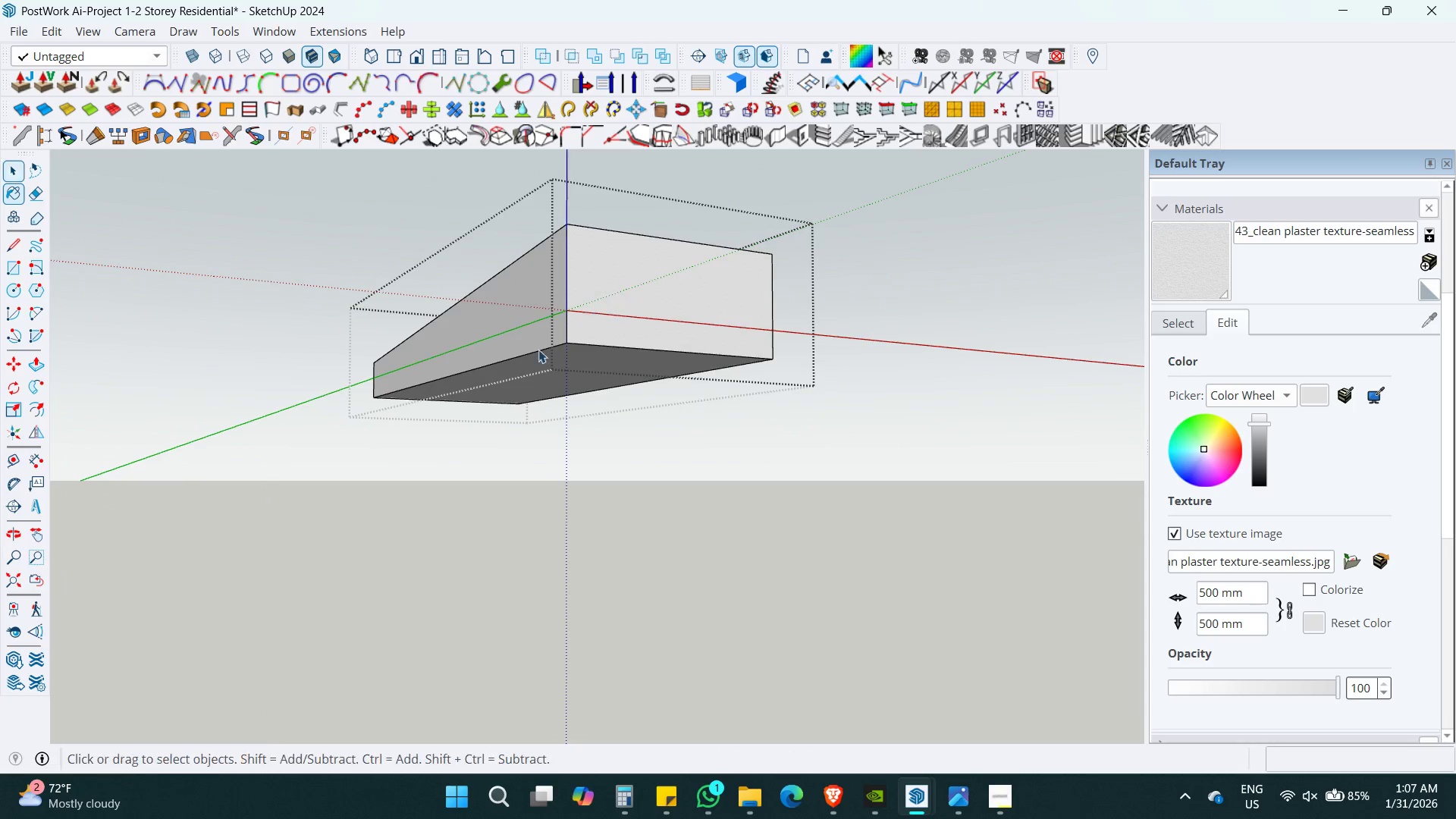 
key(Escape)
 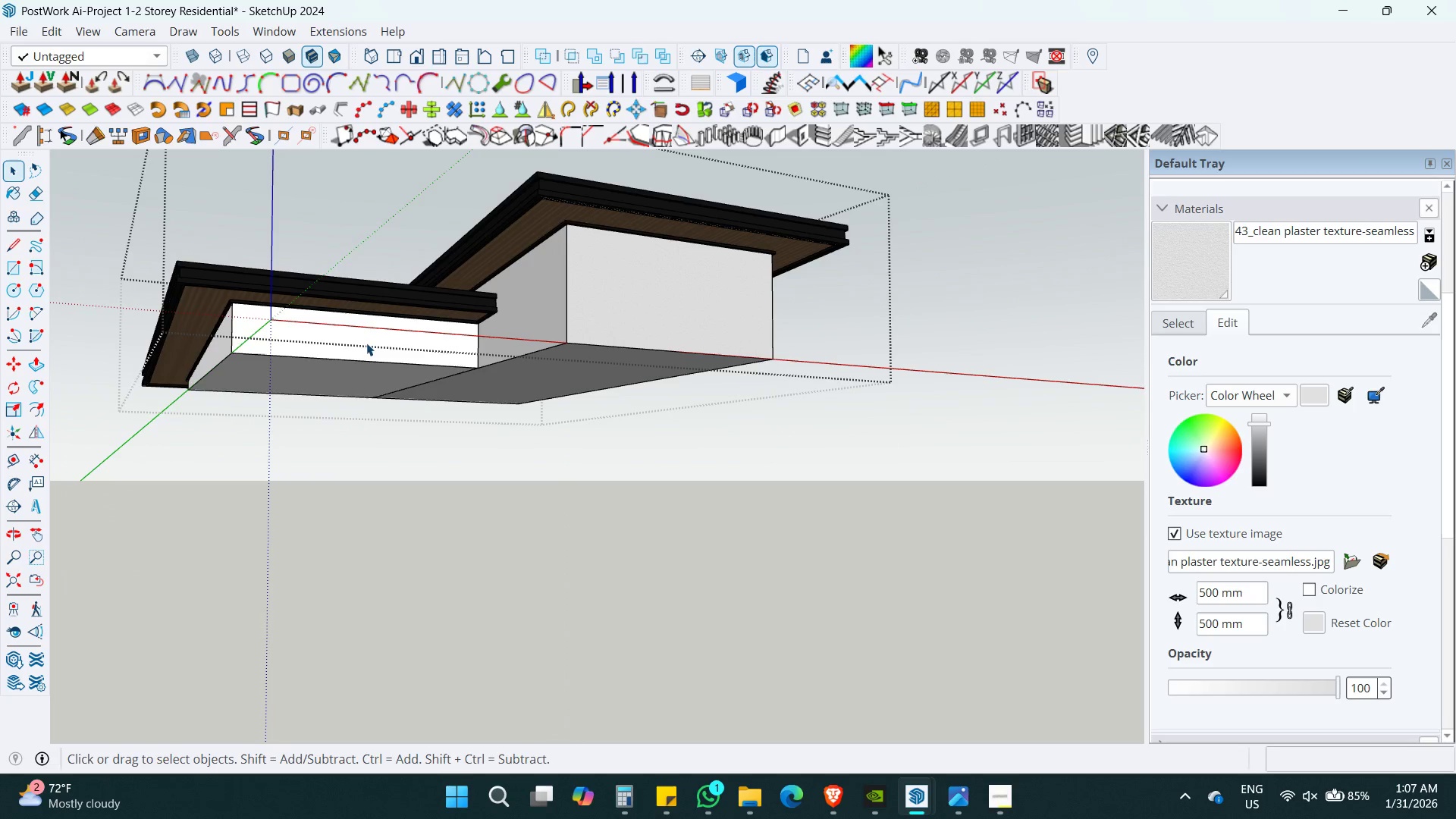 
double_click([366, 343])
 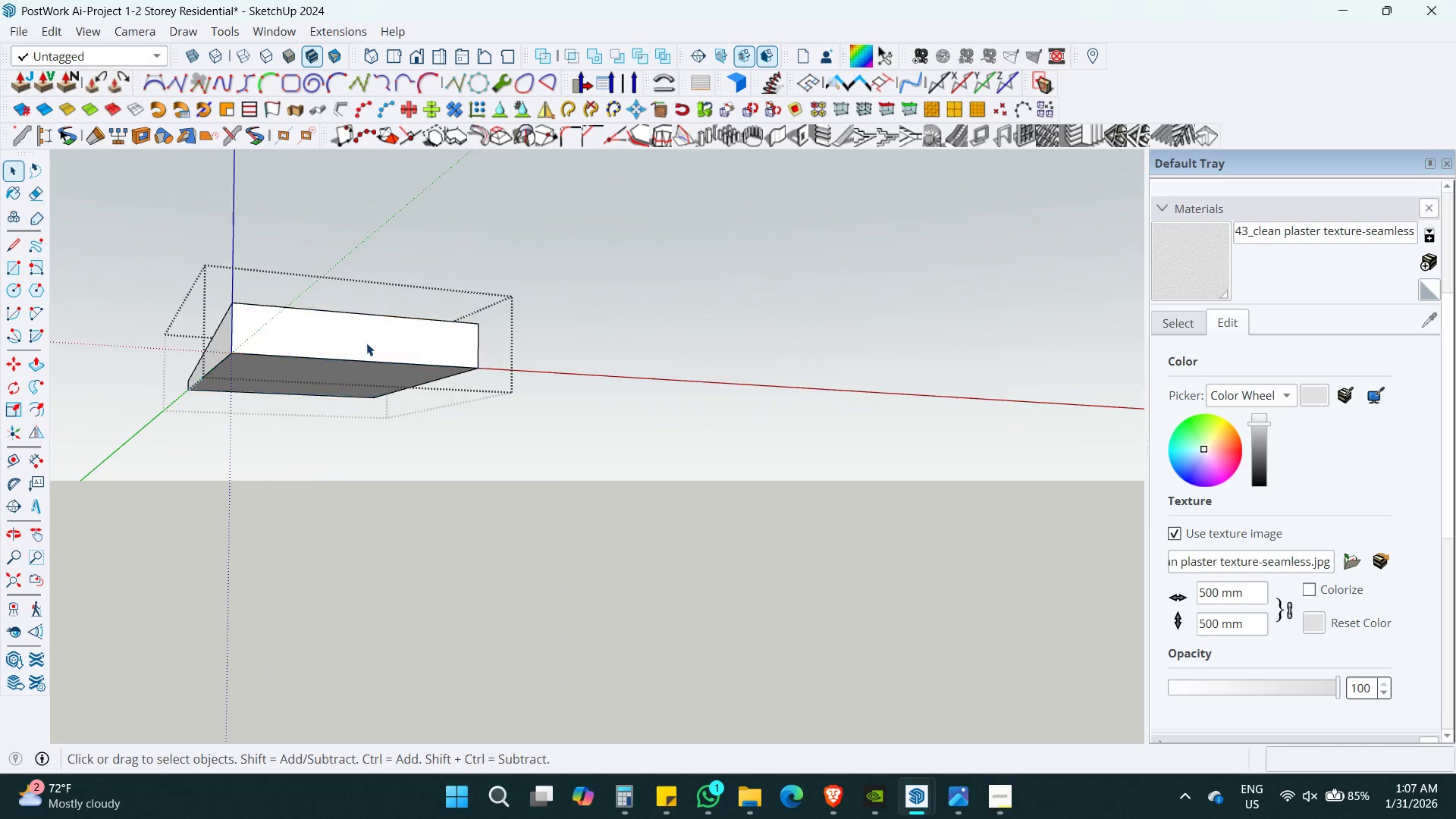 
triple_click([366, 343])
 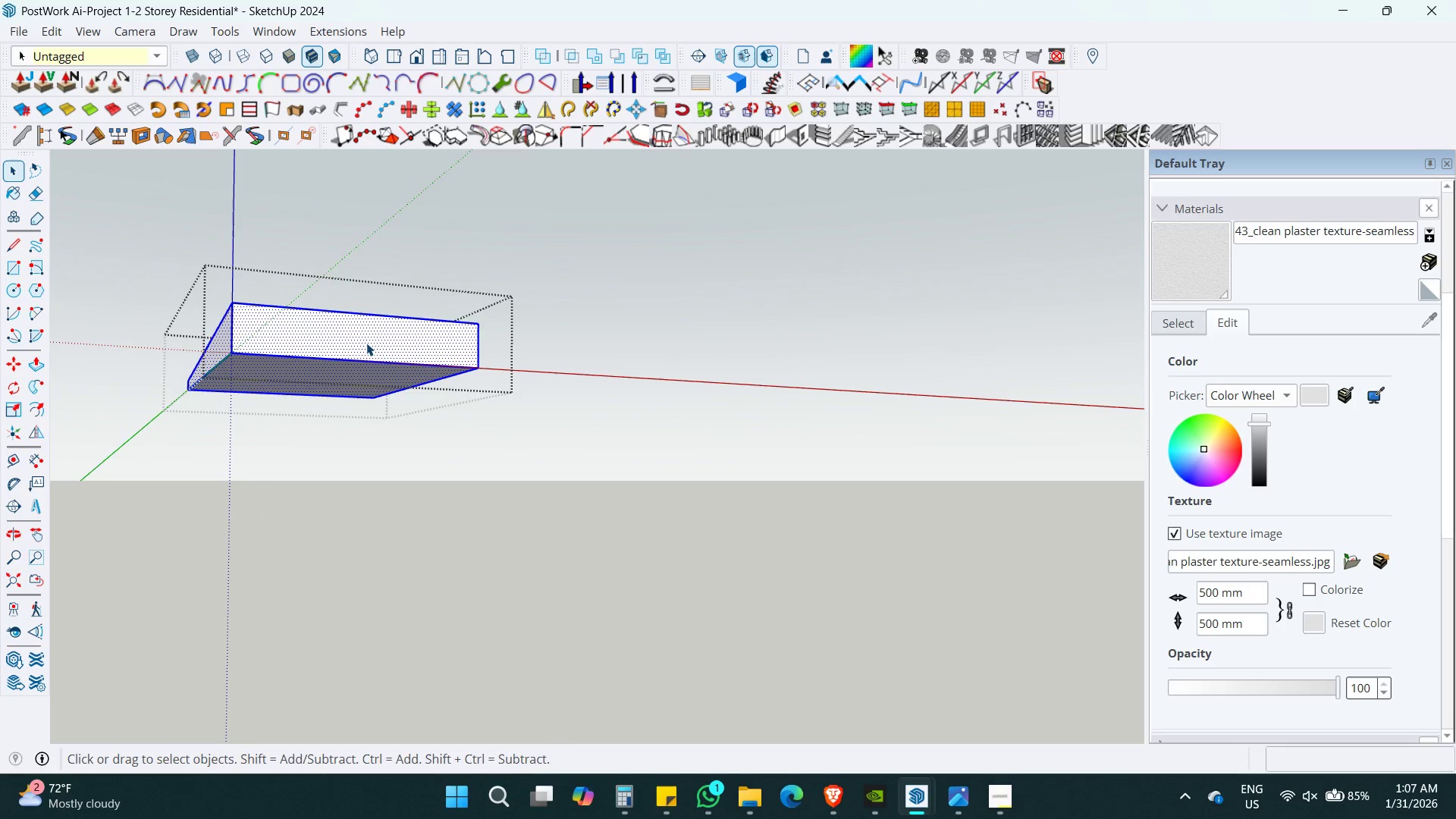 
triple_click([366, 343])
 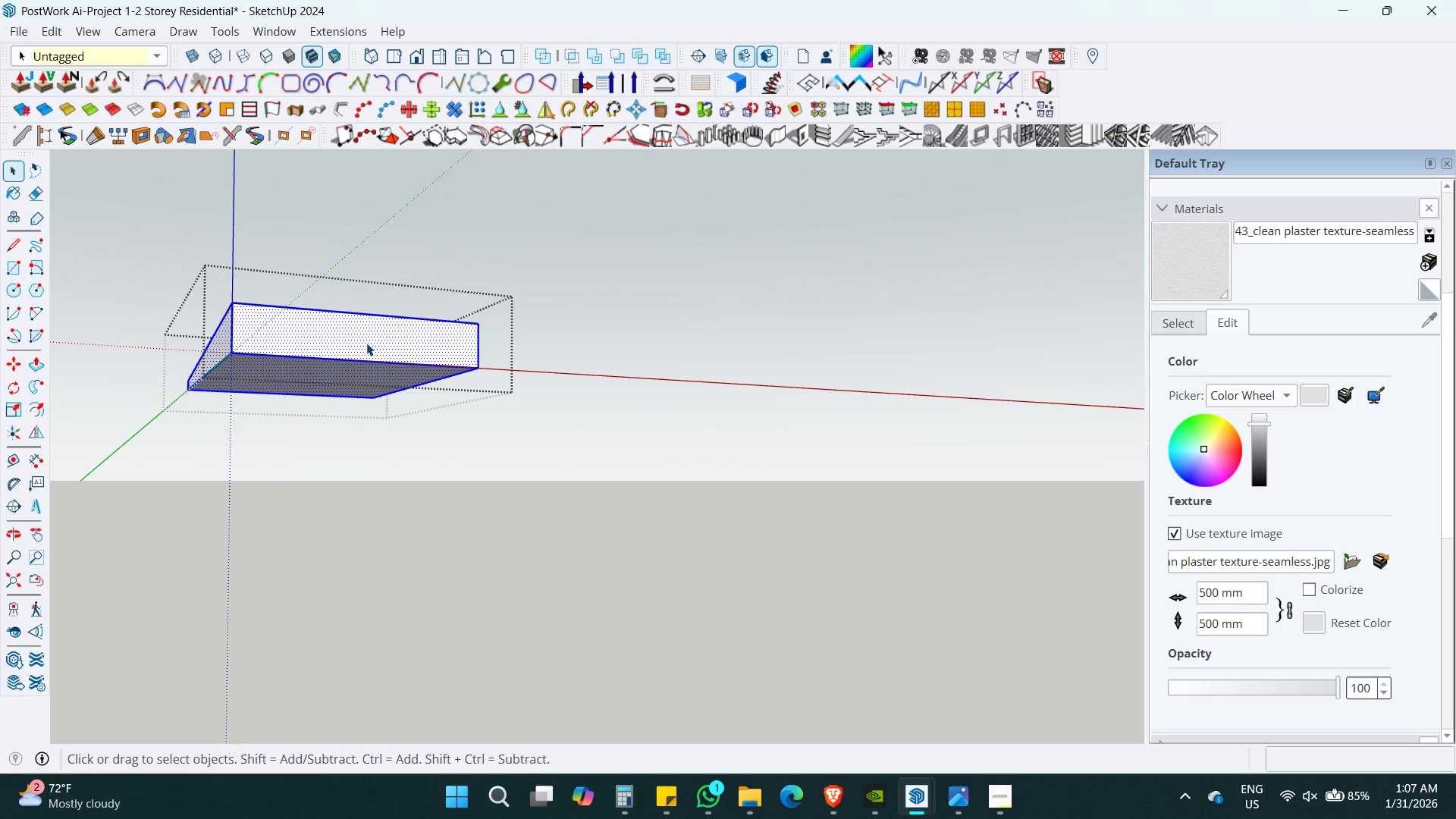 
key(B)
 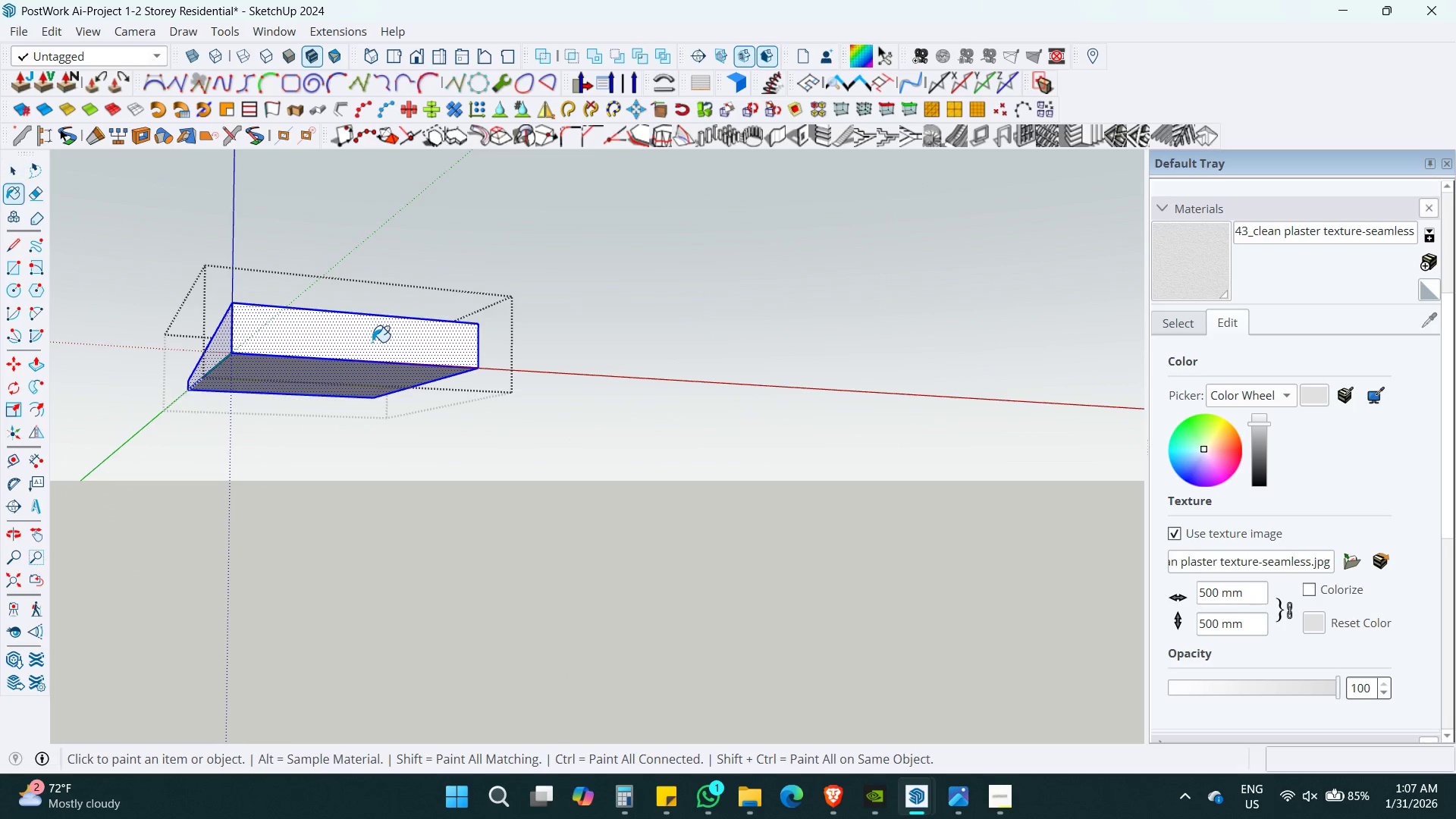 
key(Shift+ShiftLeft)
 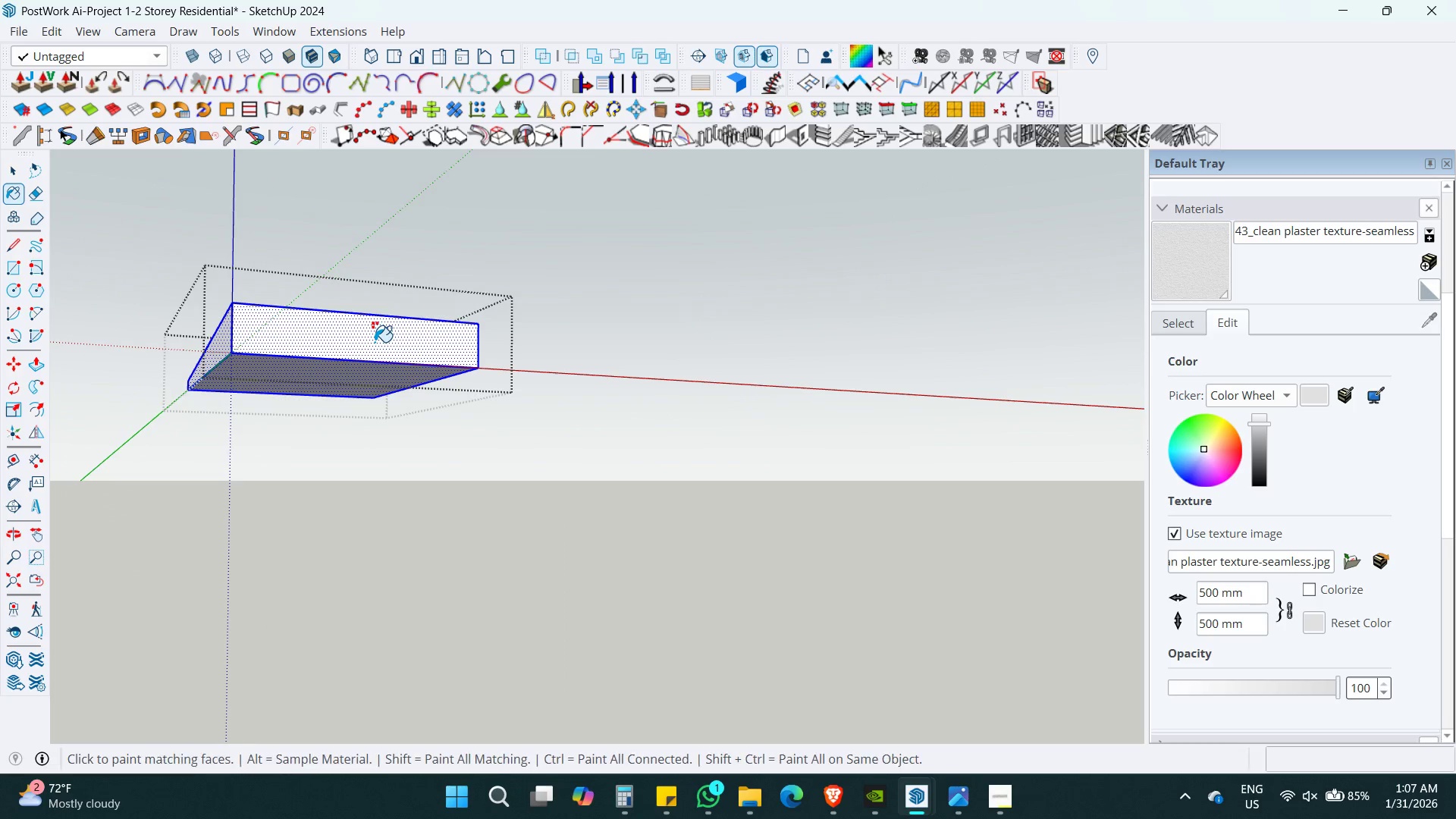 
left_click([375, 342])
 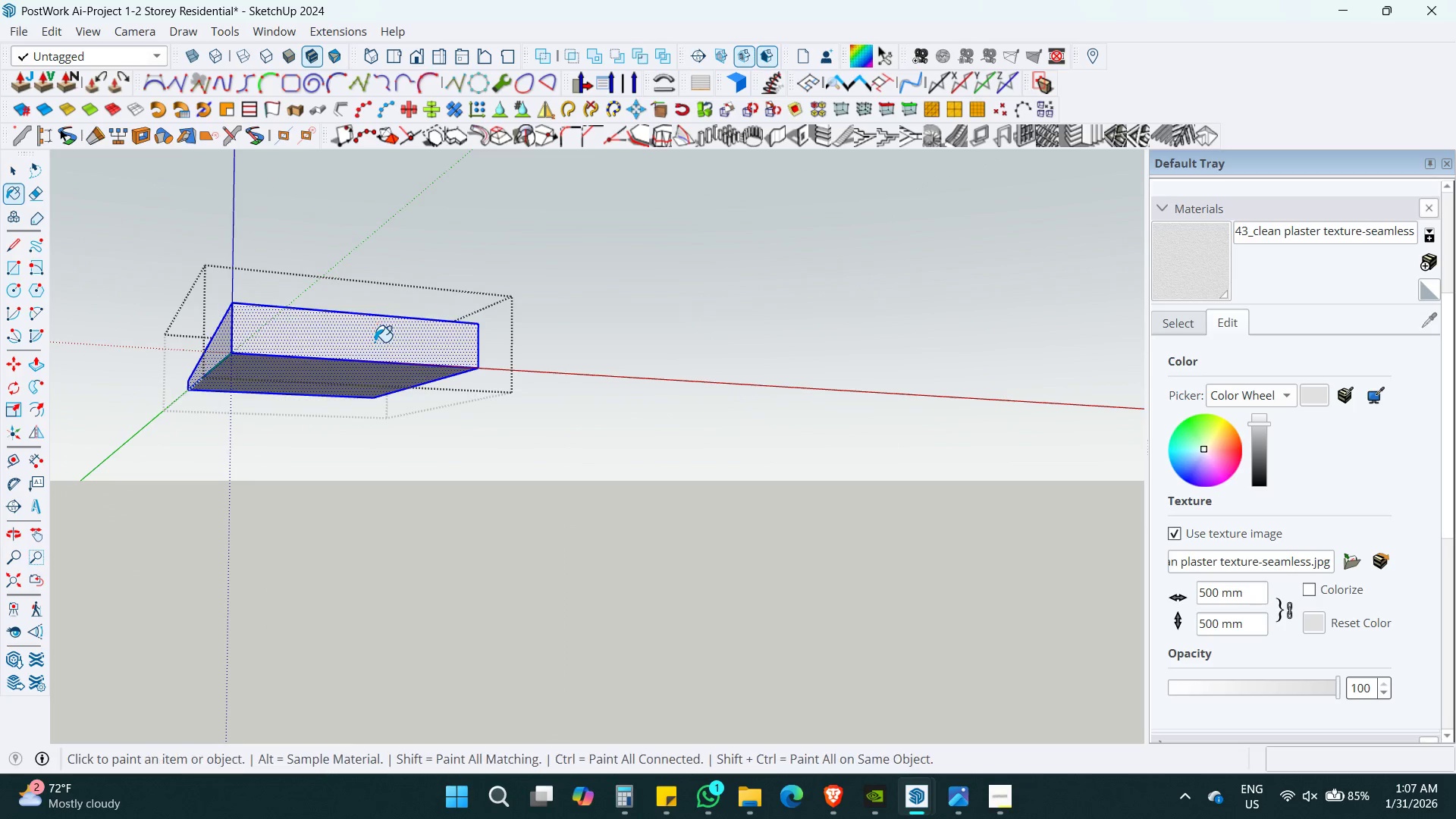 
key(Shift+Space)
 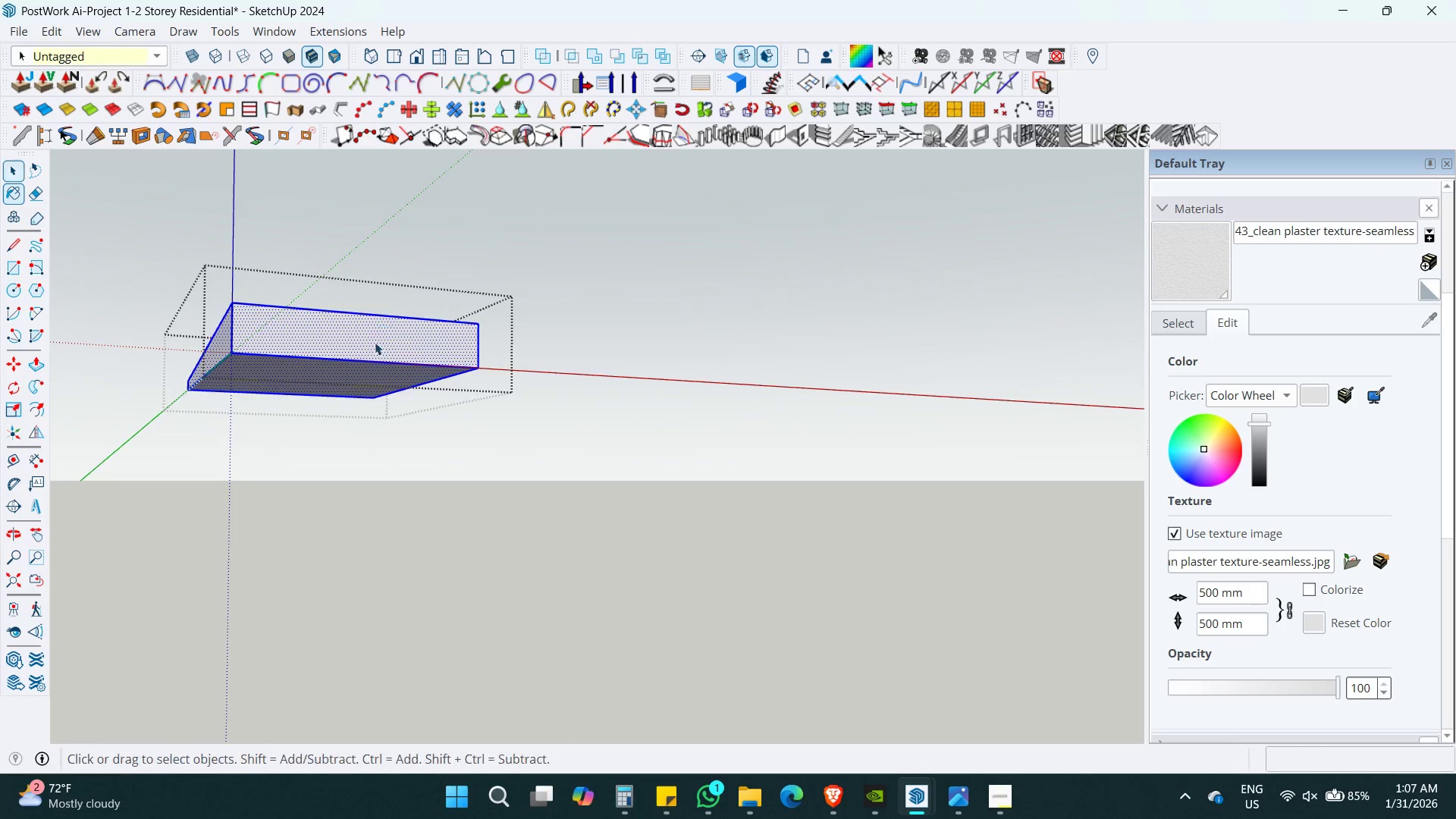 
key(Shift+Escape)
 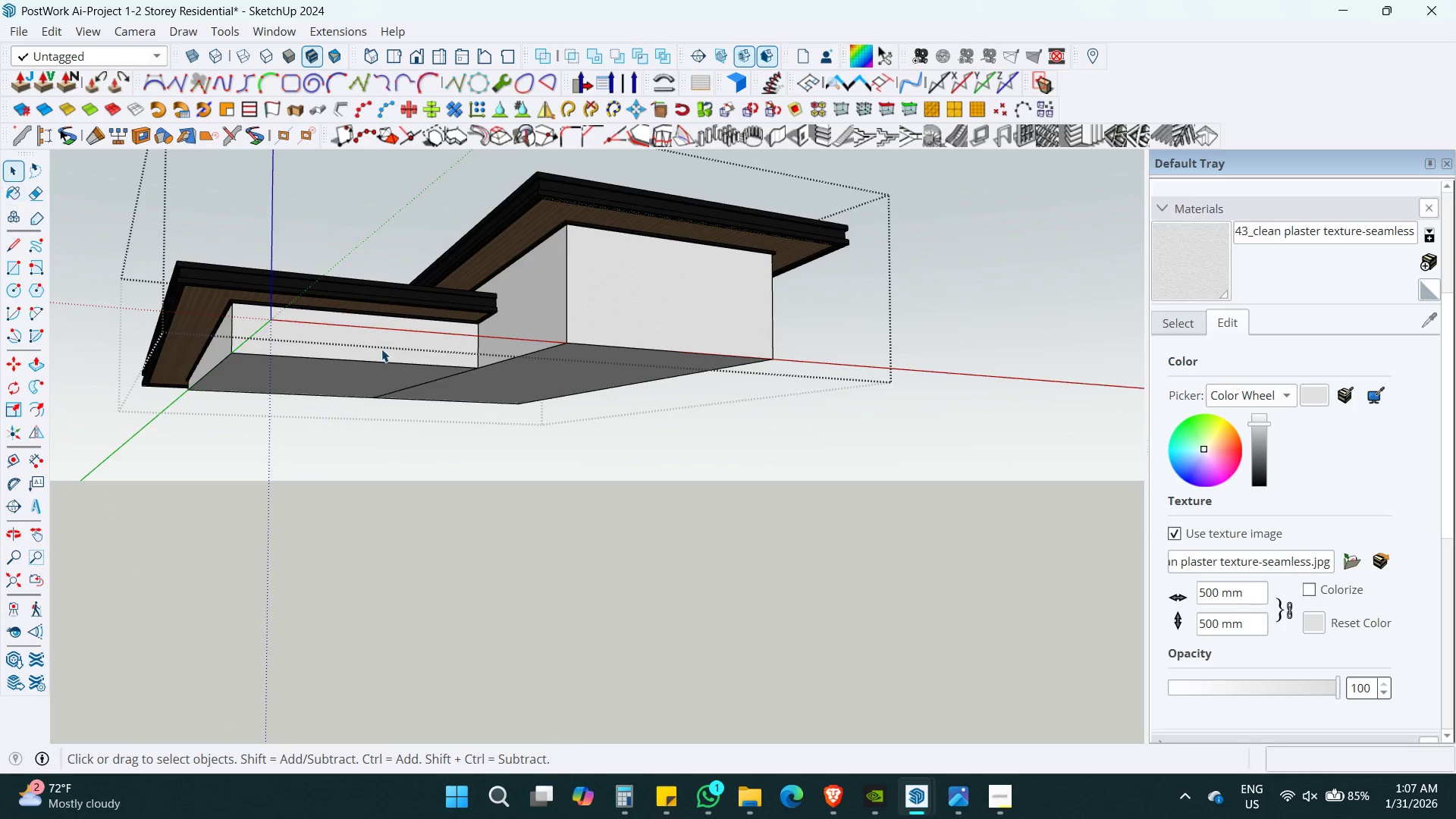 
key(Escape)
 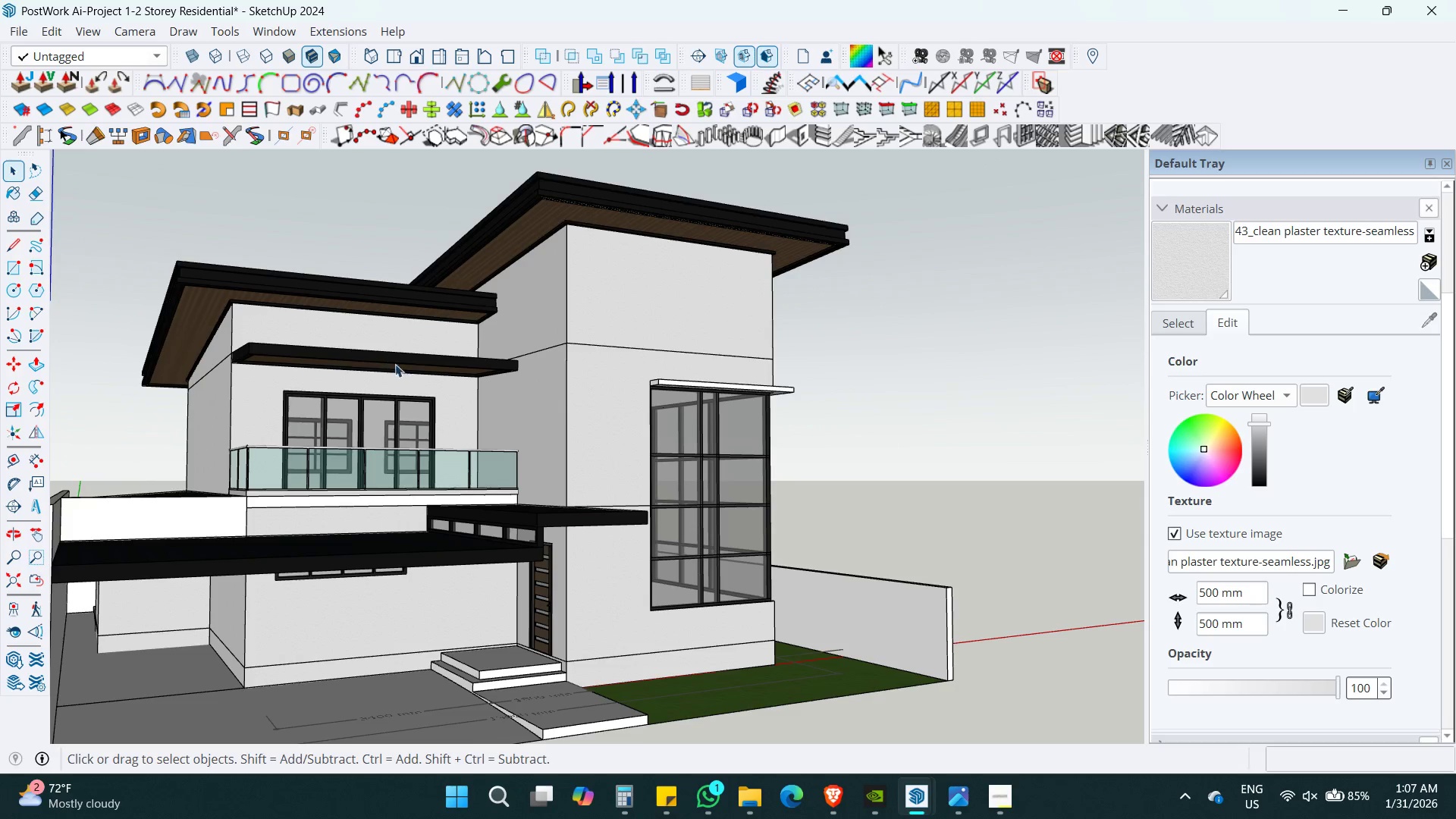 
key(Escape)
 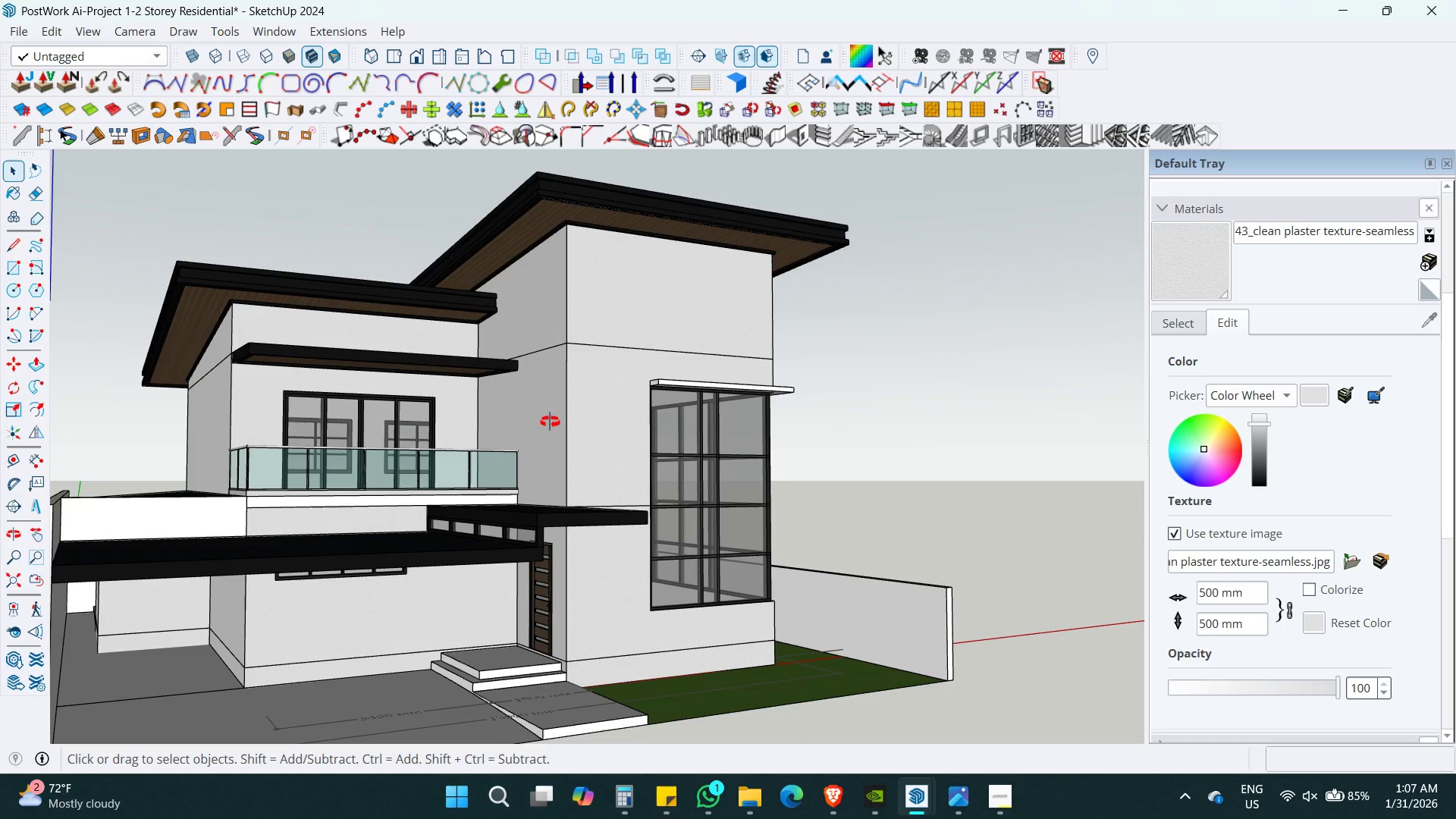 
key(Shift+ShiftLeft)
 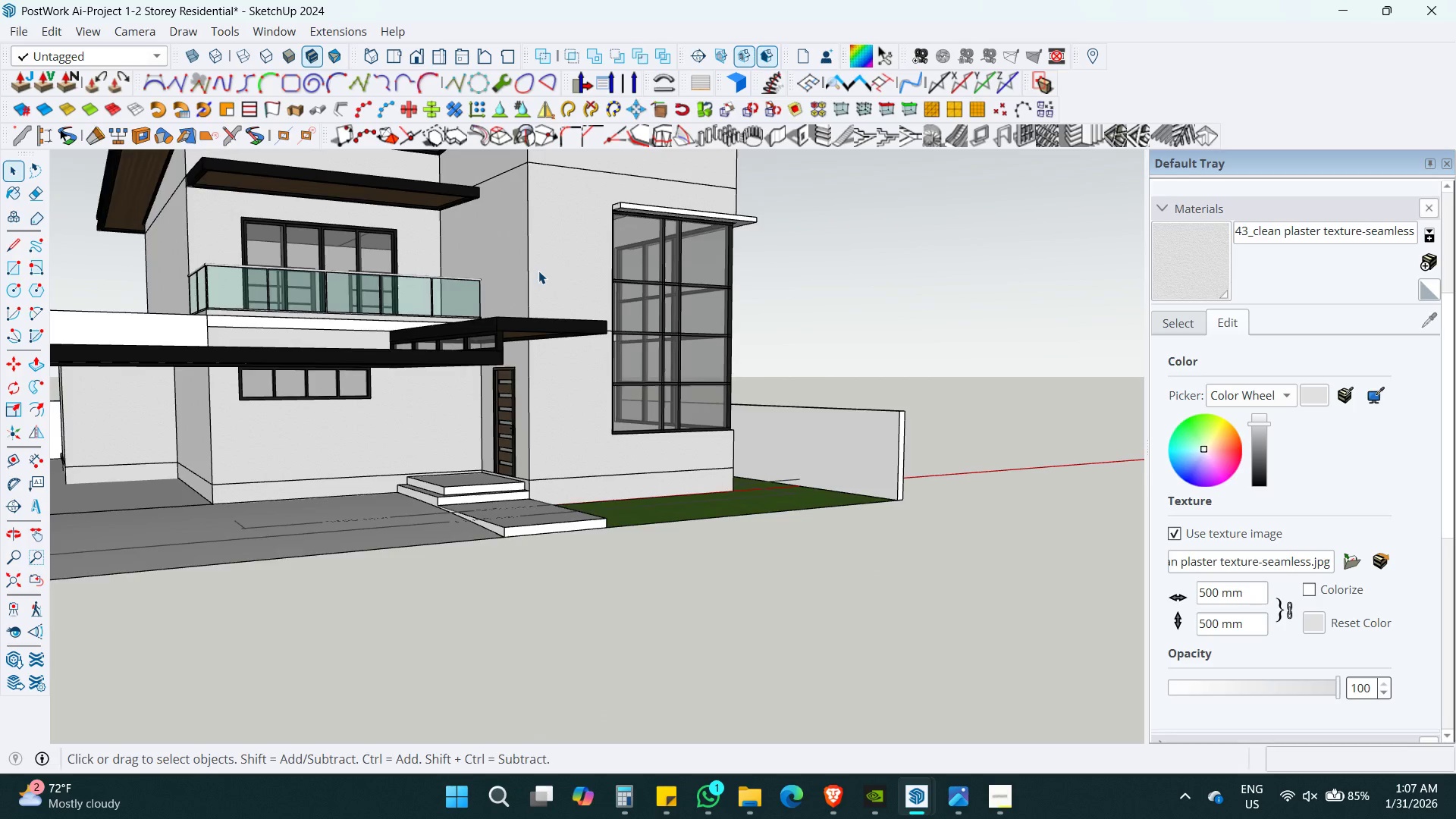 
double_click([548, 270])
 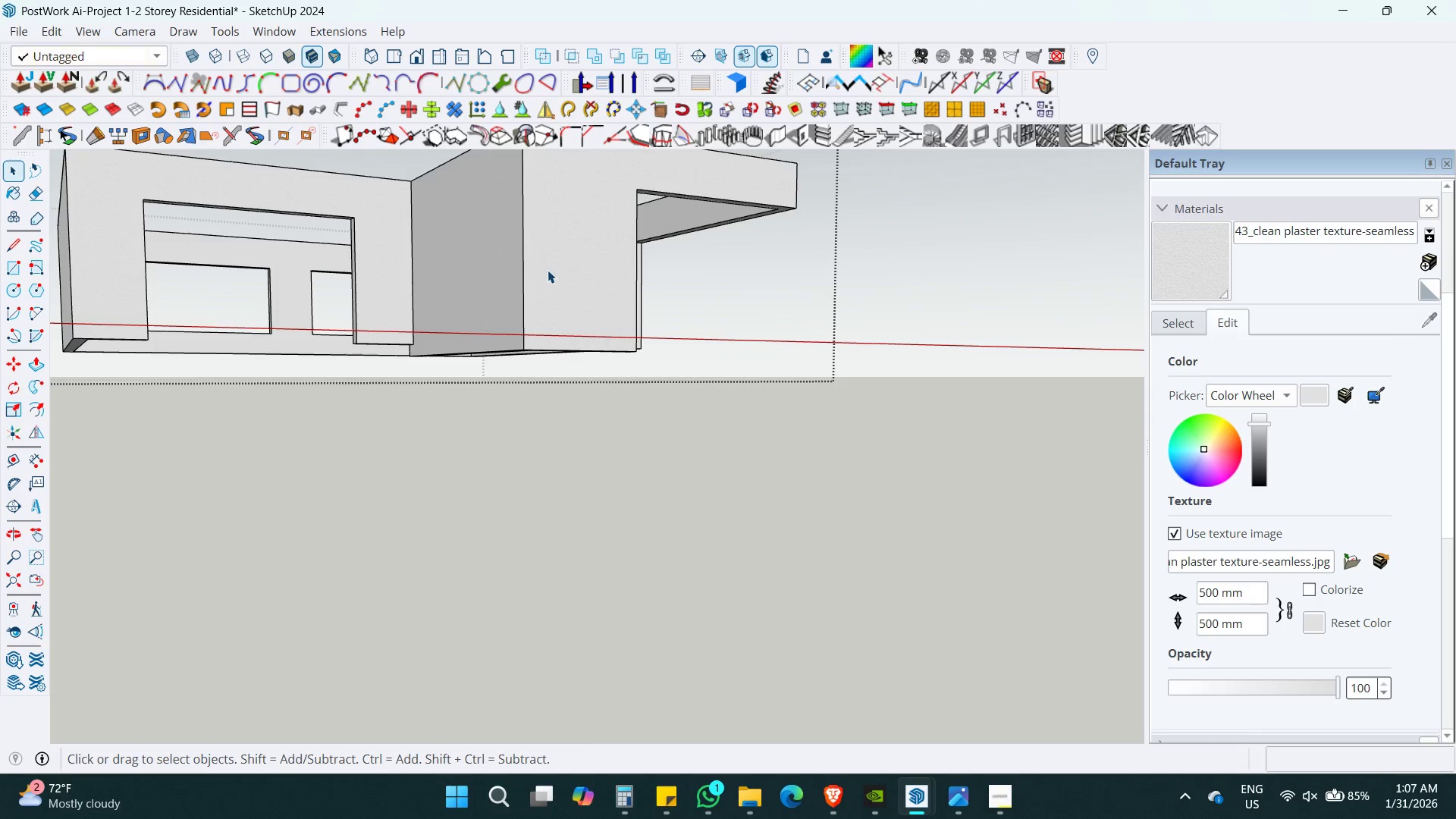 
scroll: coordinate [541, 271], scroll_direction: up, amount: 3.0
 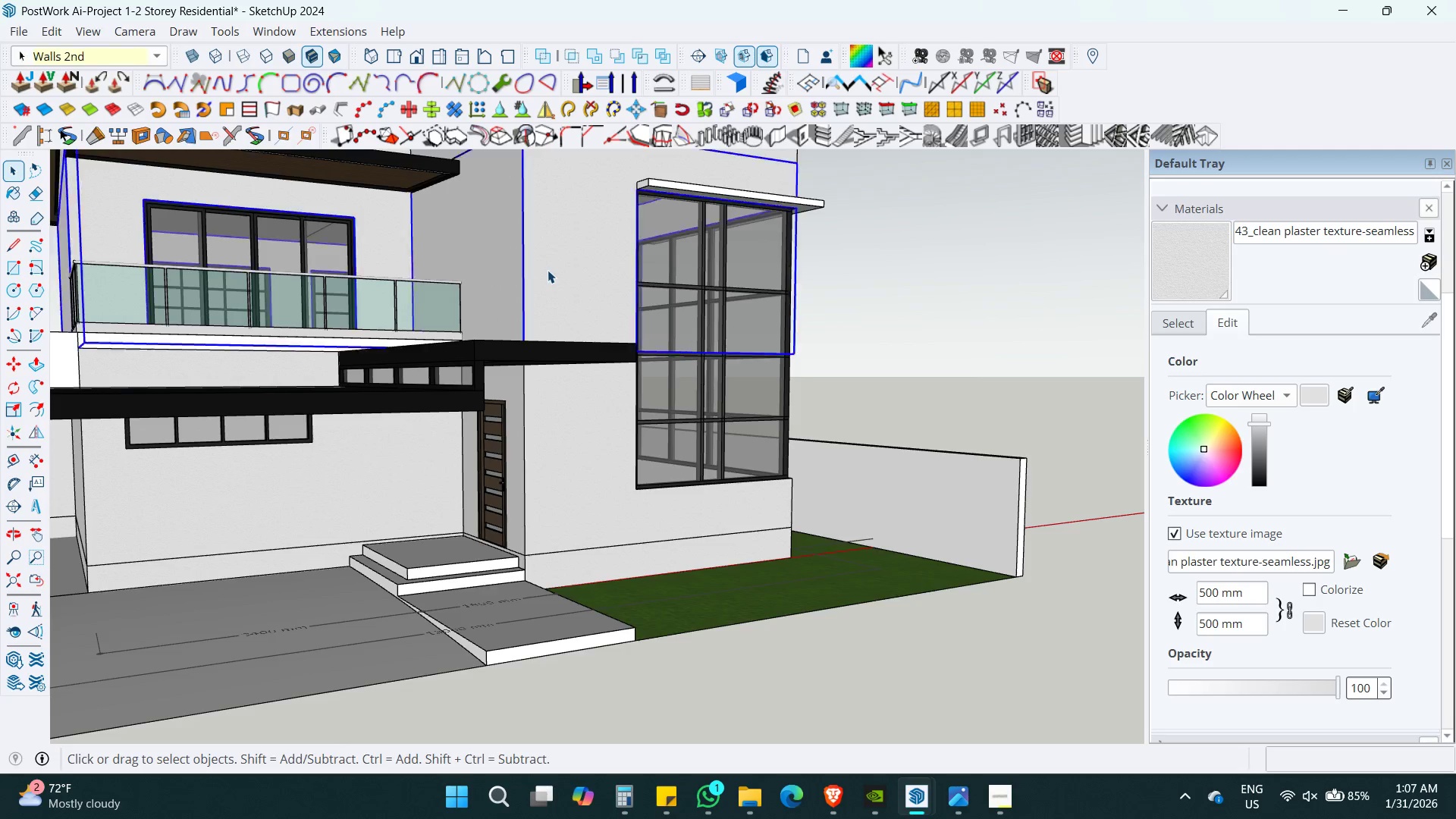 
triple_click([548, 270])
 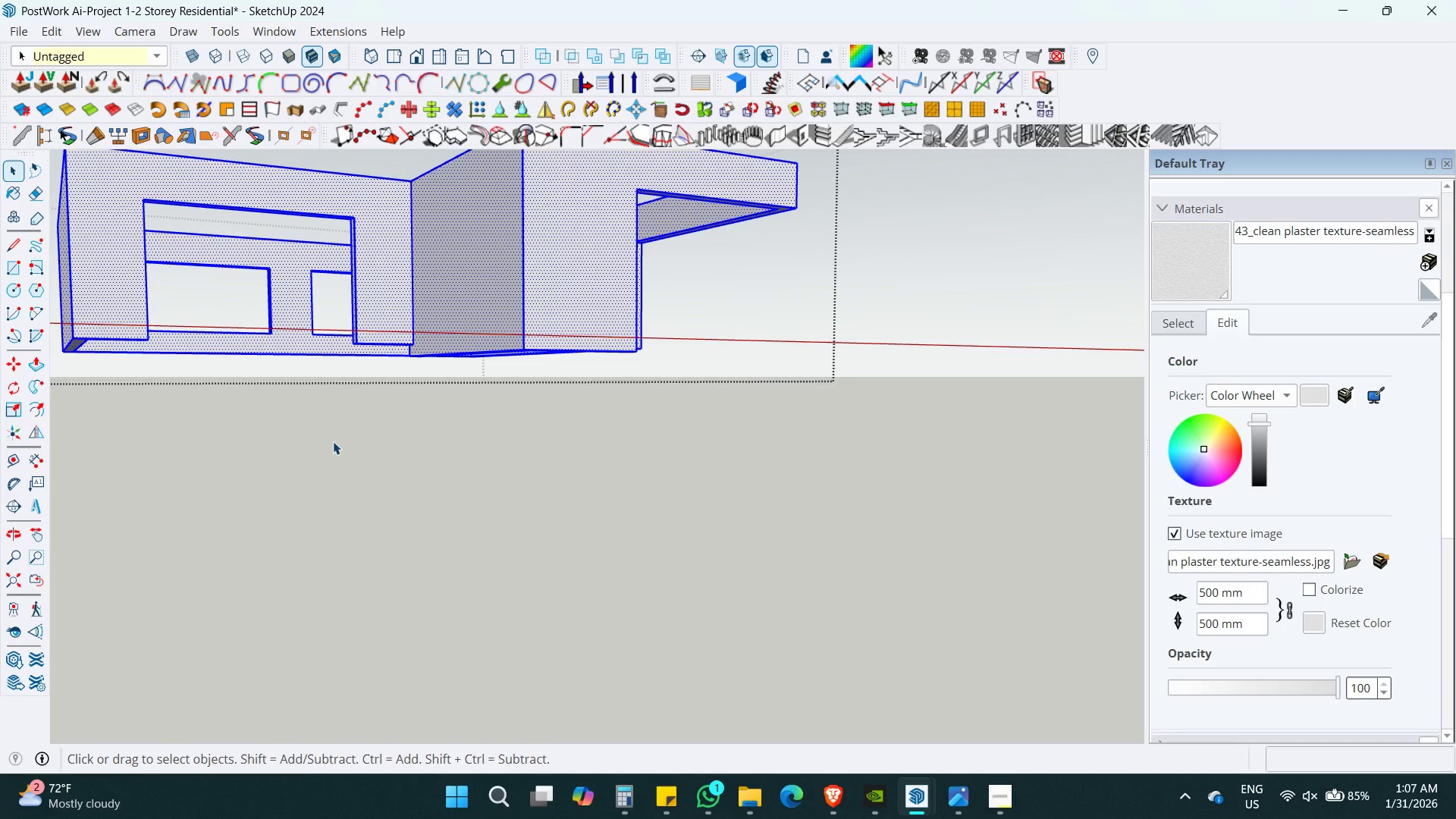 
key(Shift+ShiftLeft)
 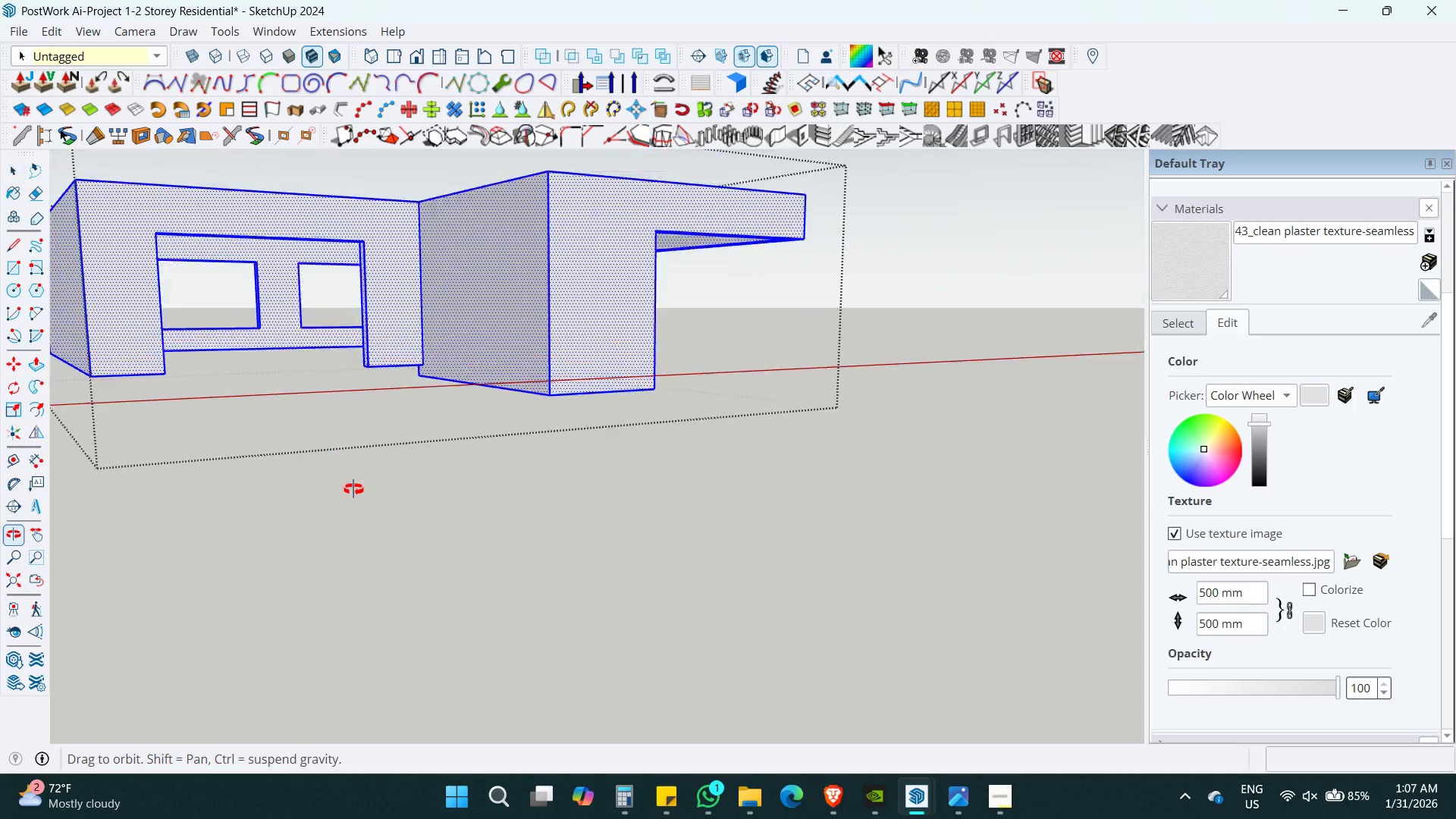 
key(Space)
 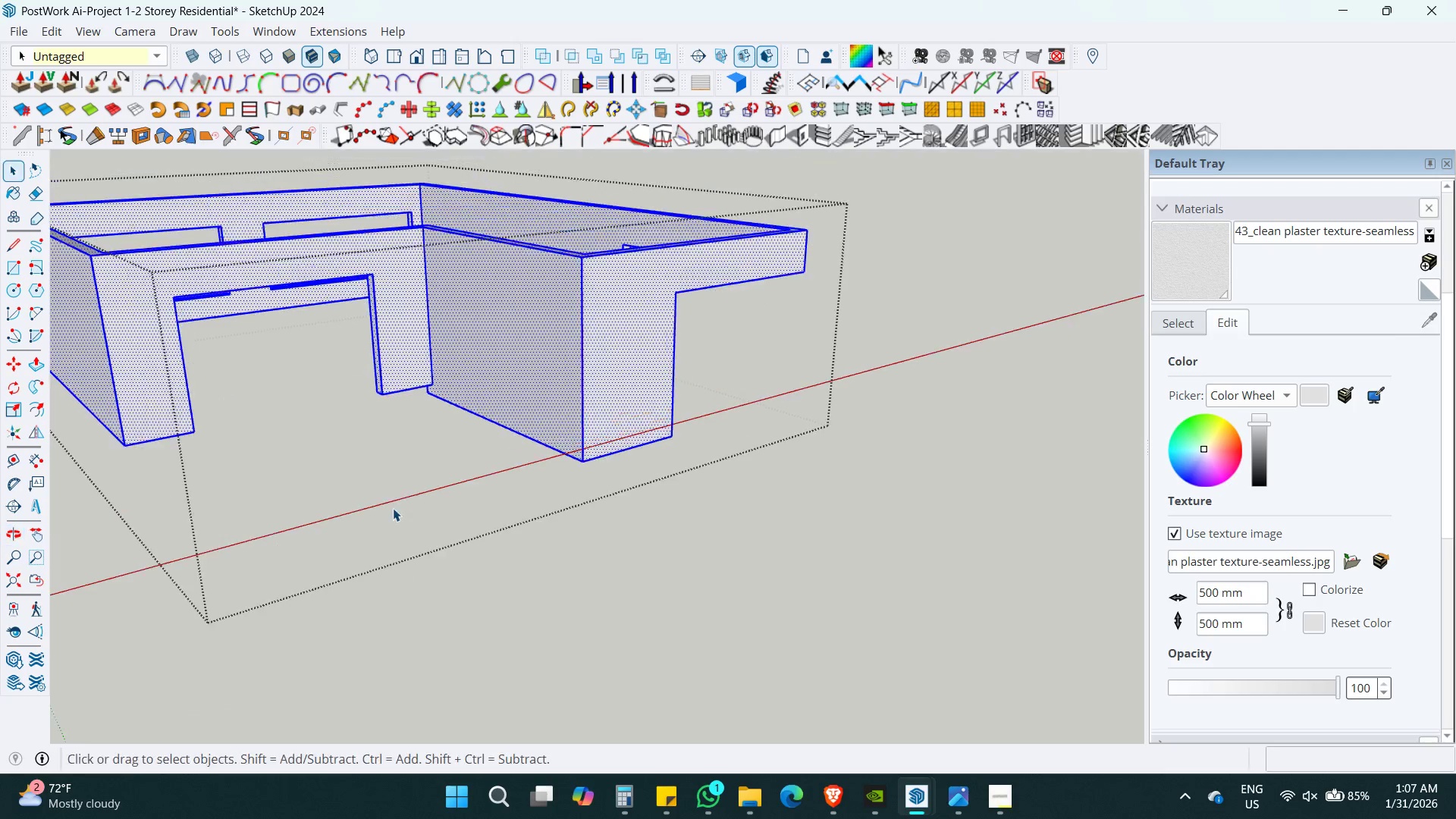 
key(Escape)
 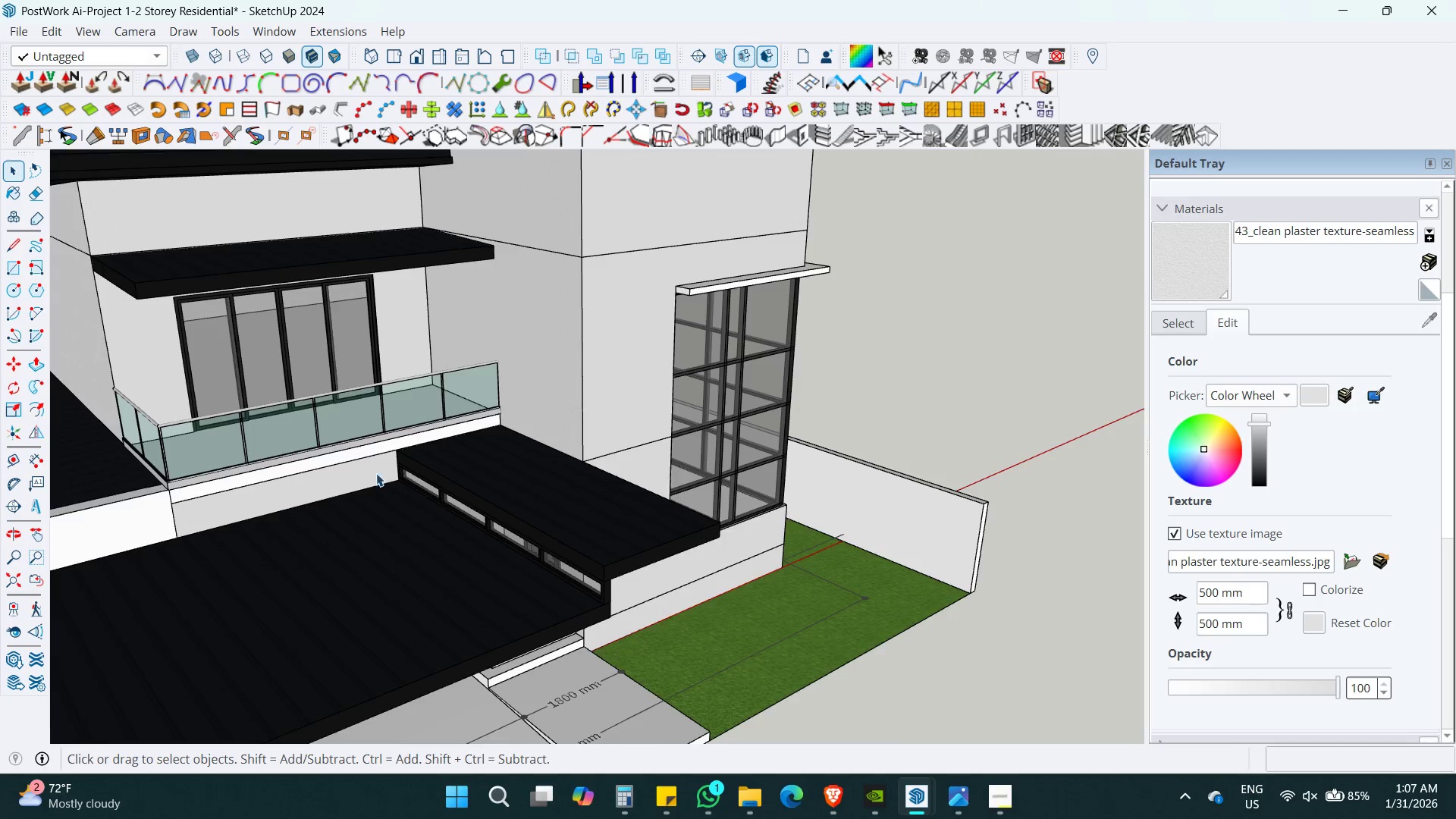 
left_click([357, 451])
 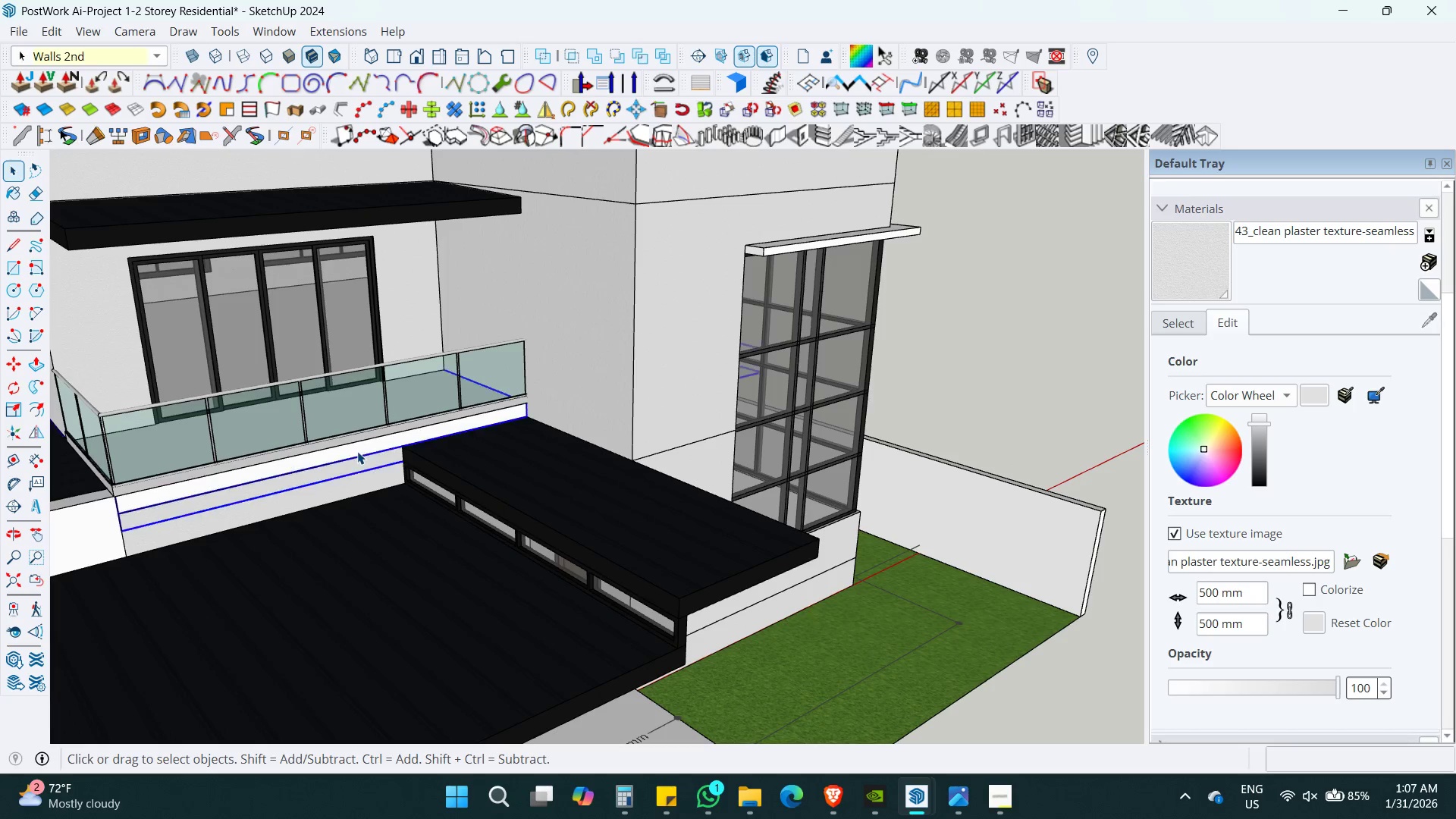 
scroll: coordinate [366, 460], scroll_direction: up, amount: 2.0
 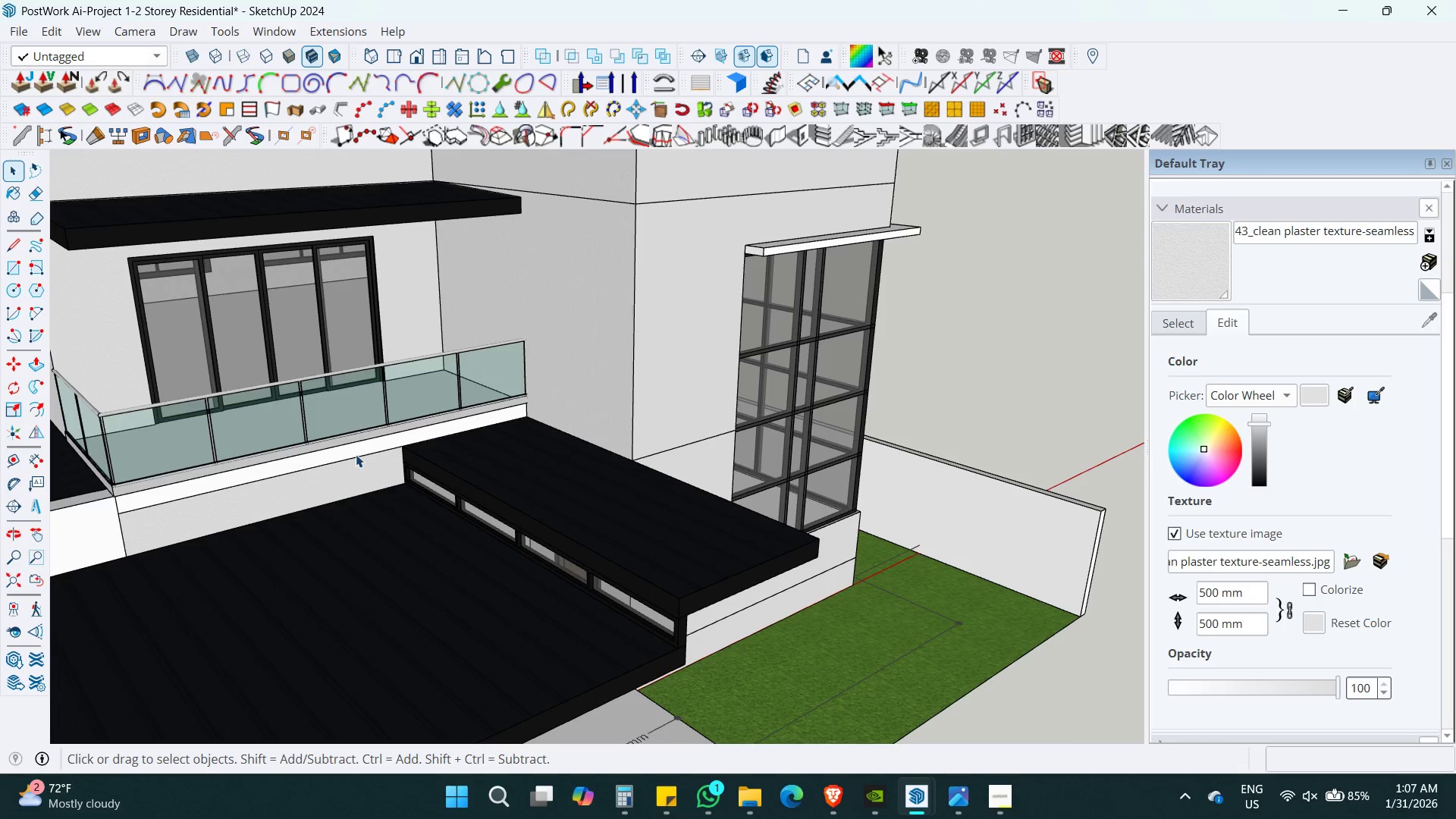 
double_click([357, 451])
 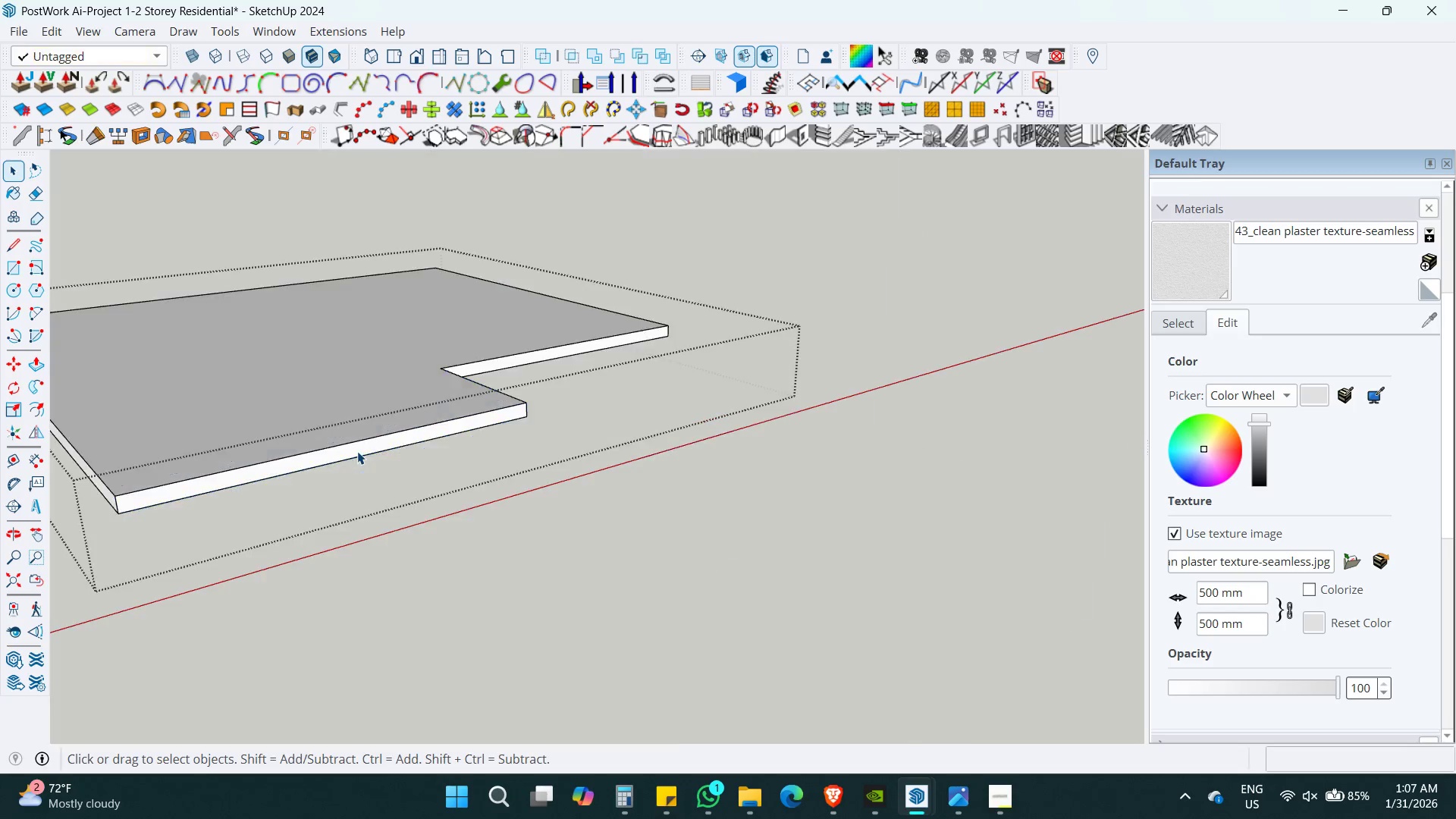 
triple_click([357, 451])
 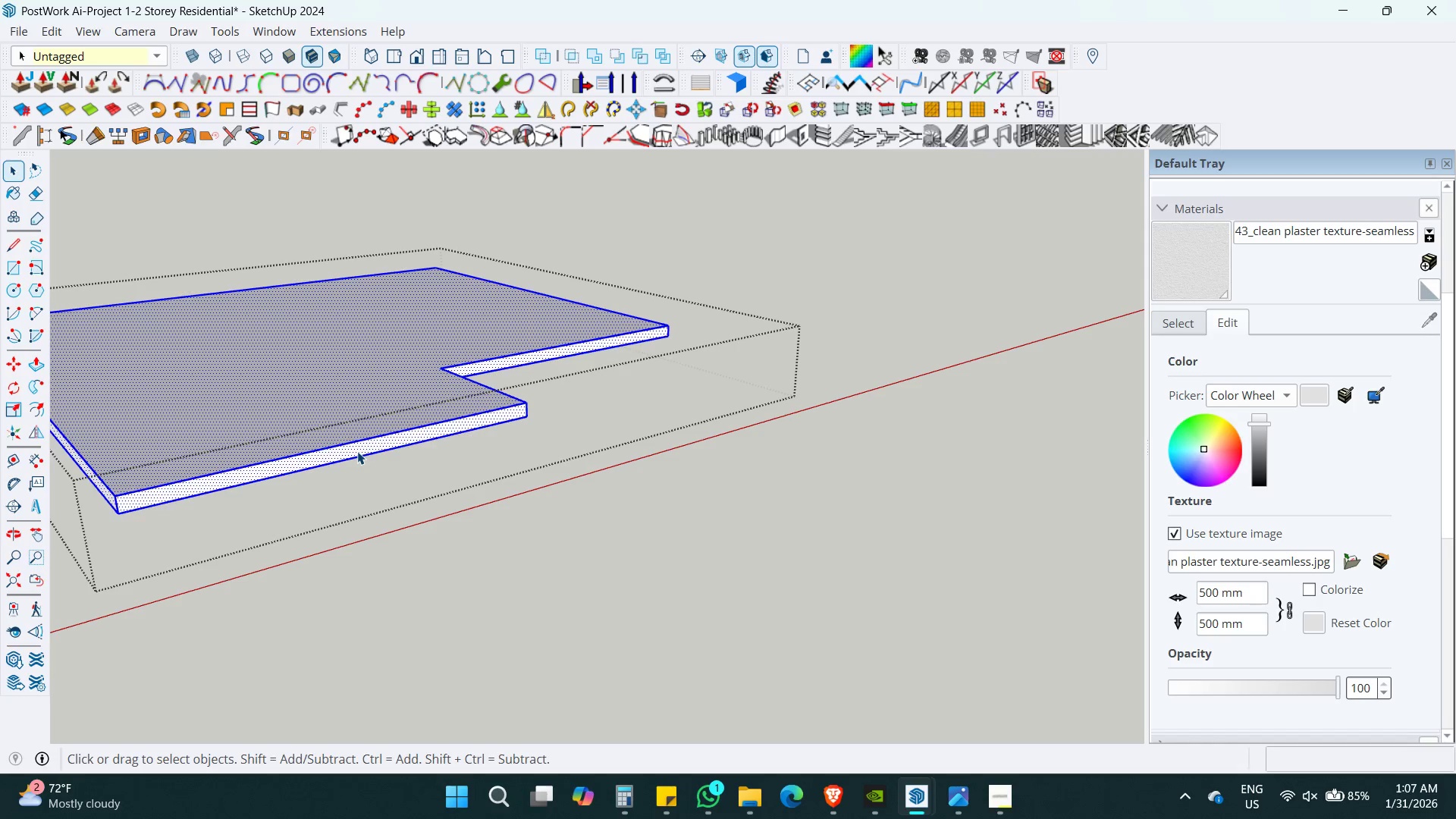 
triple_click([357, 451])
 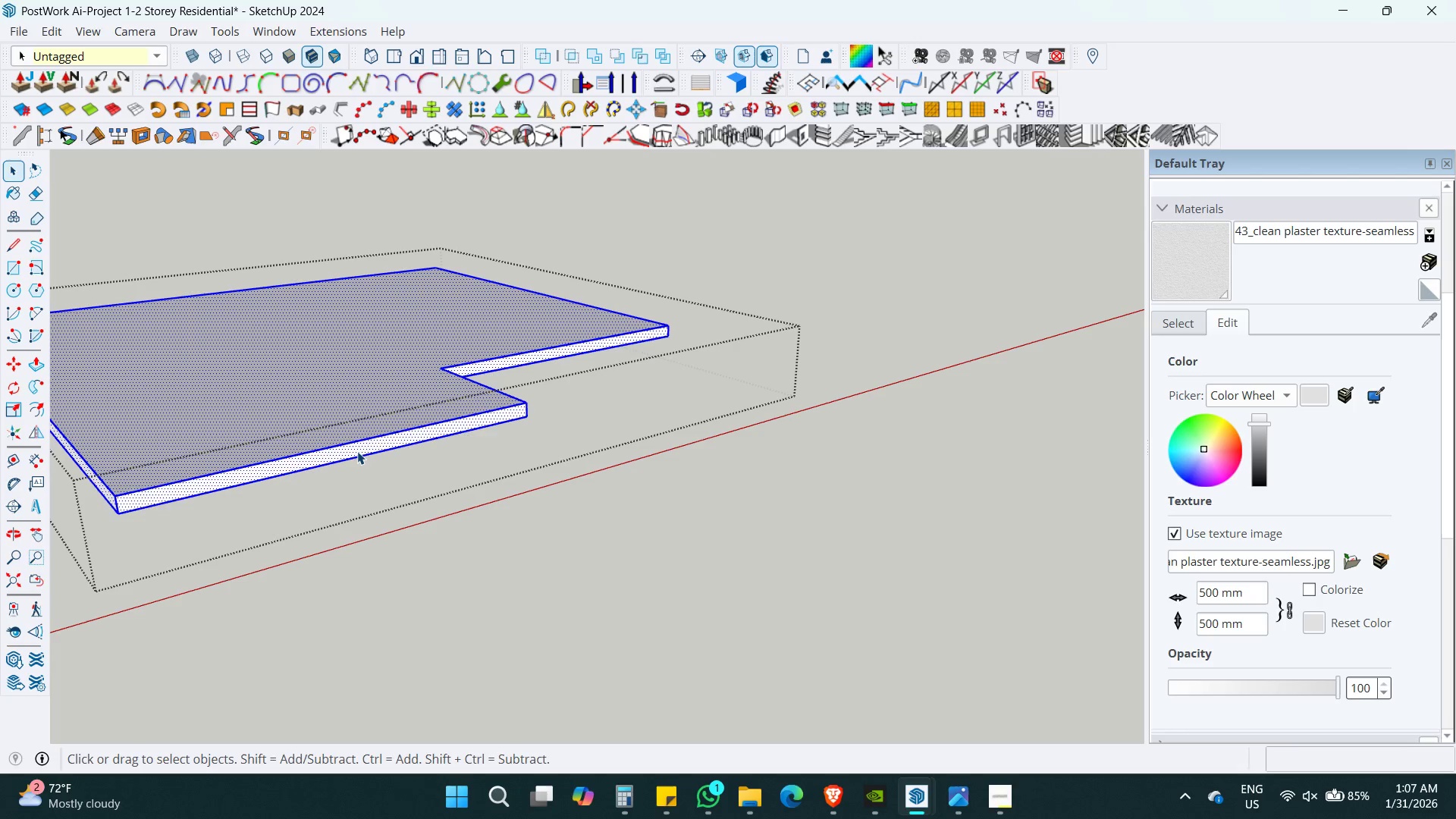 
triple_click([357, 451])
 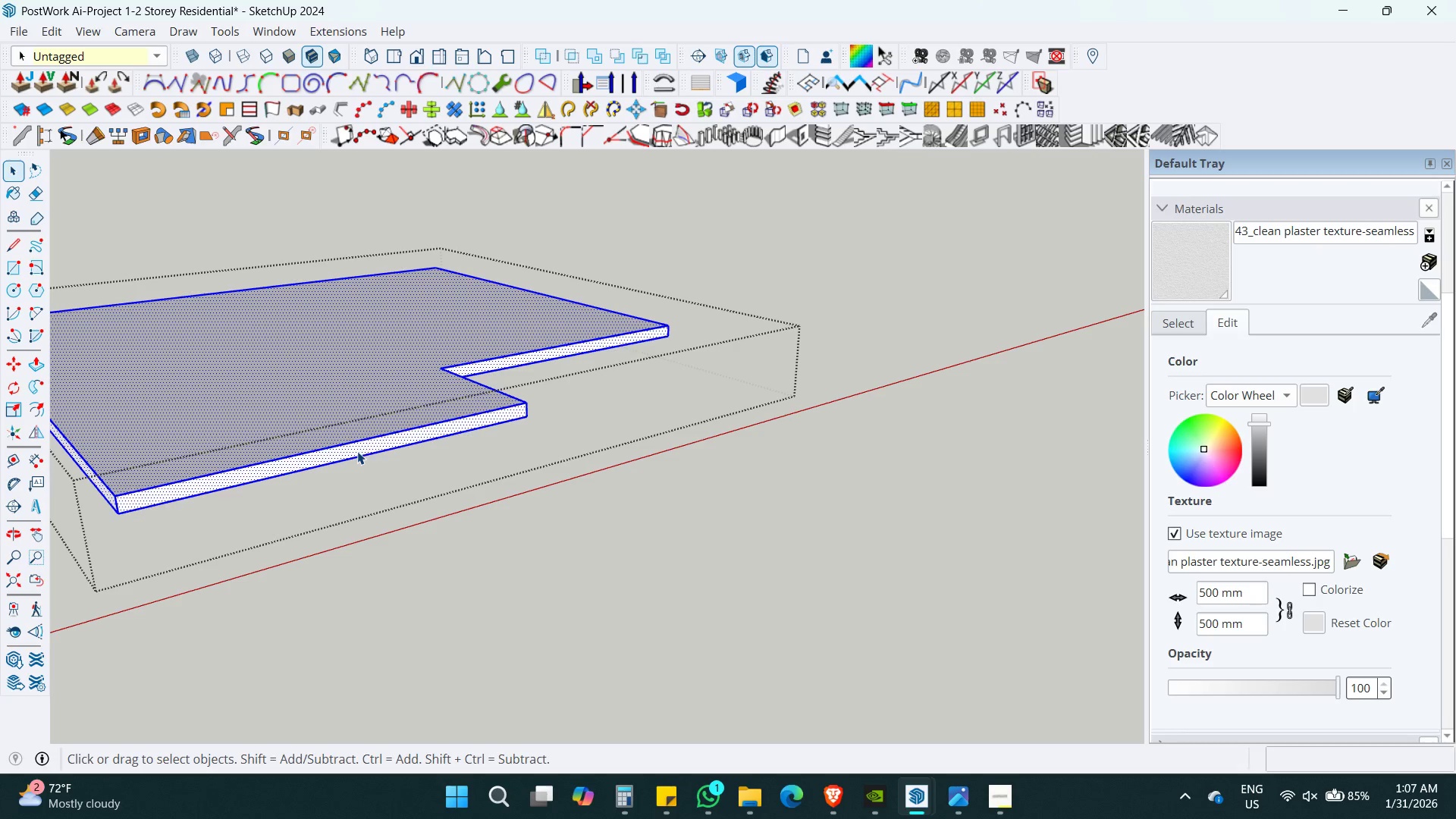 
key(B)
 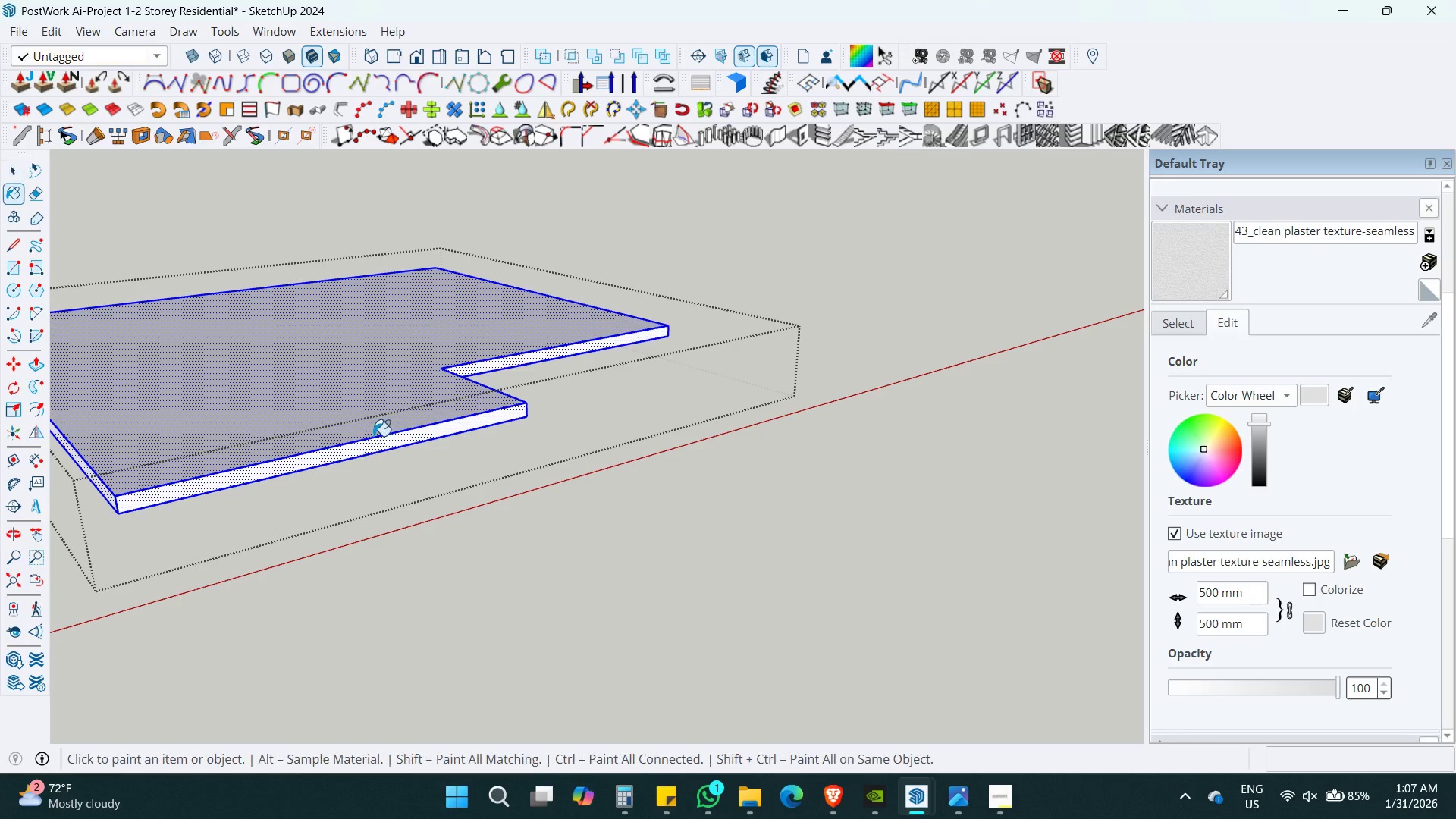 
key(Shift+ShiftLeft)
 